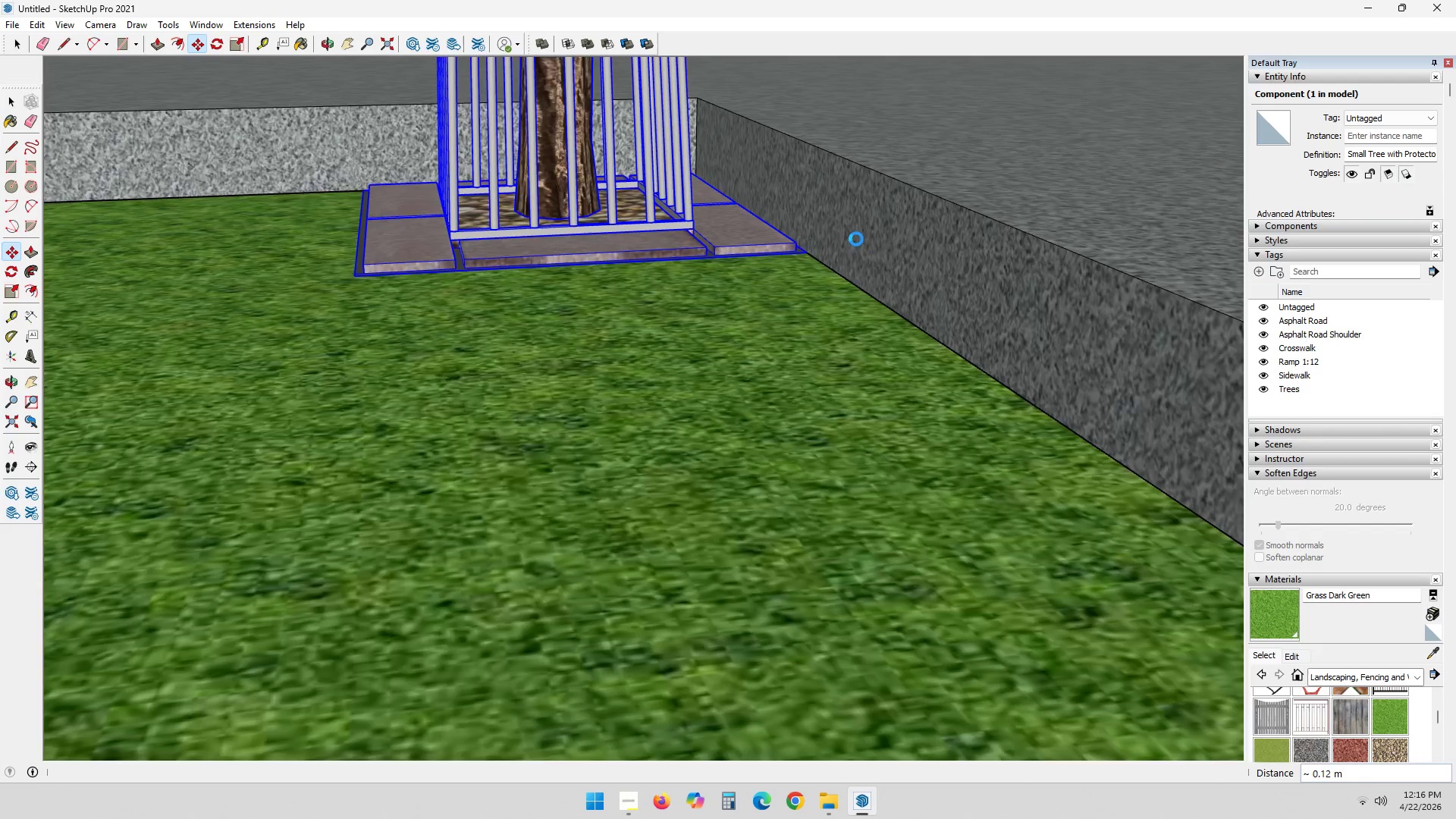 
scroll: coordinate [489, 342], scroll_direction: down, amount: 23.0
 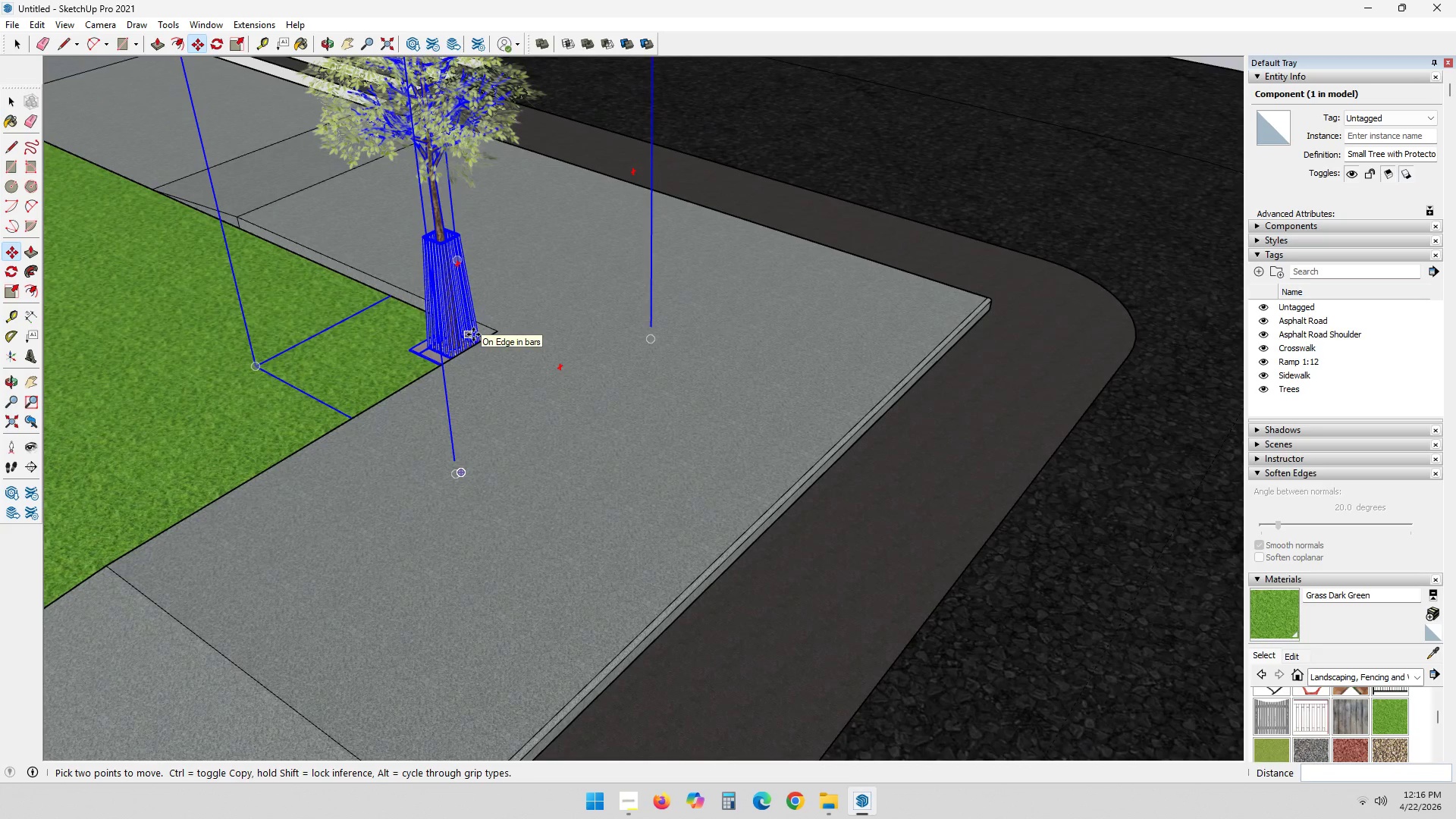 
key(Shift+ShiftLeft)
 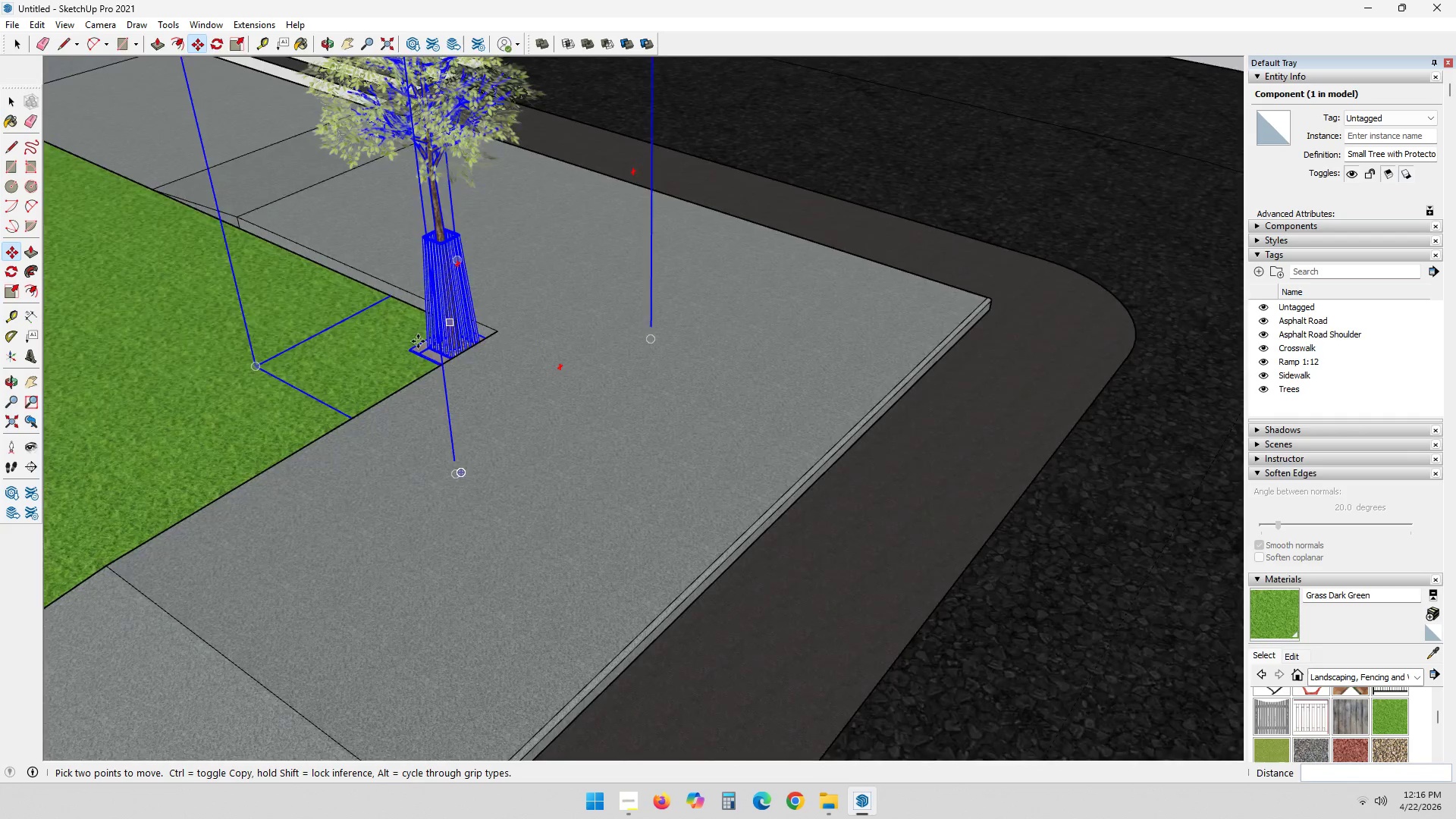 
scroll: coordinate [400, 378], scroll_direction: down, amount: 8.0
 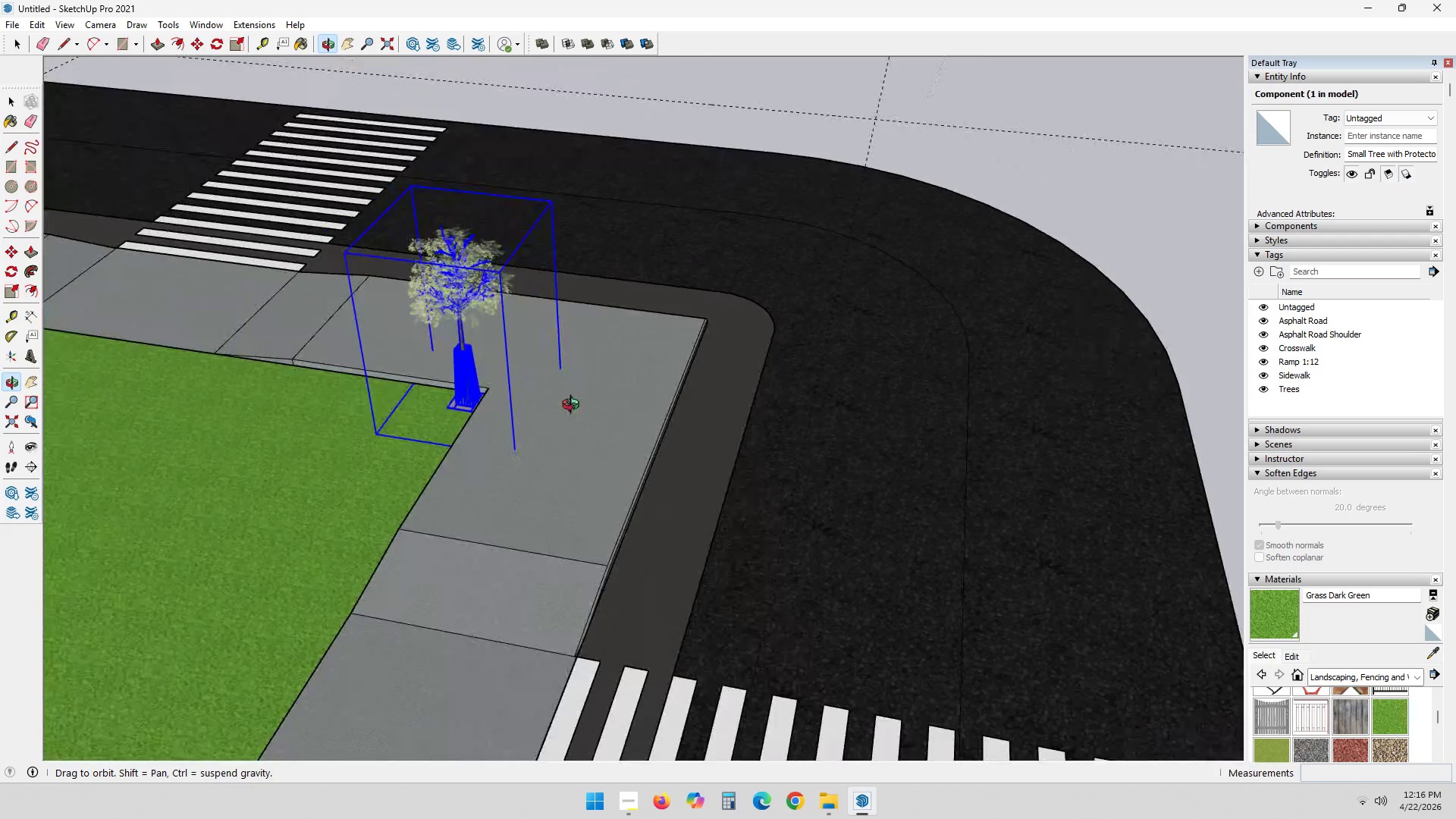 
hold_key(key=ShiftLeft, duration=0.41)
 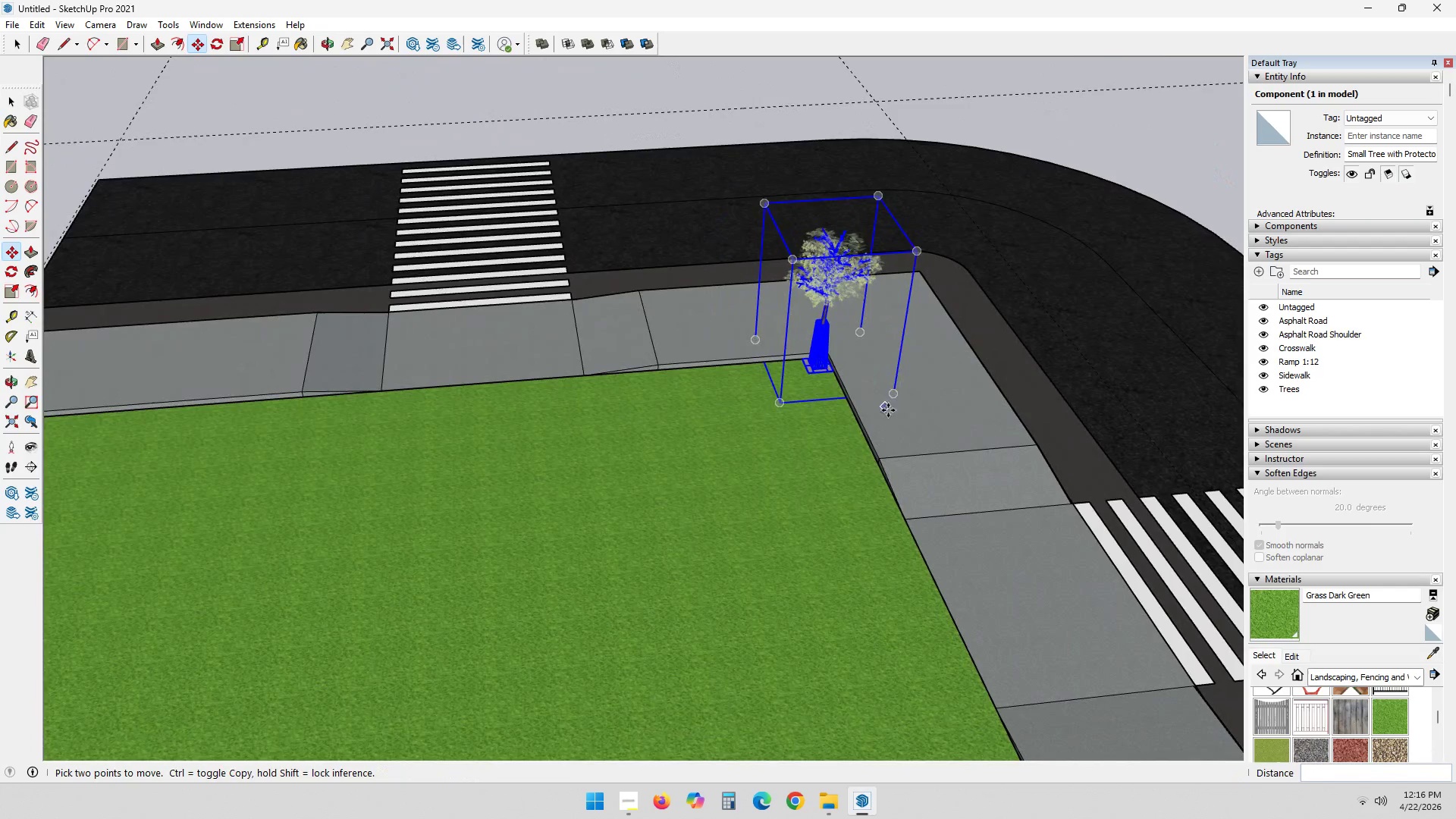 
scroll: coordinate [901, 432], scroll_direction: down, amount: 5.0
 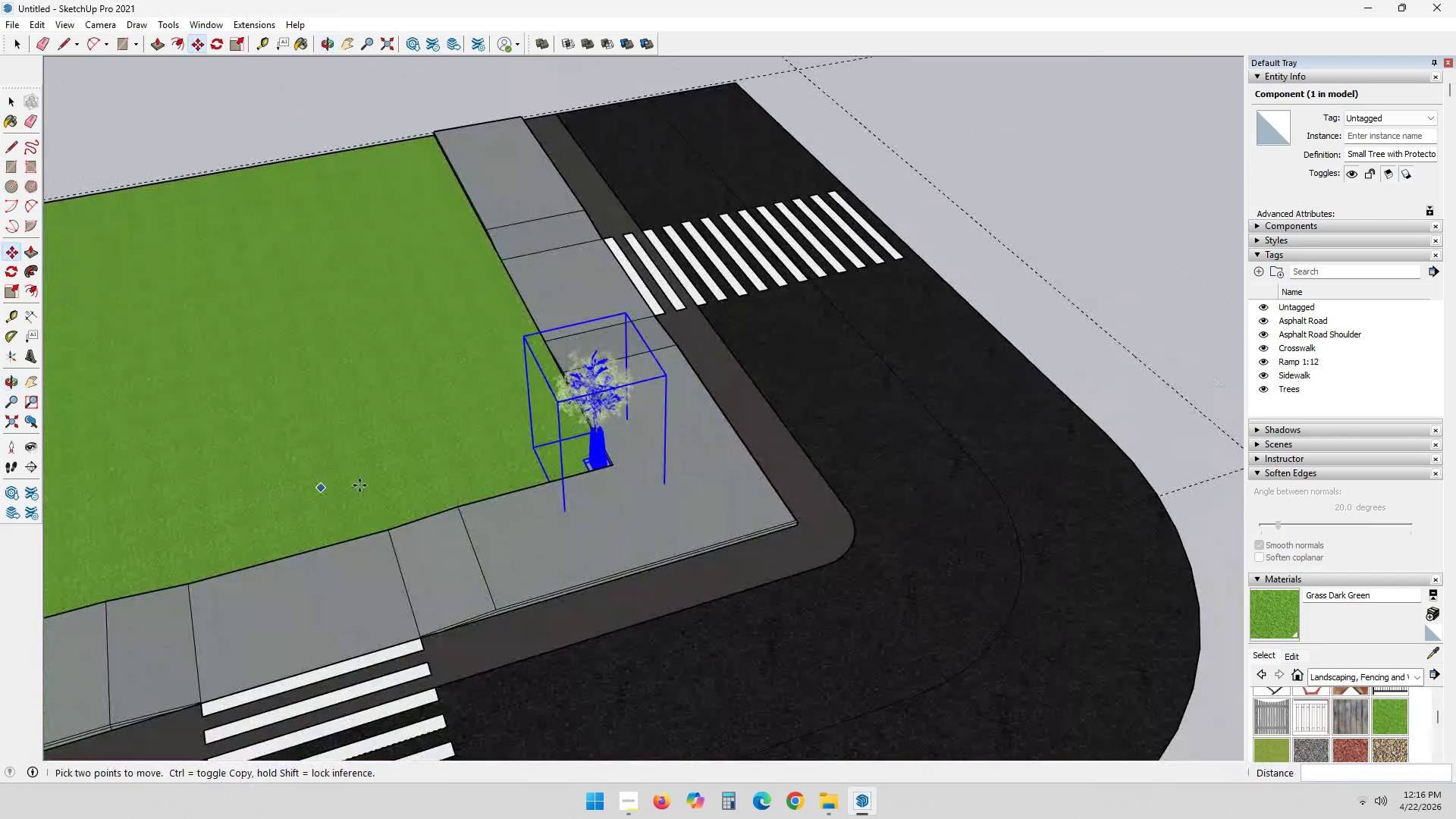 
key(Space)
 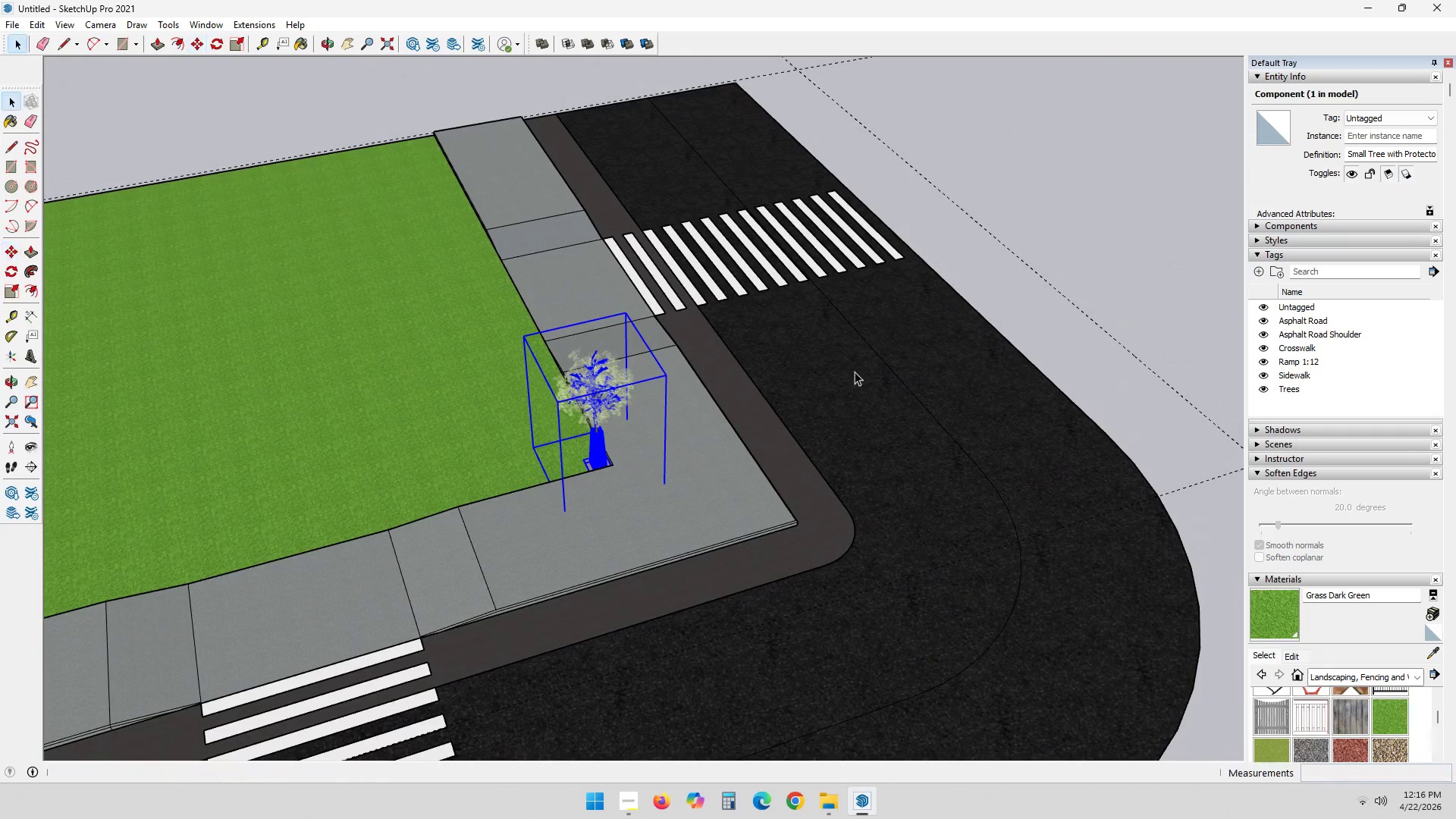 
key(Escape)
 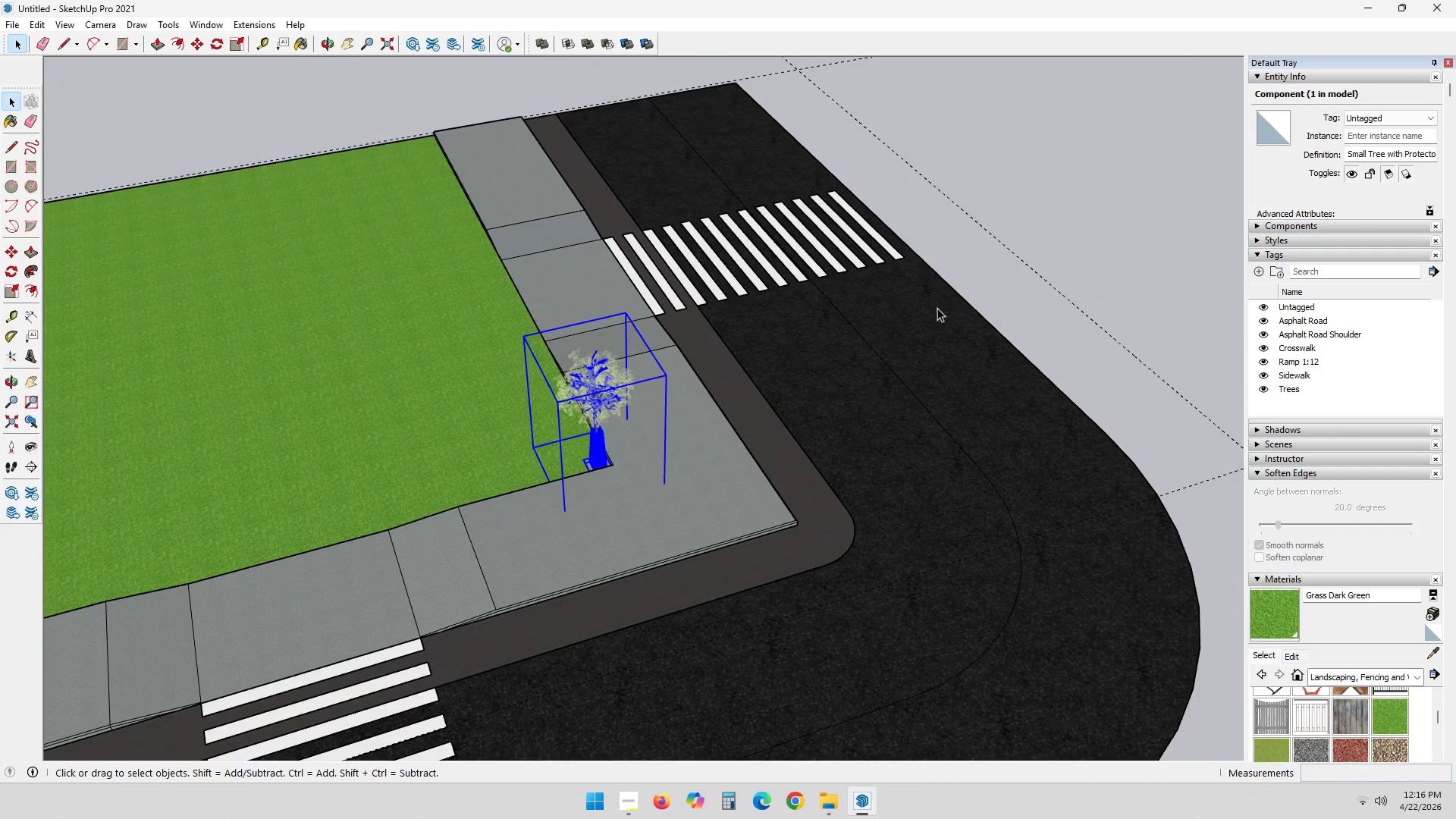 
left_click([1016, 241])
 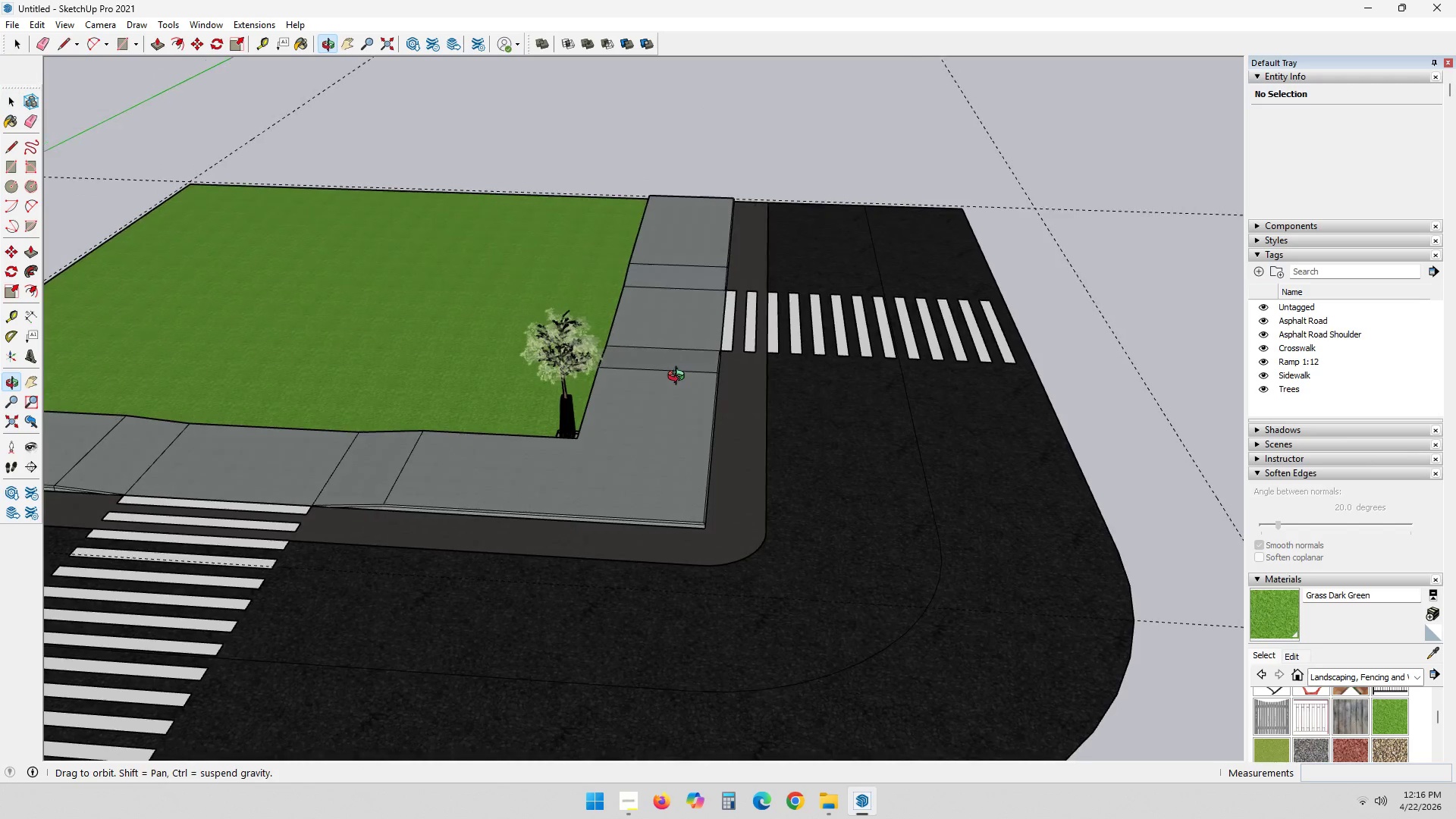 
scroll: coordinate [549, 431], scroll_direction: up, amount: 9.0
 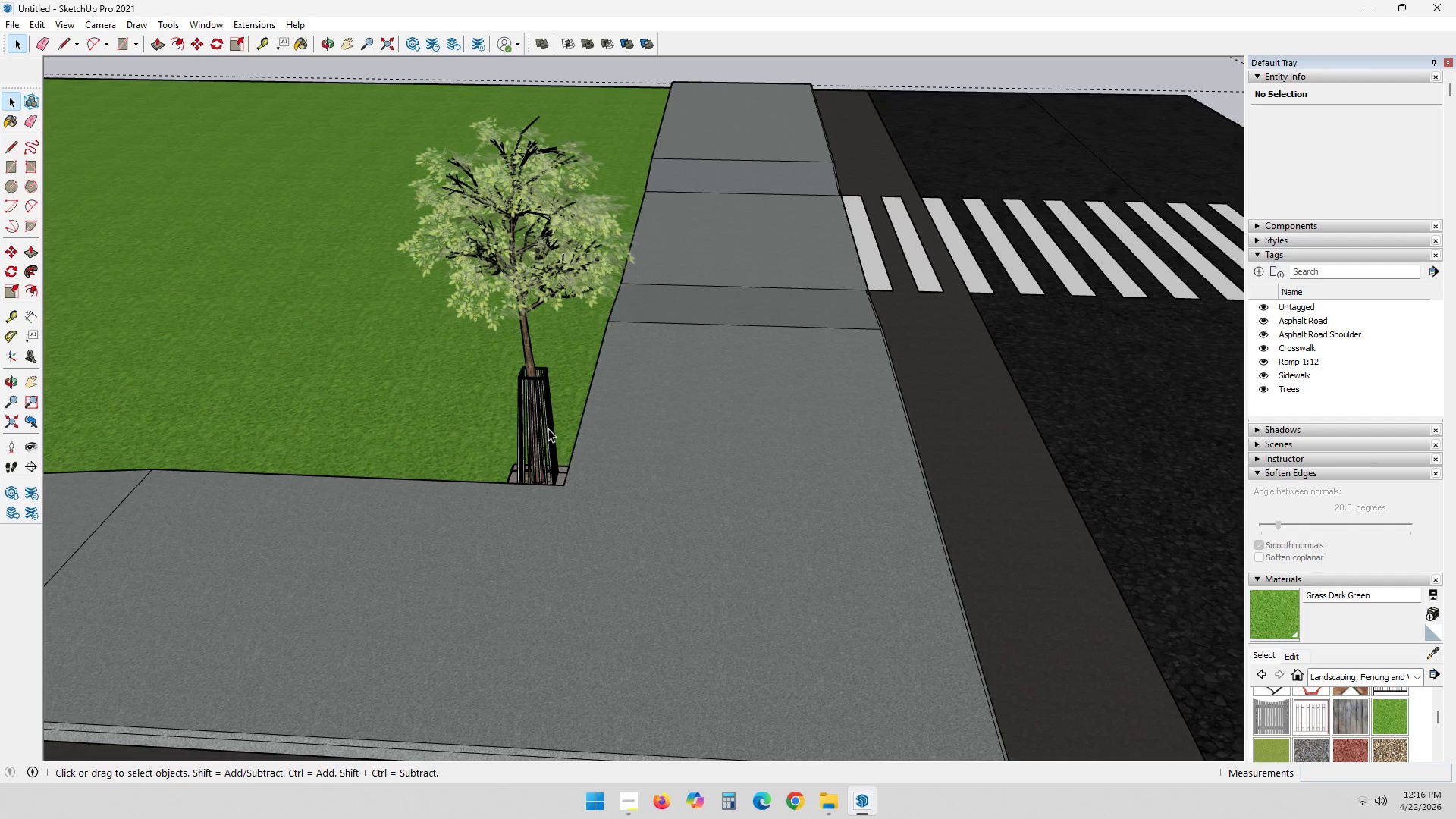 
hold_key(key=ShiftLeft, duration=0.33)
 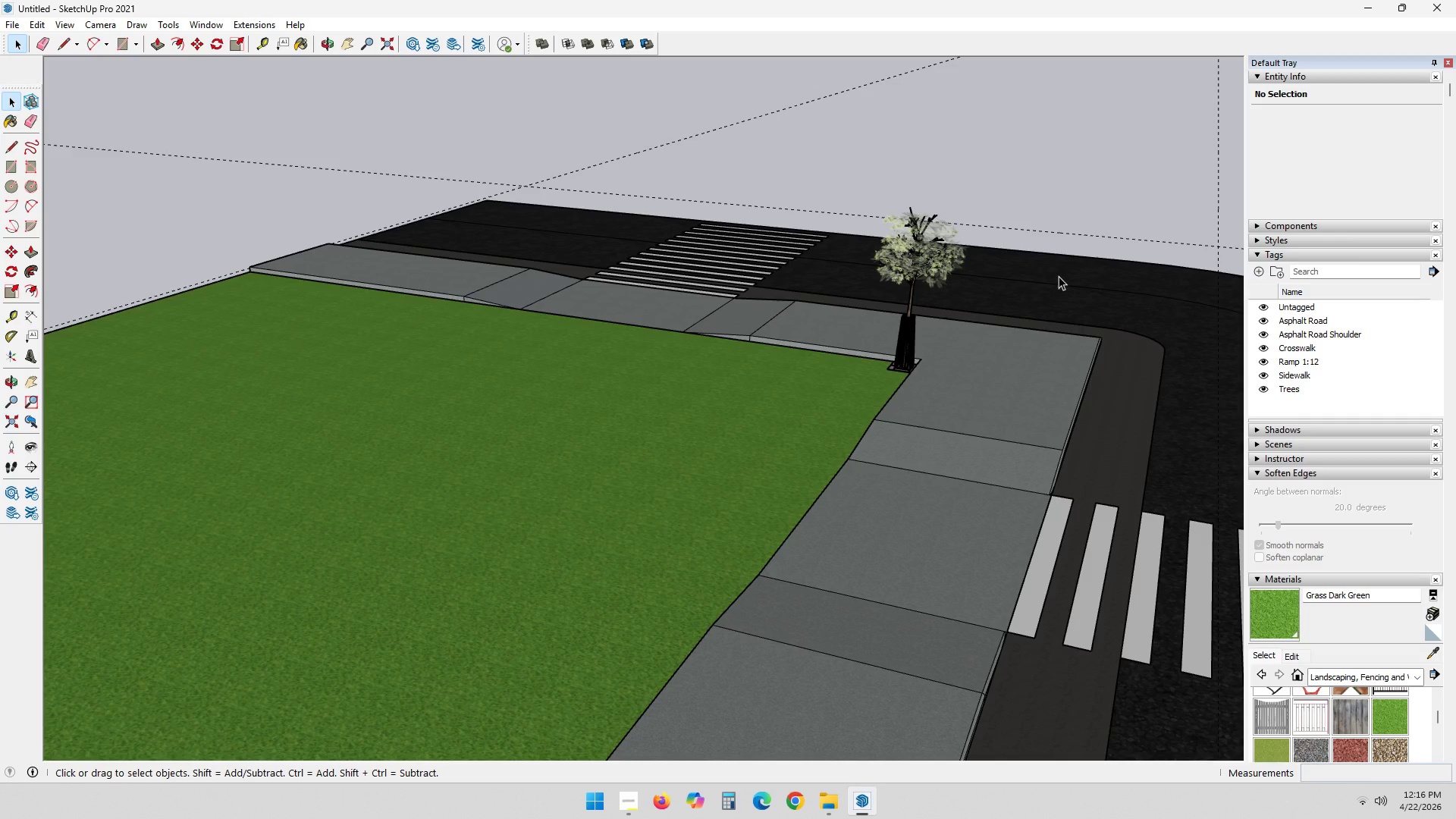 
scroll: coordinate [548, 428], scroll_direction: down, amount: 6.0
 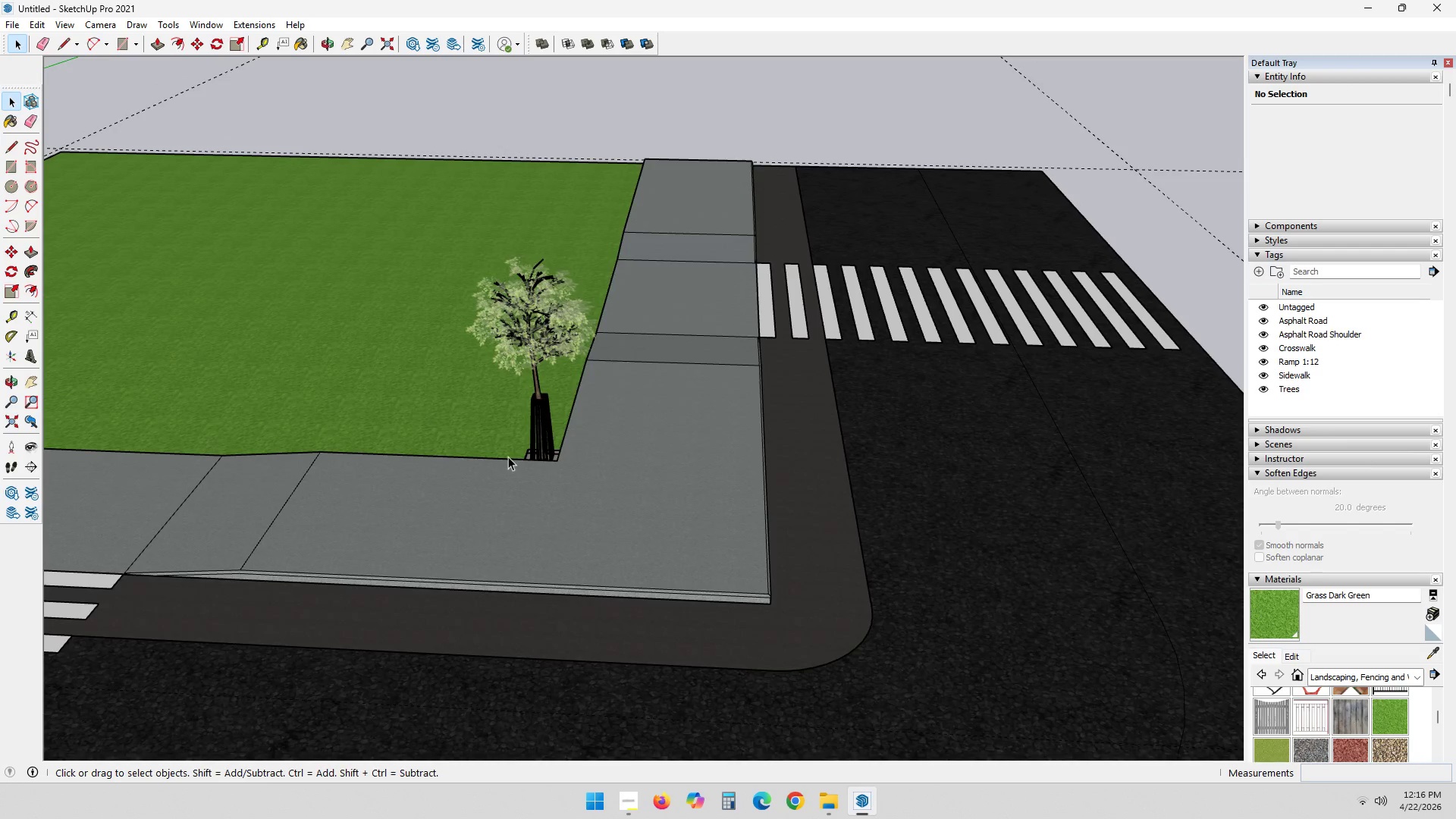 
wait(16.19)
 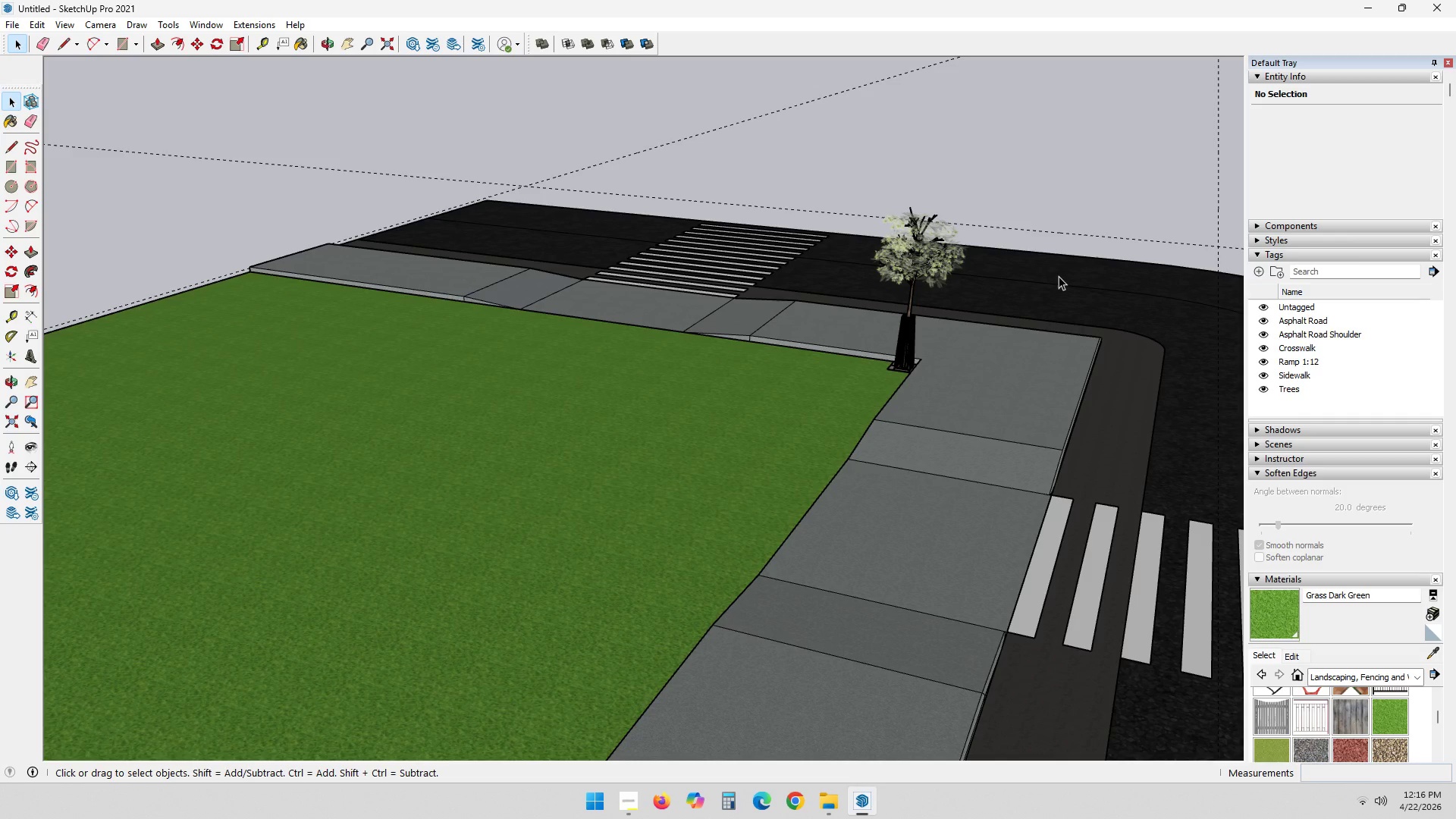 
key(M)
 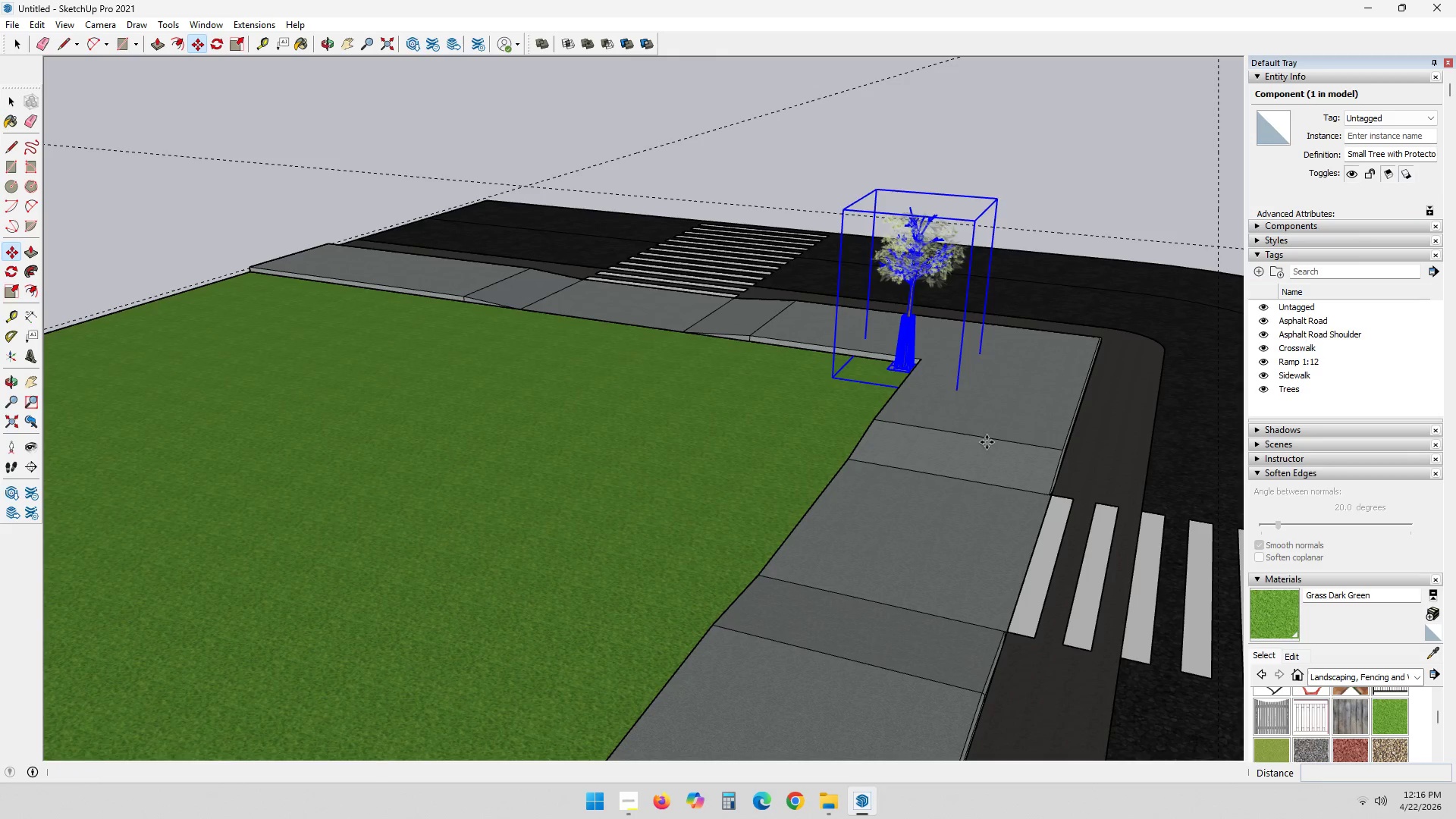 
left_click_drag(start_coordinate=[987, 442], to_coordinate=[1018, 436])
 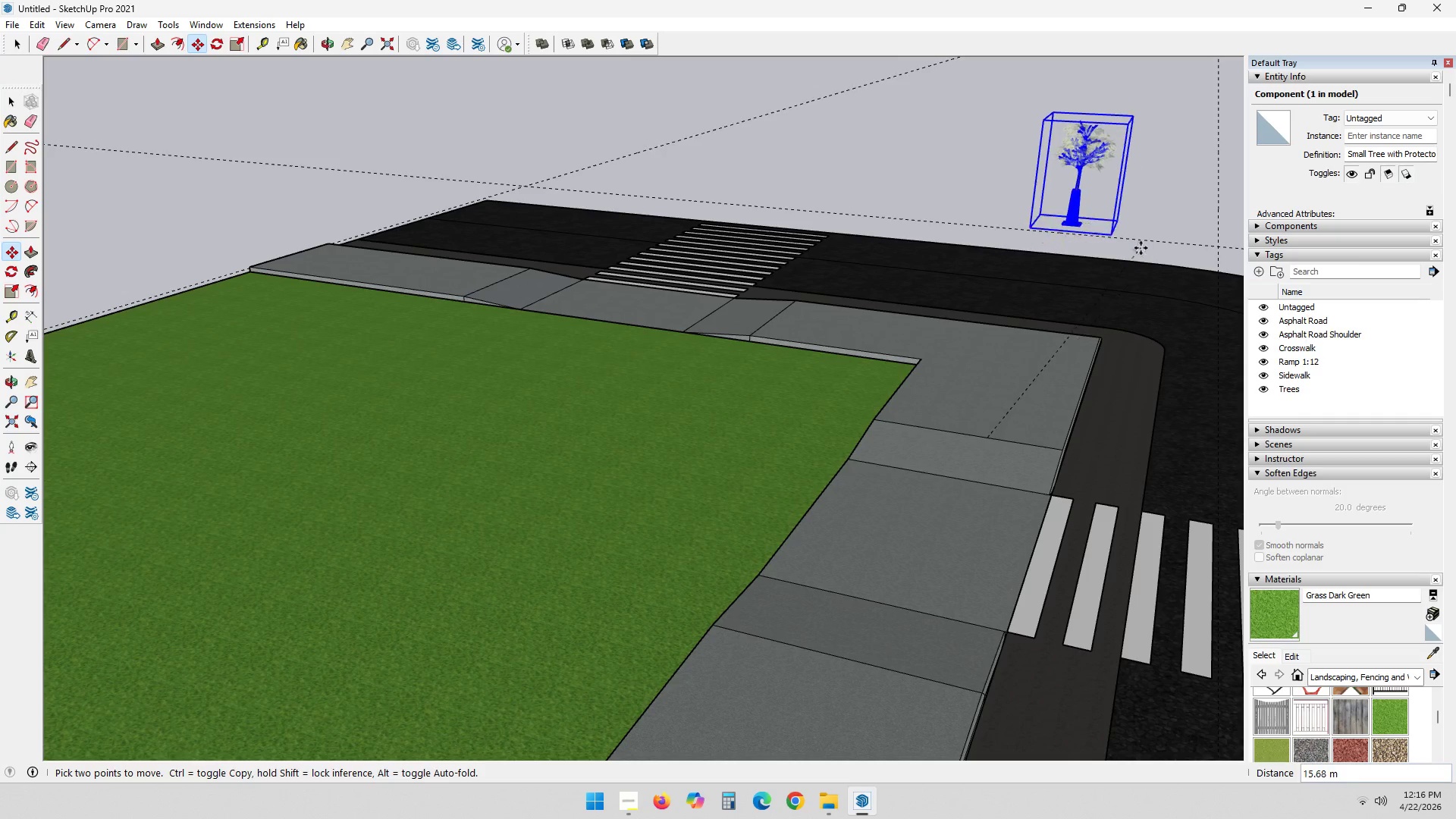 
left_click([1141, 239])
 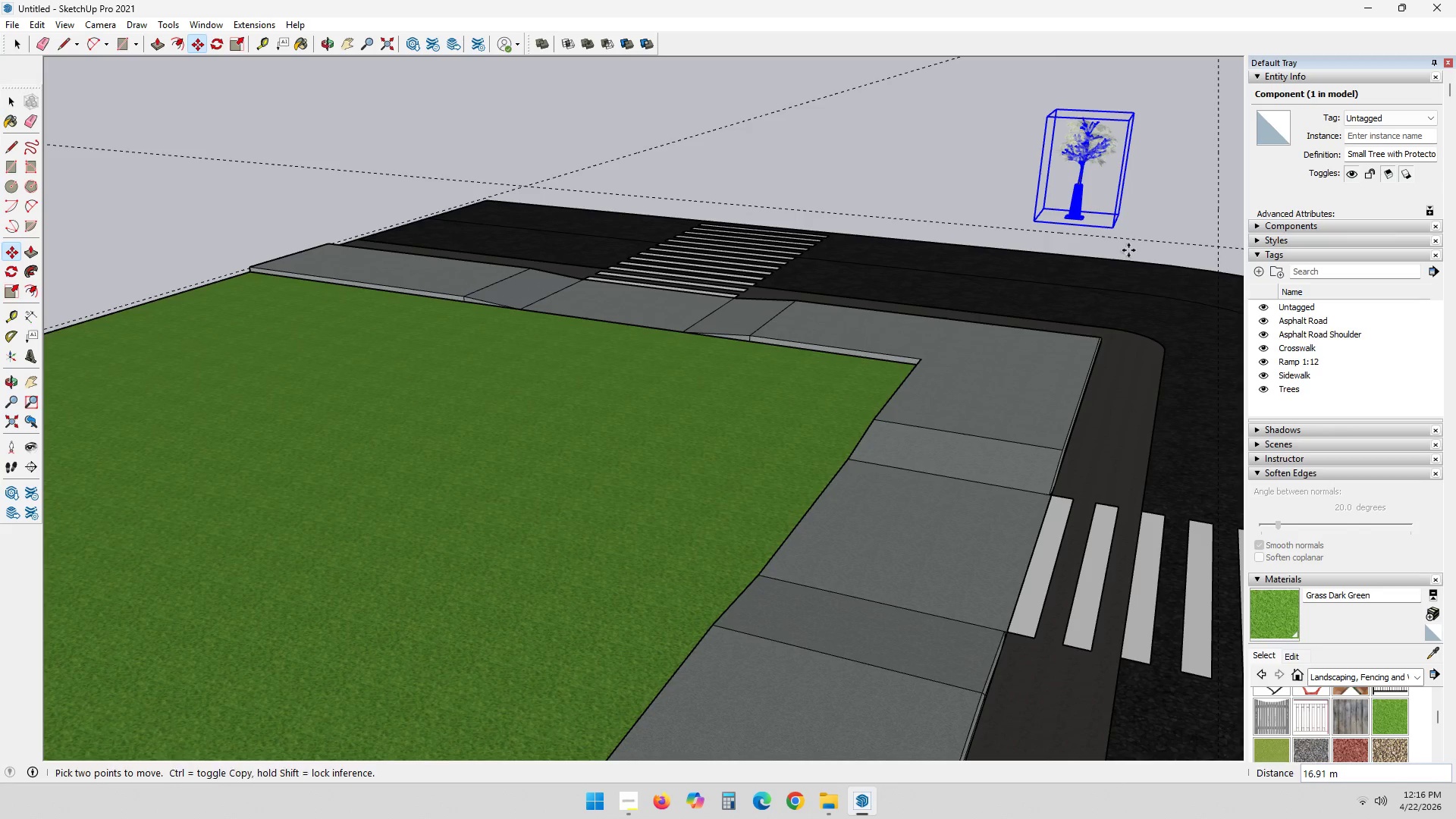 
key(Space)
 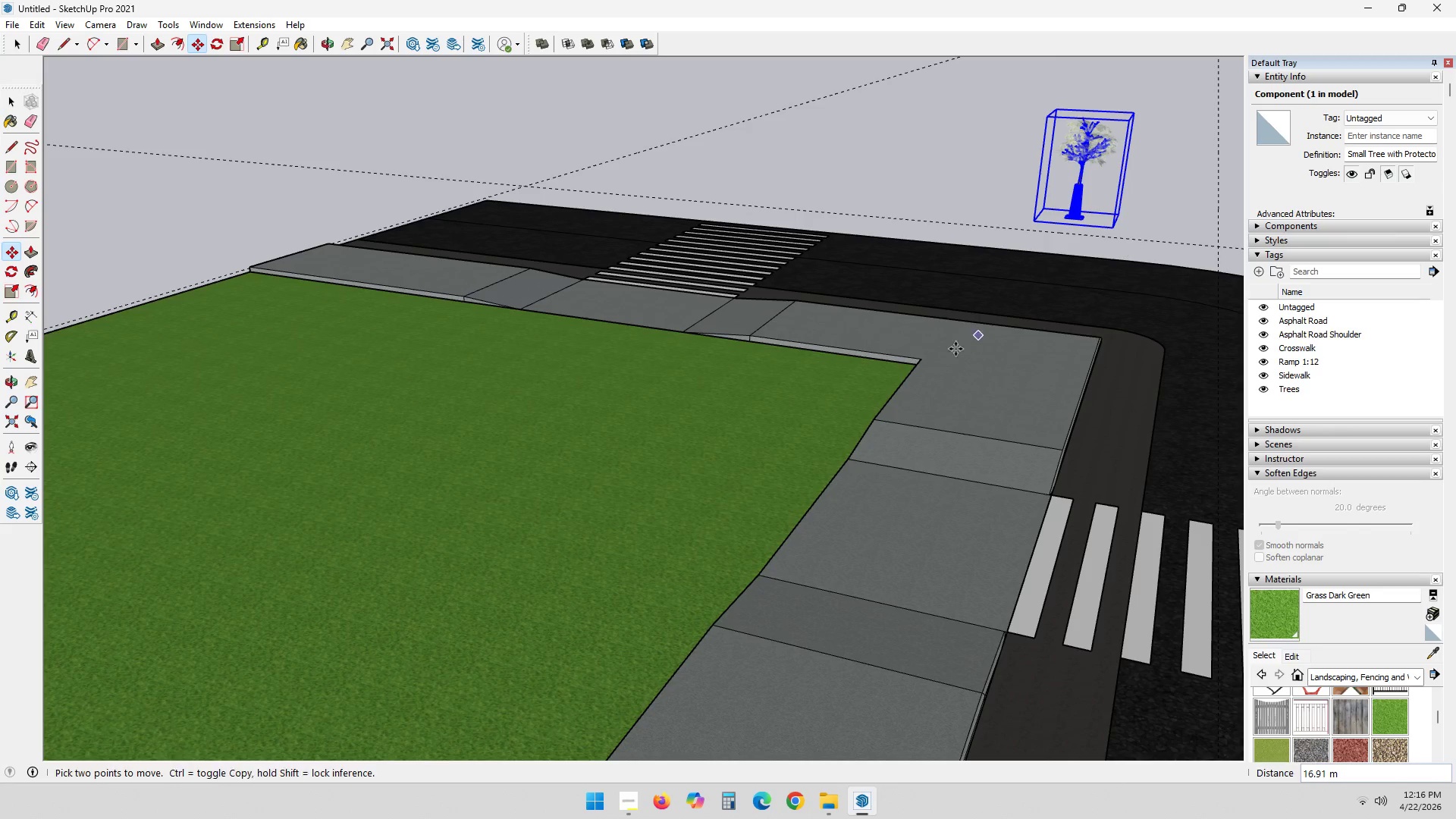 
key(Escape)
 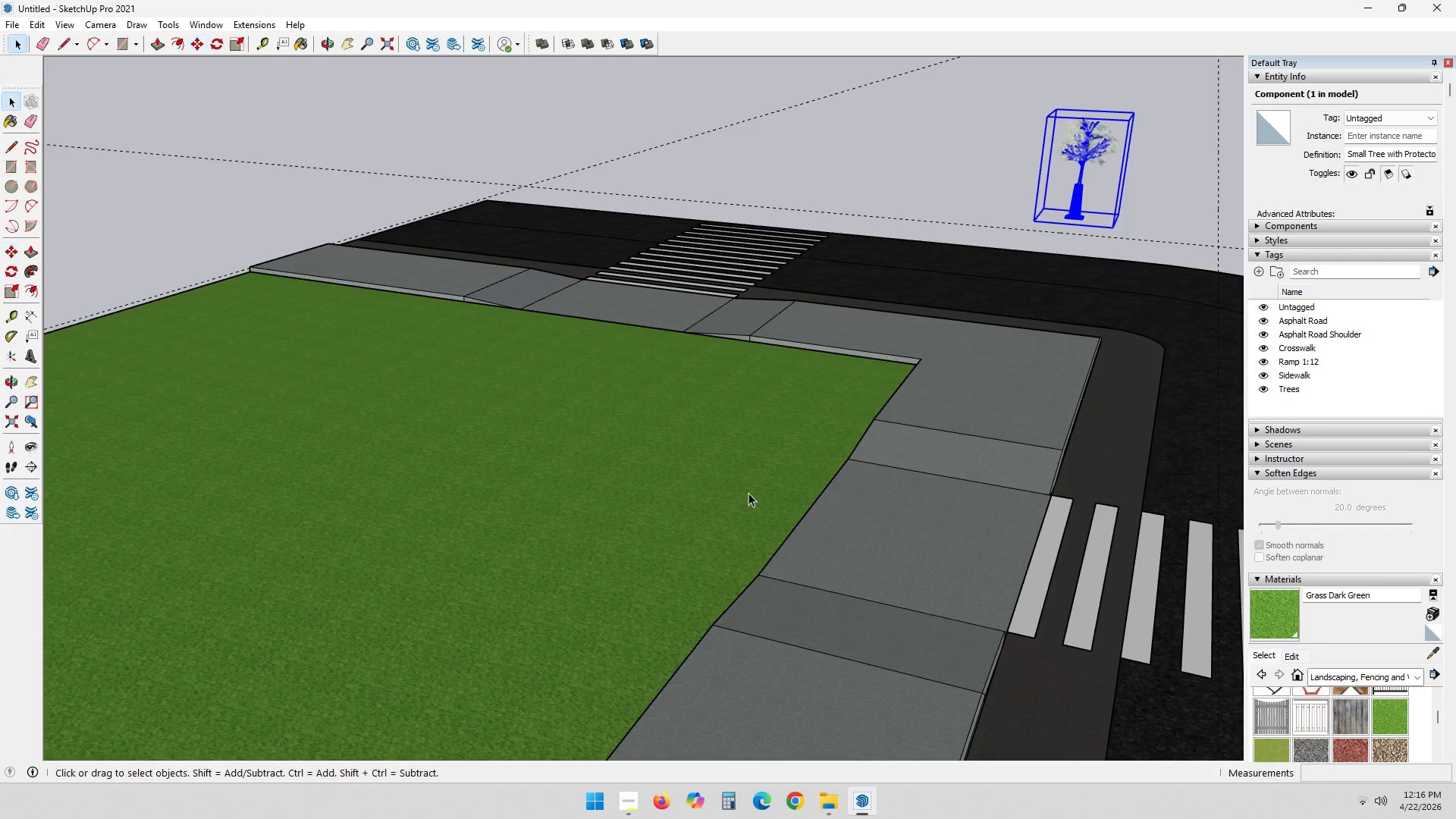 
scroll: coordinate [696, 510], scroll_direction: down, amount: 2.0
 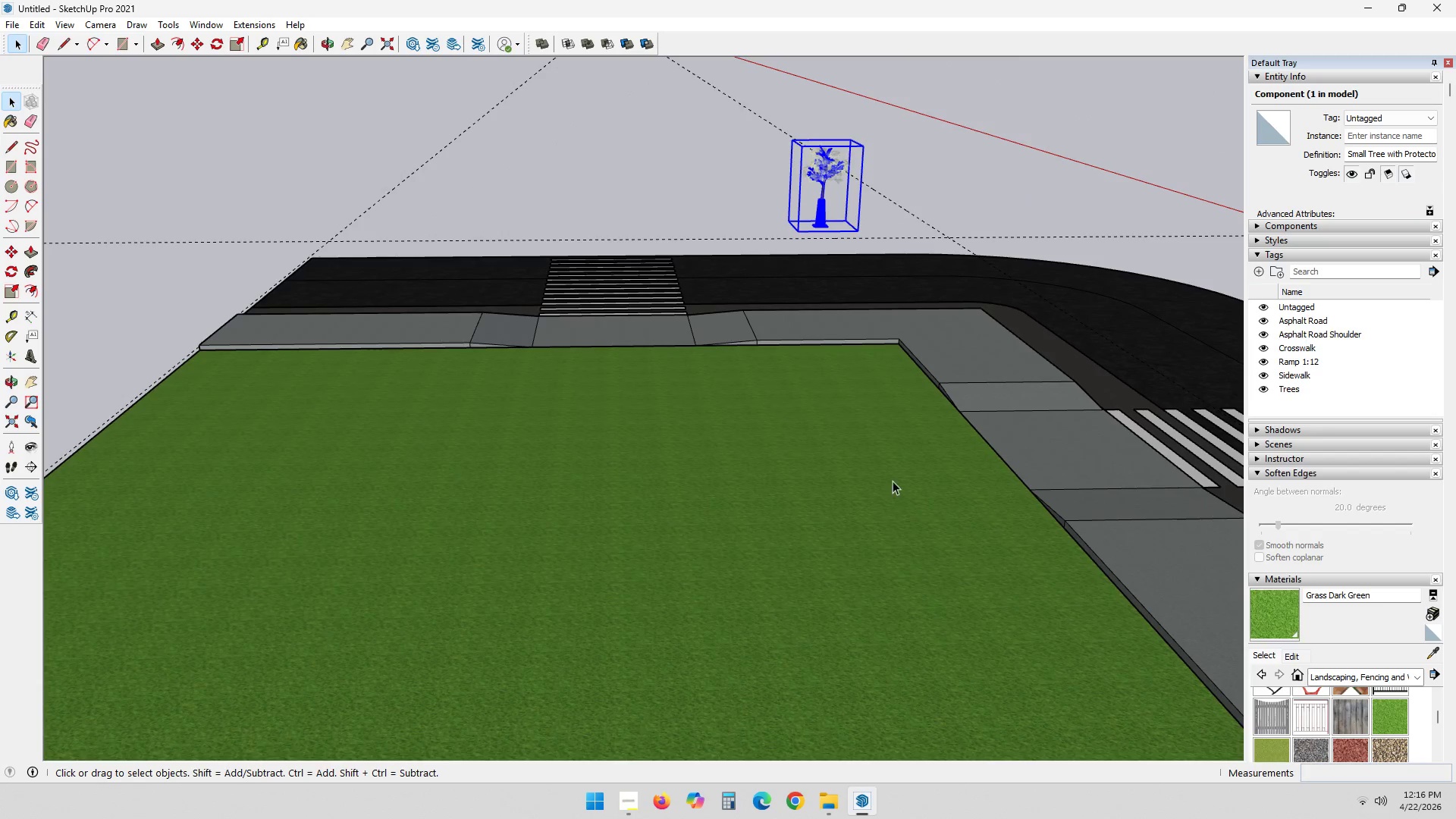 
scroll: coordinate [896, 482], scroll_direction: up, amount: 2.0
 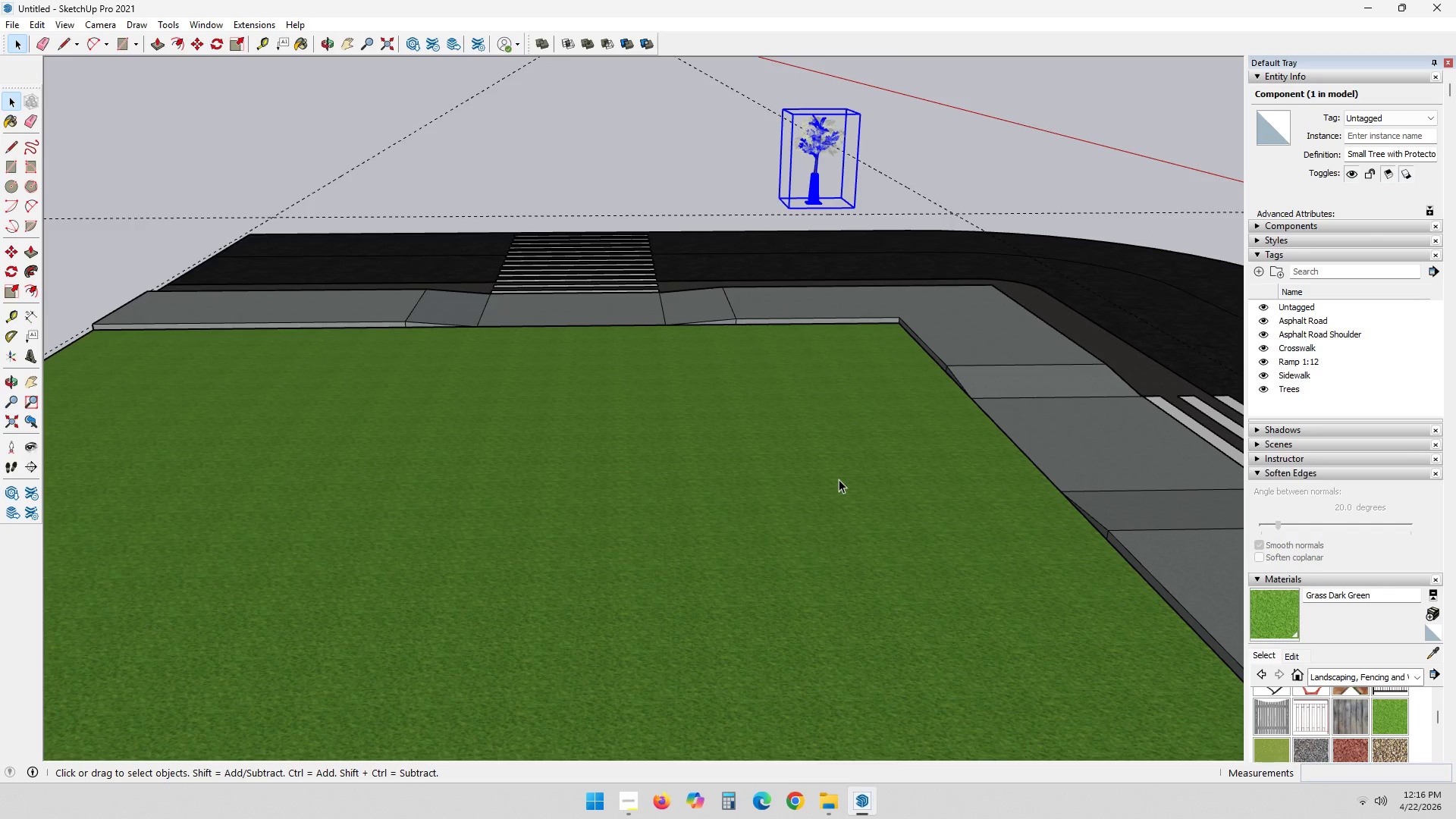 
scroll: coordinate [839, 482], scroll_direction: down, amount: 5.0
 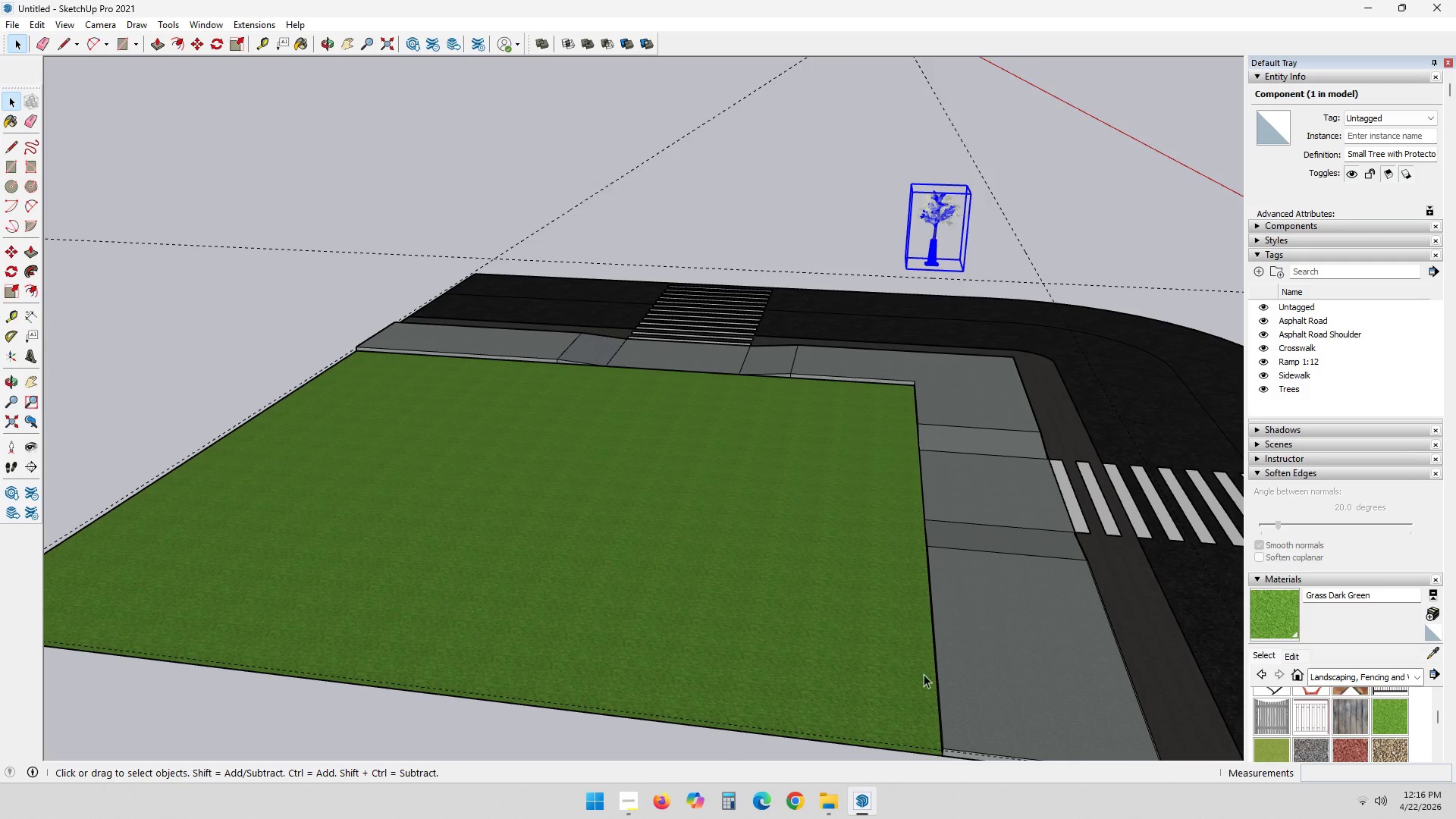 
key(Shift+ShiftLeft)
 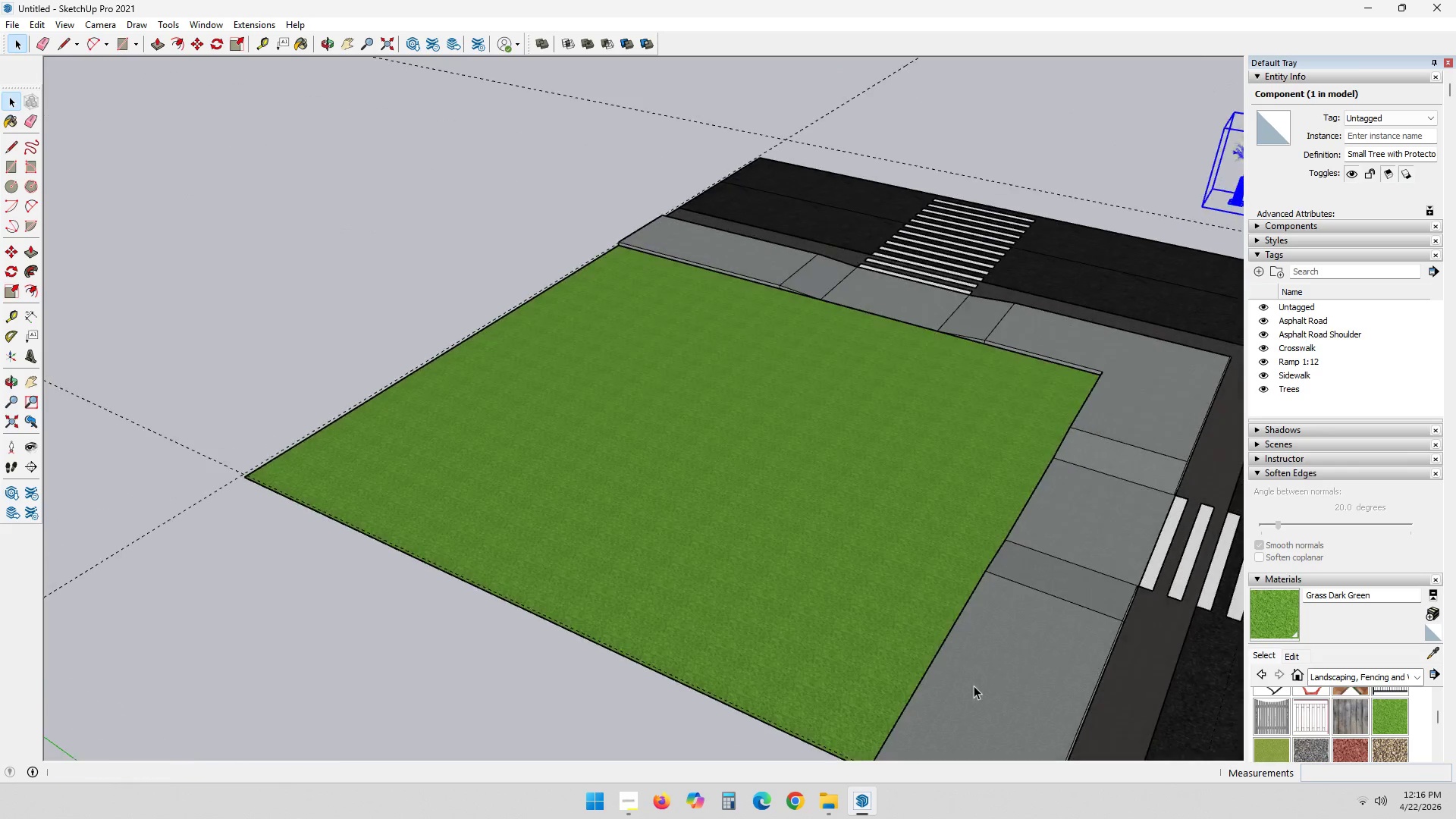 
scroll: coordinate [676, 632], scroll_direction: down, amount: 2.0
 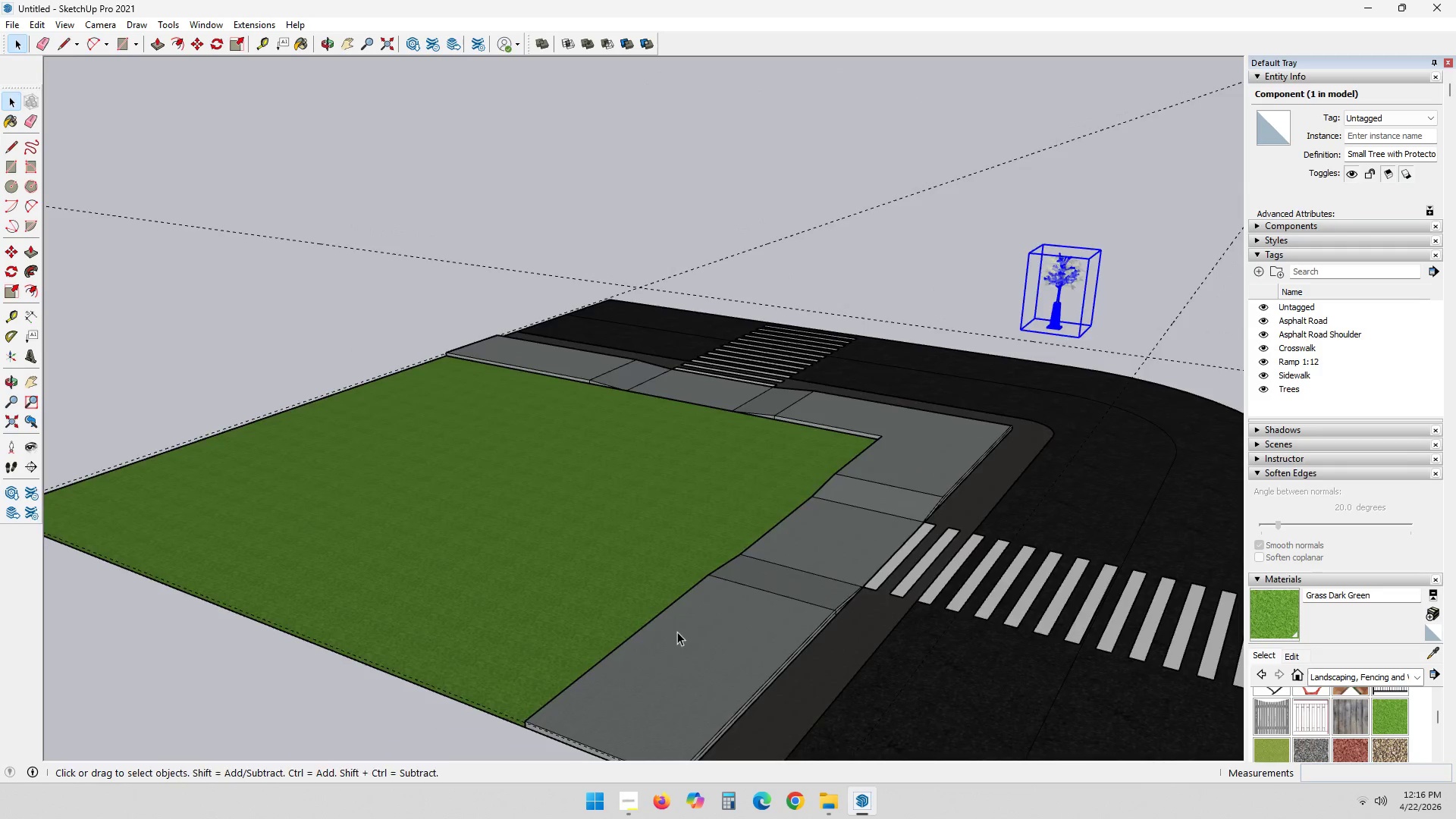 
key(Shift+ShiftLeft)
 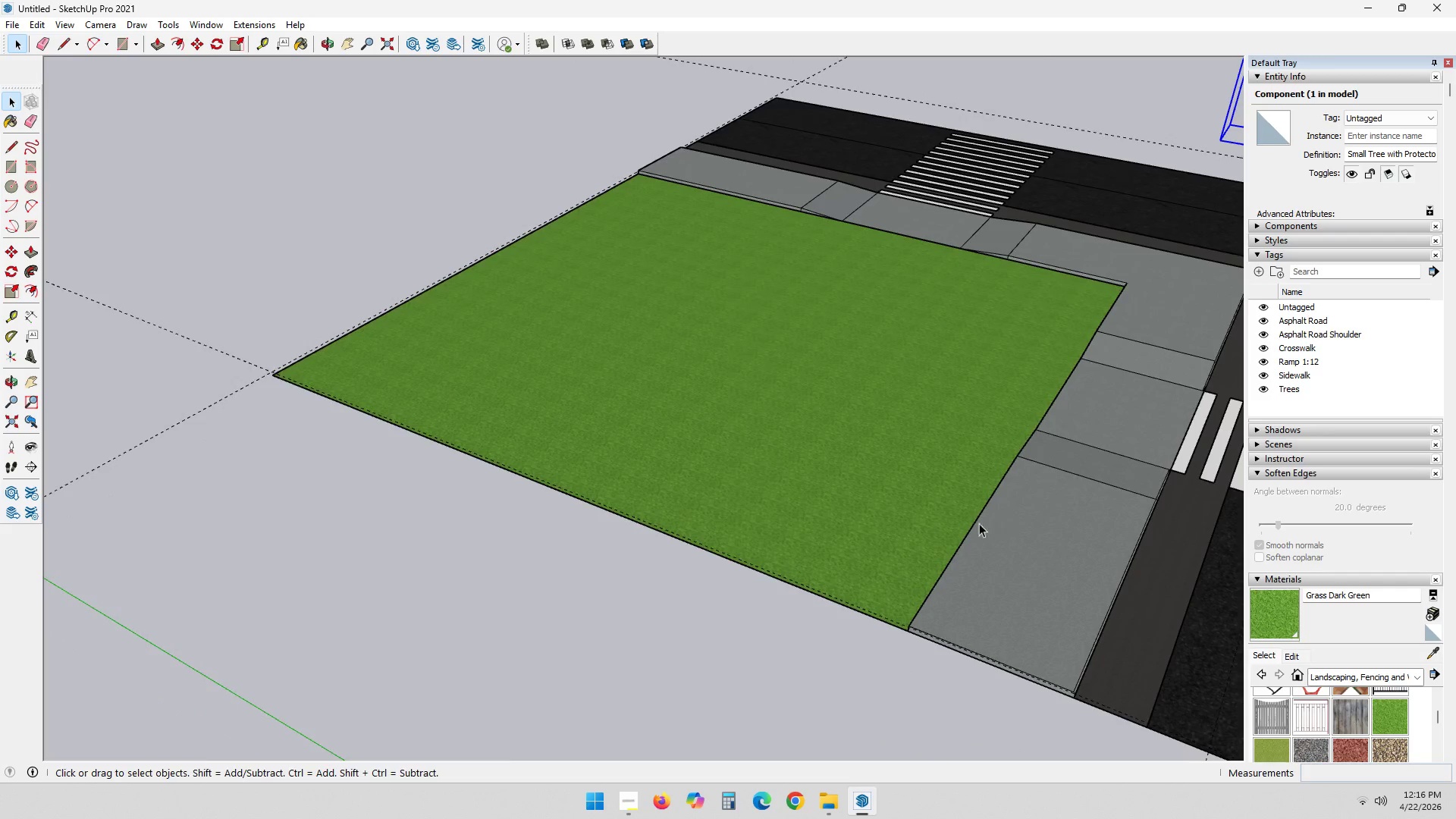 
scroll: coordinate [899, 658], scroll_direction: up, amount: 4.0
 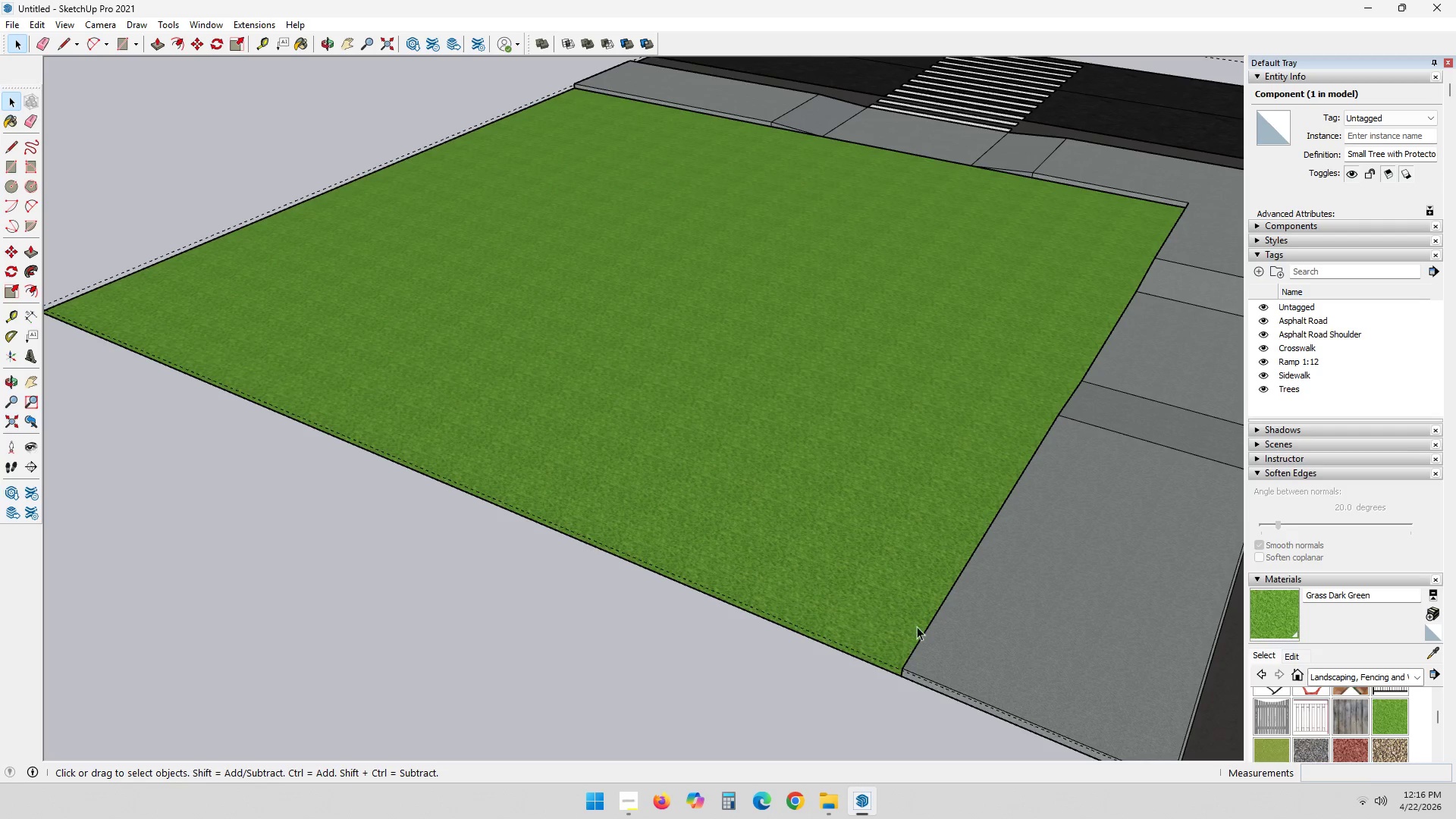 
scroll: coordinate [971, 586], scroll_direction: down, amount: 3.0
 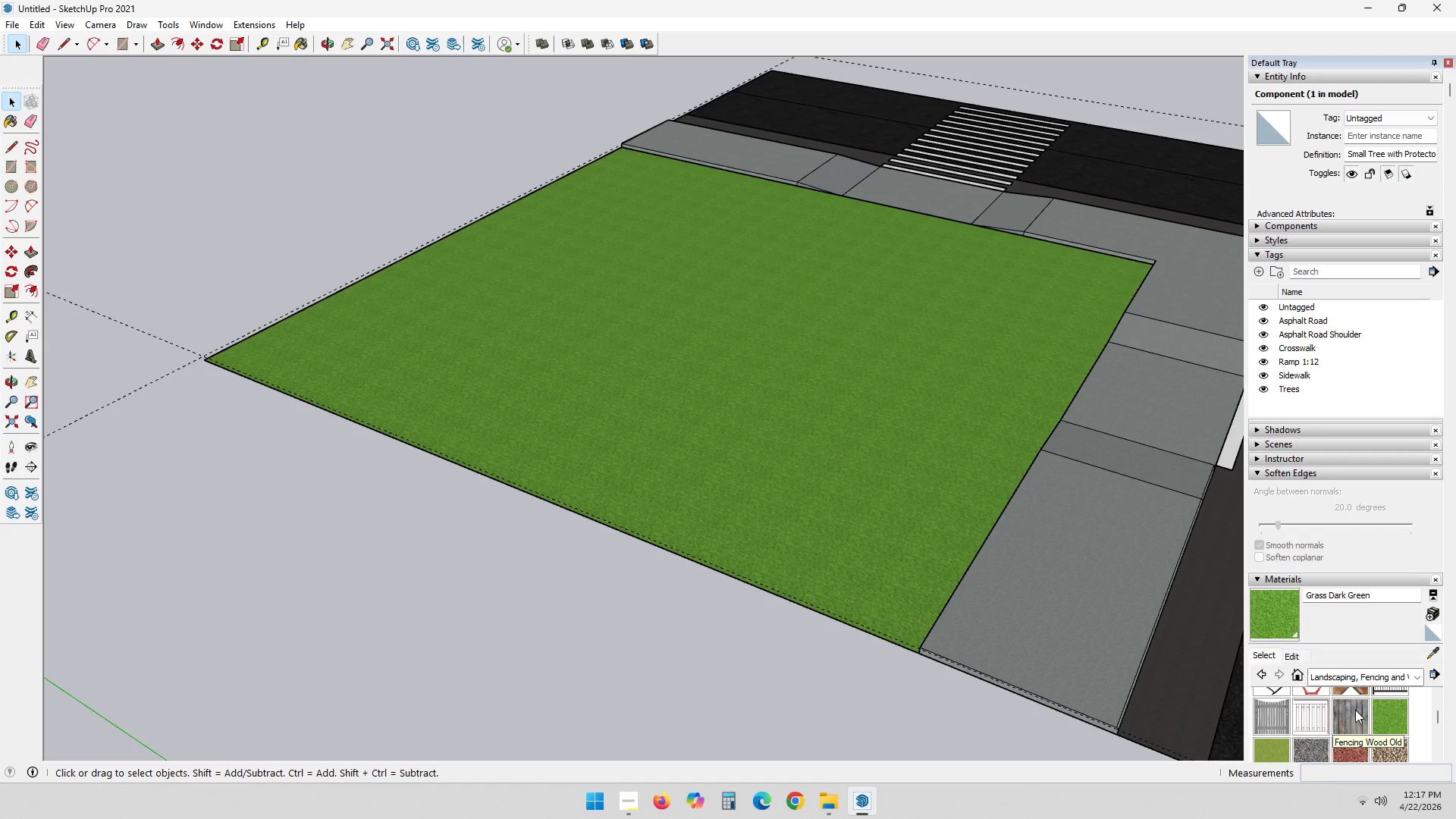 
wait(7.16)
 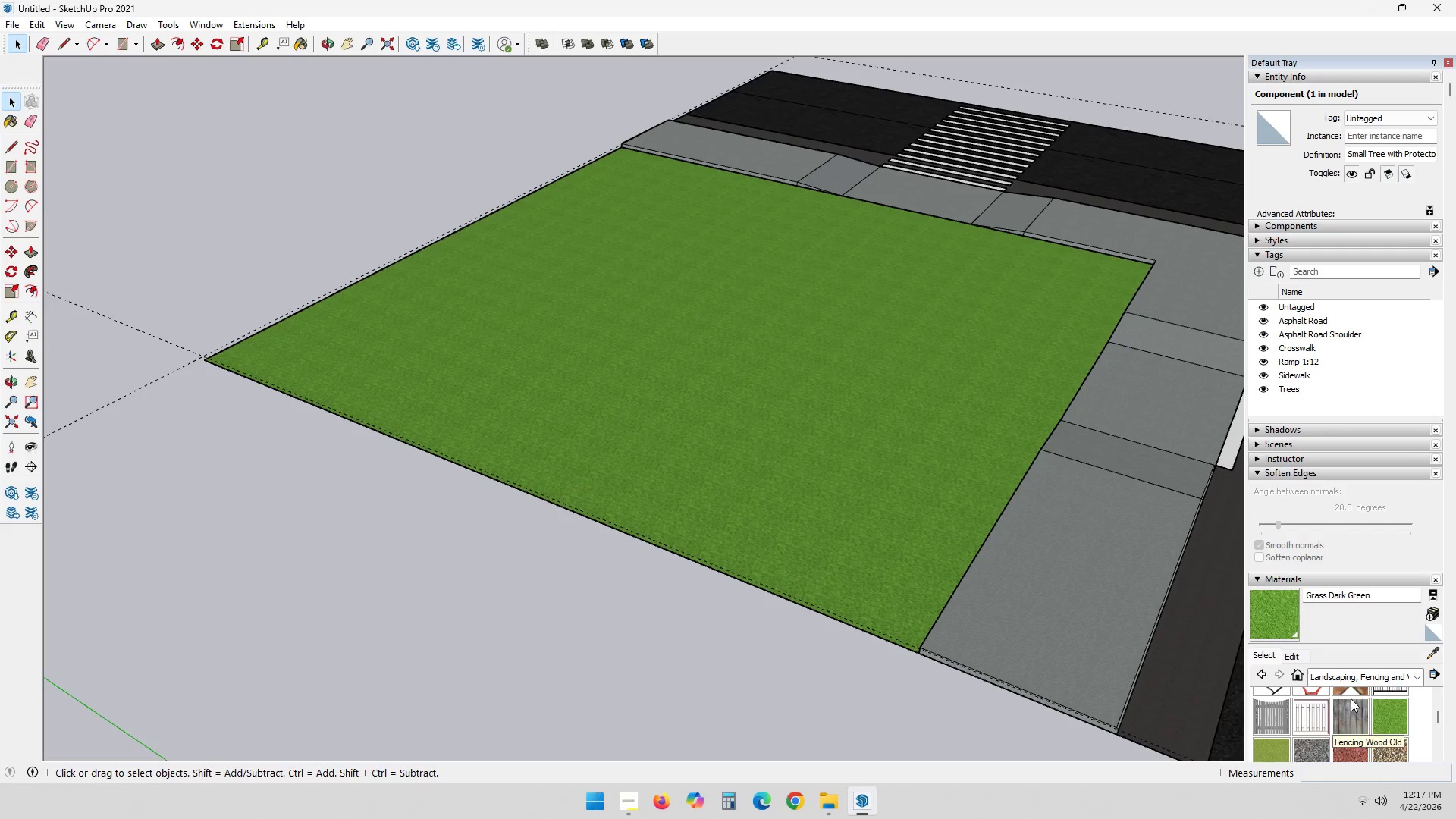 
scroll: coordinate [440, 557], scroll_direction: down, amount: 3.0
 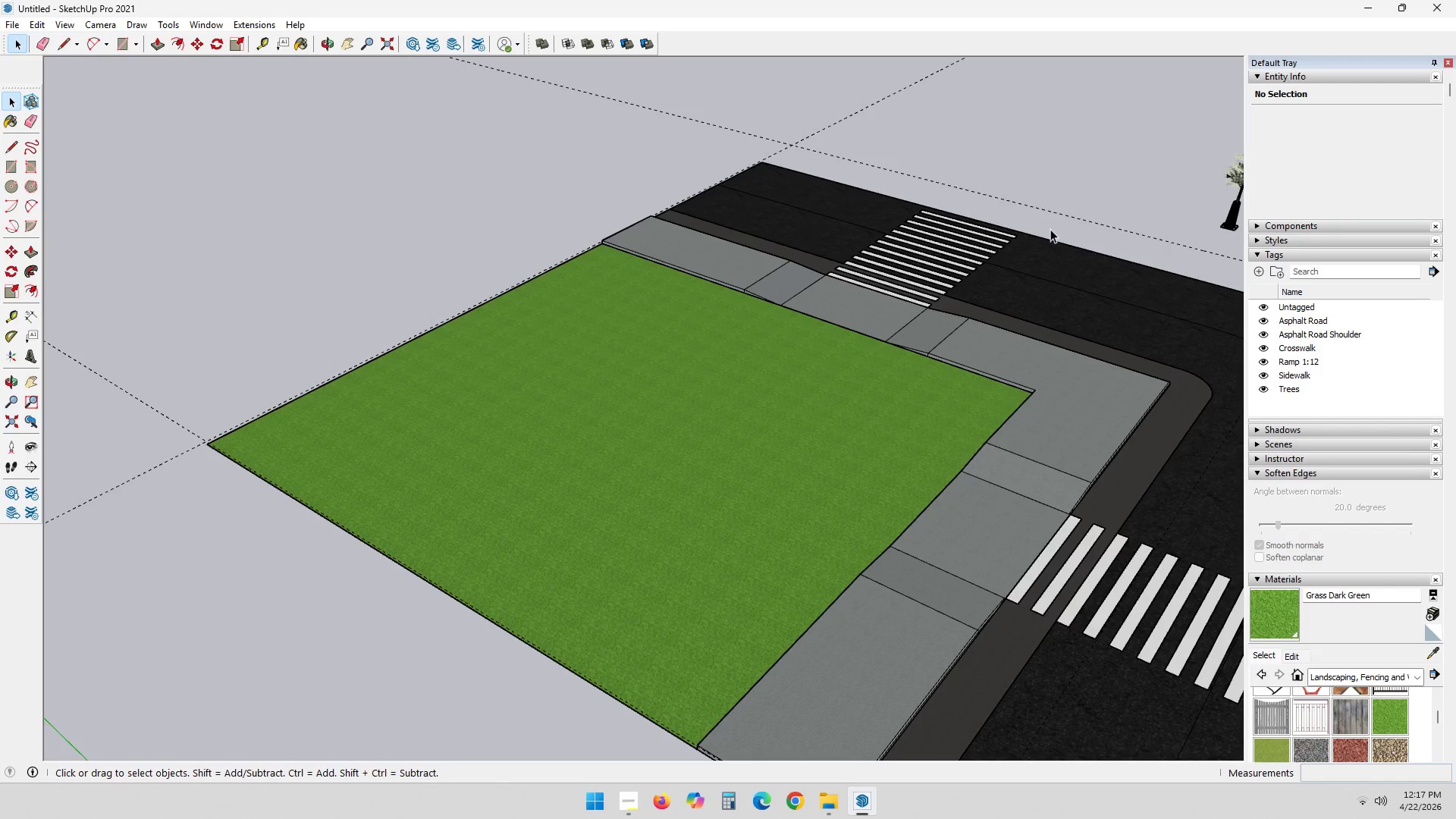 
wait(7.21)
 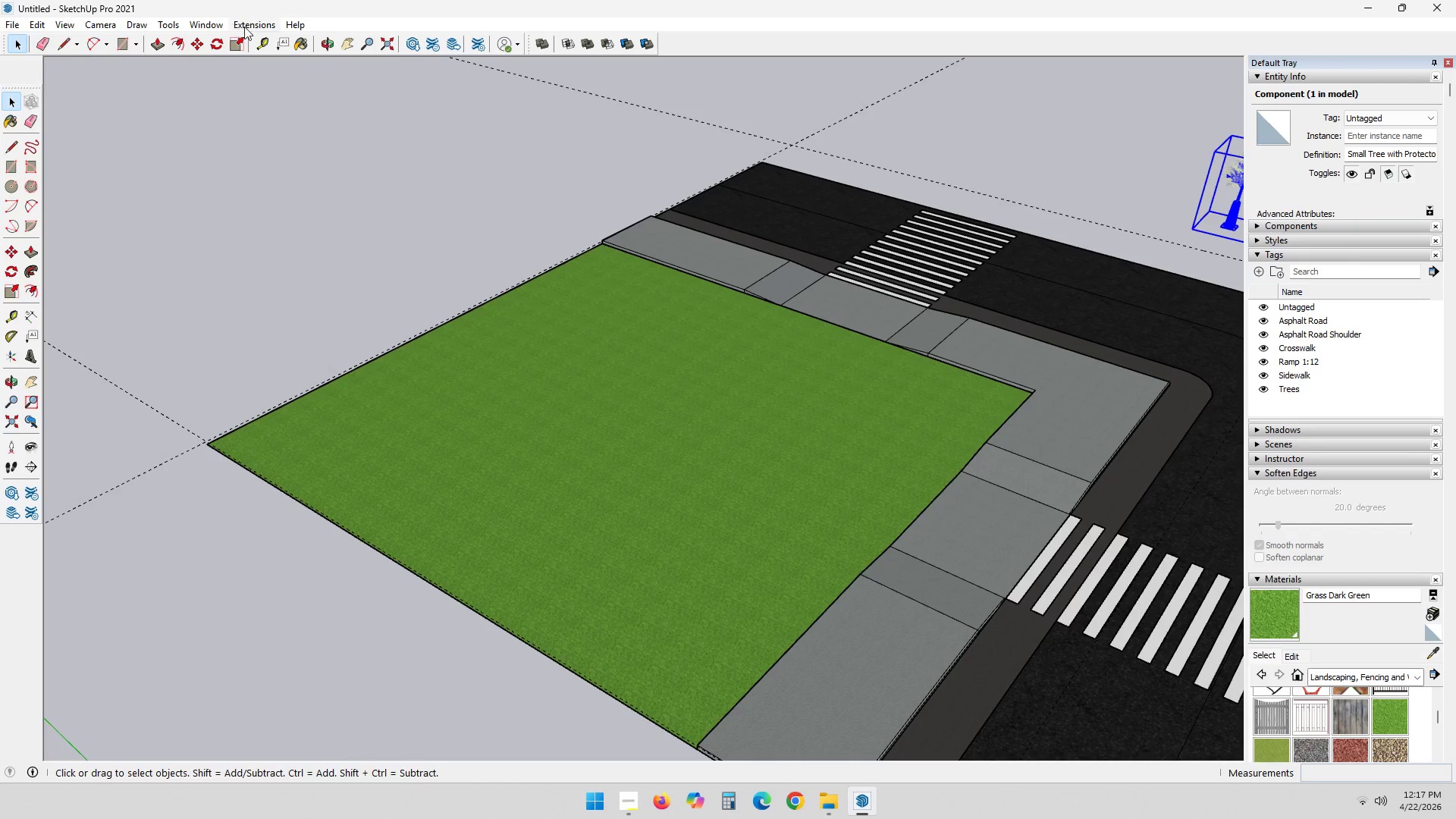 
left_click([7, 28])
 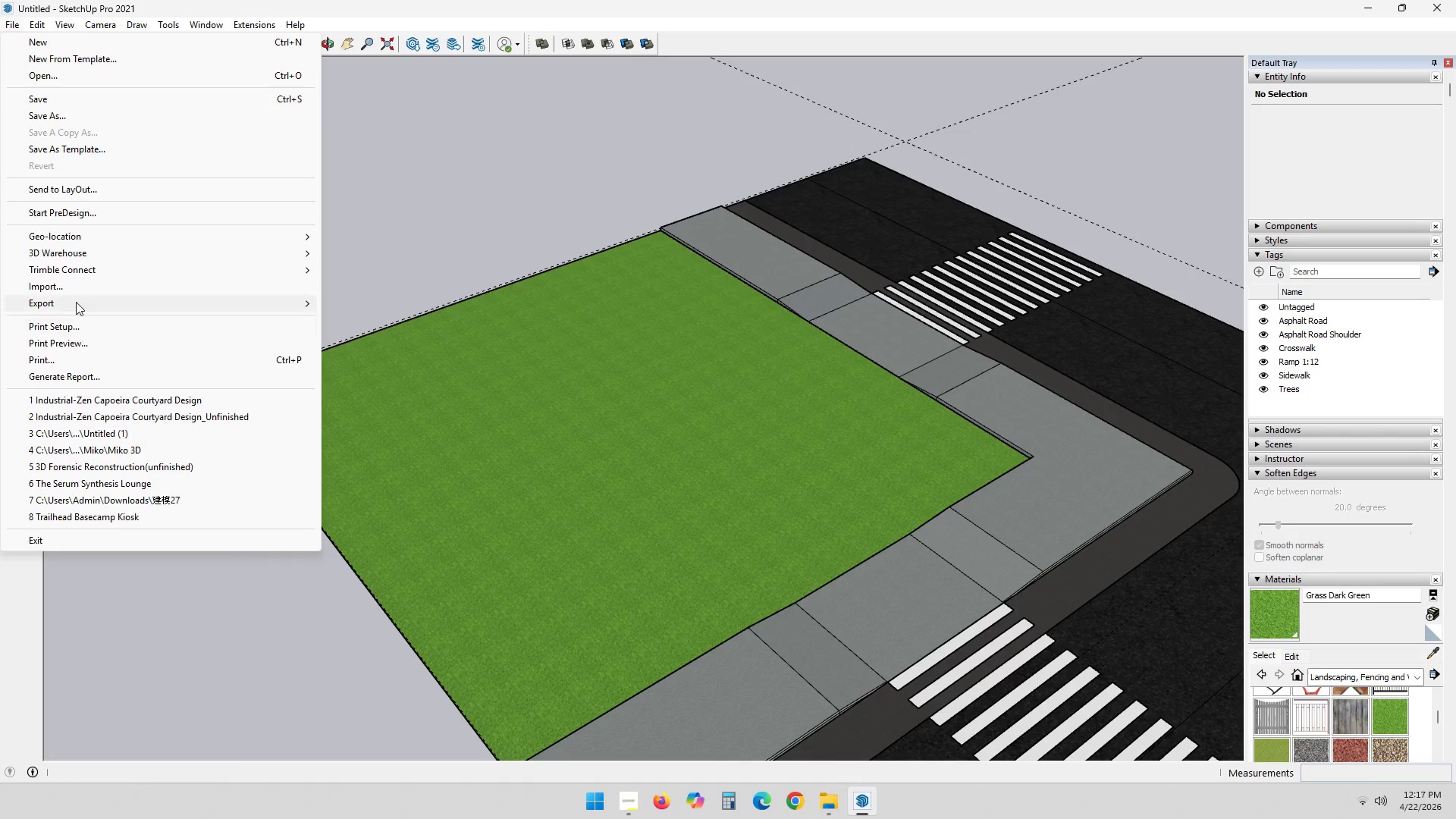 
left_click([79, 288])
 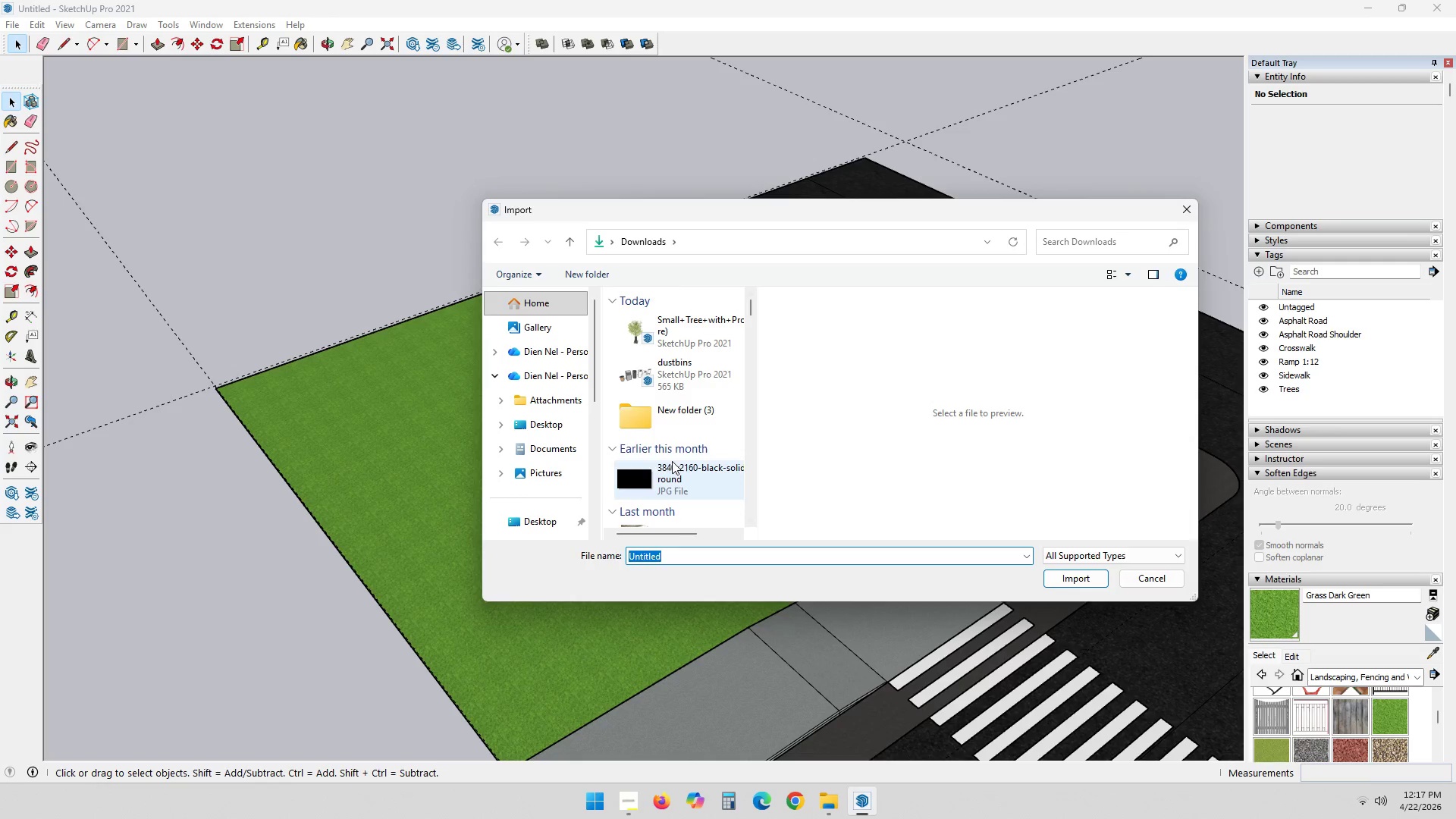 
double_click([682, 398])
 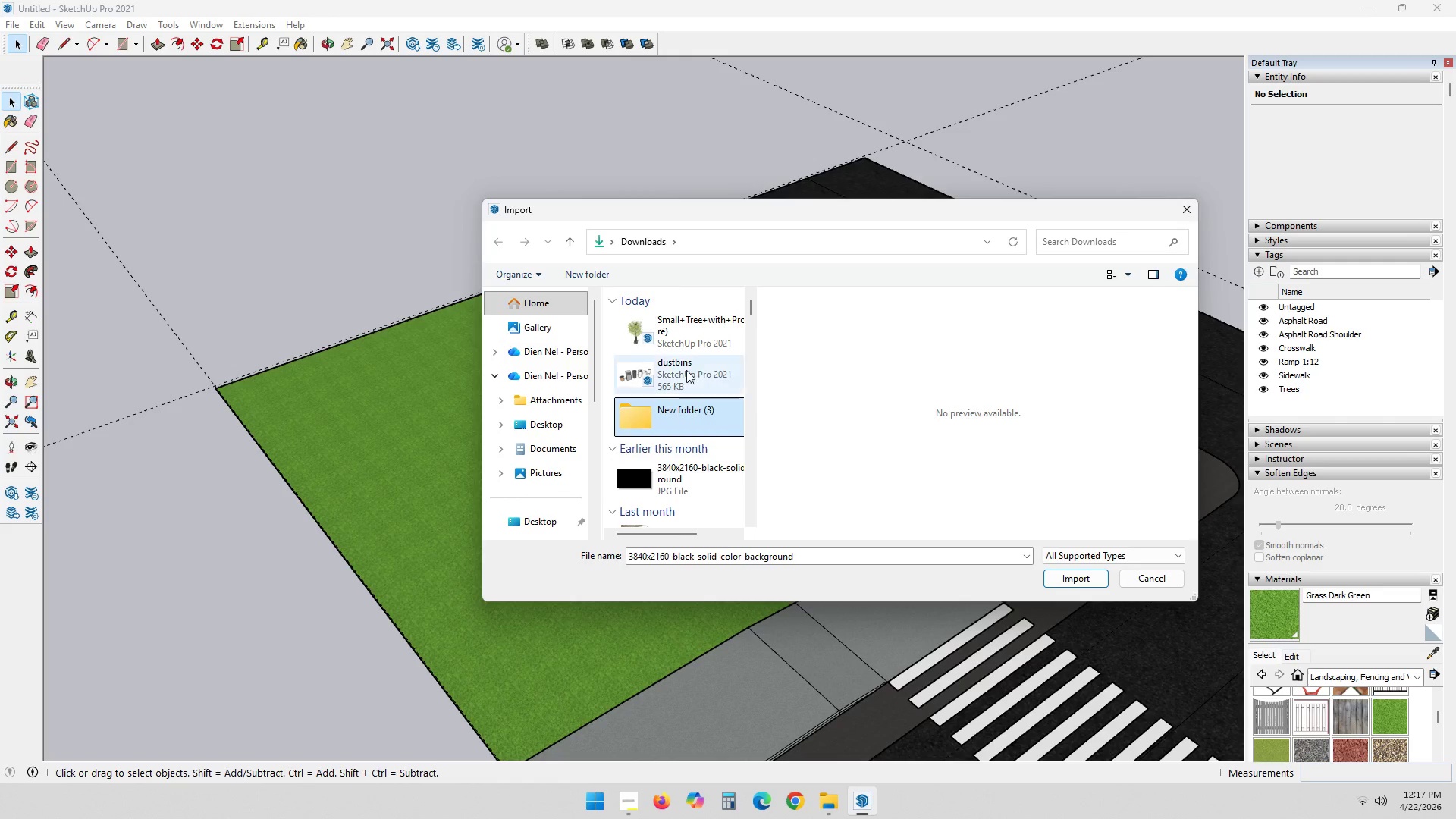 
triple_click([686, 368])
 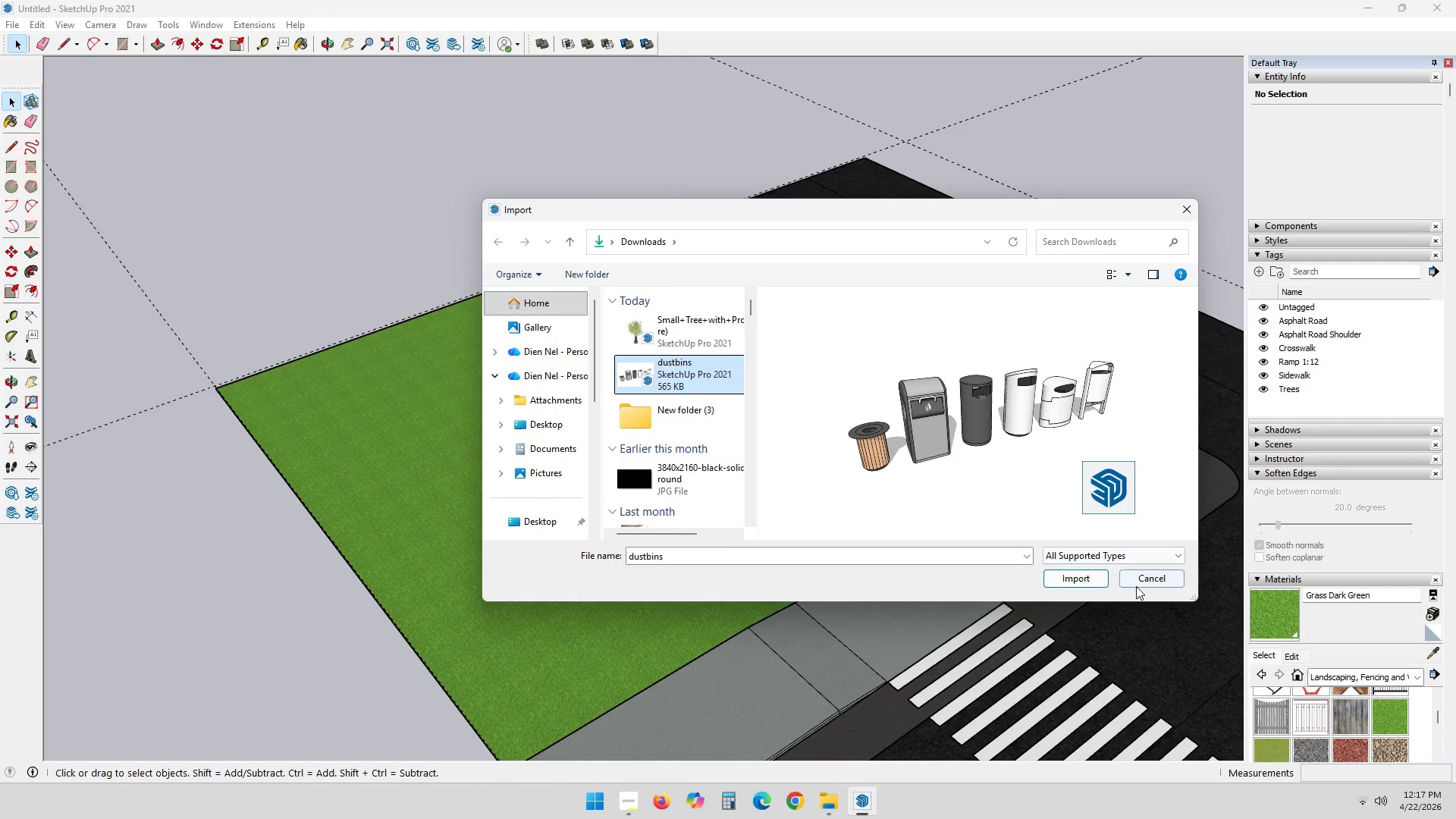 
left_click([1092, 574])
 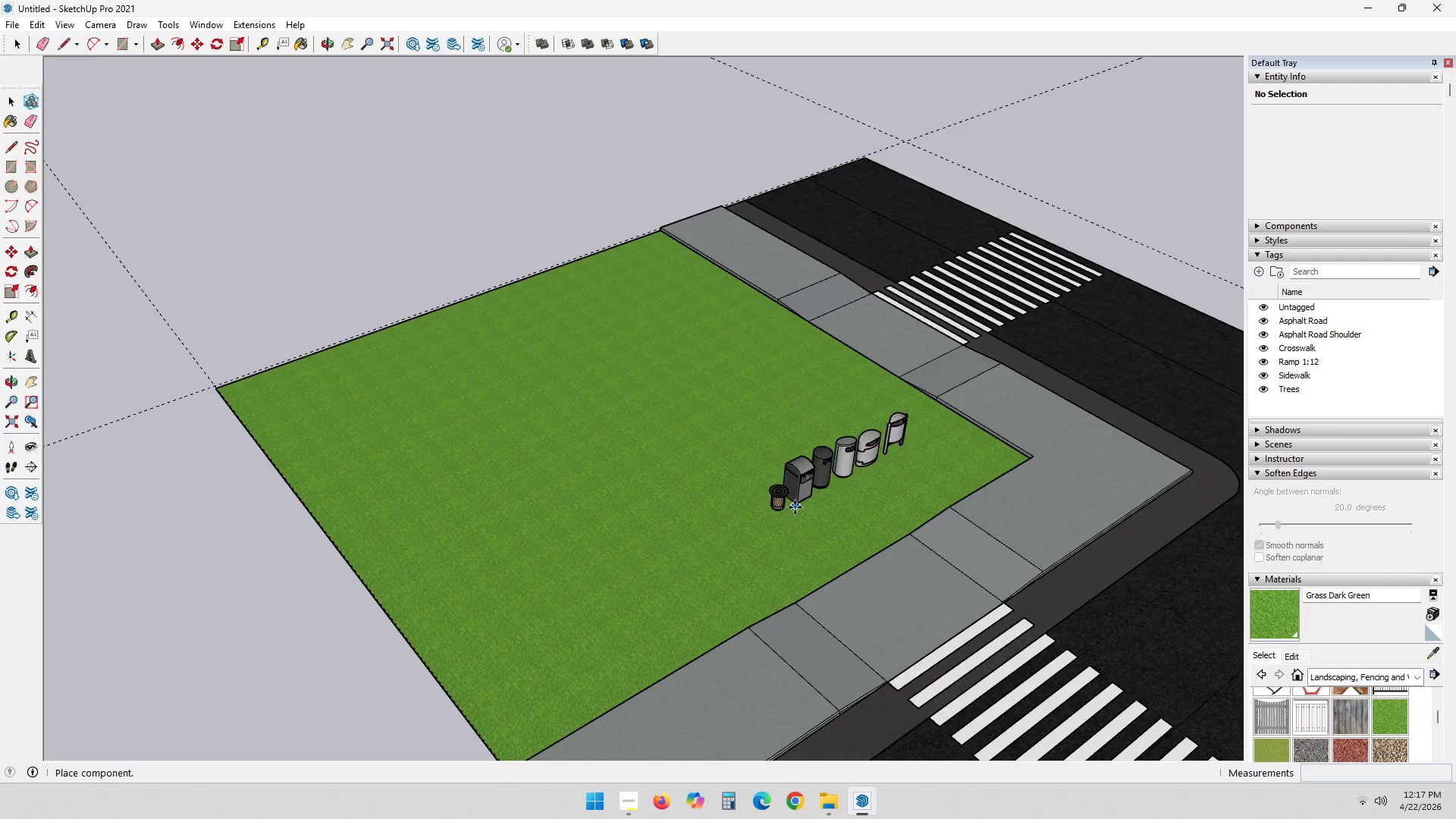 
scroll: coordinate [961, 530], scroll_direction: up, amount: 6.0
 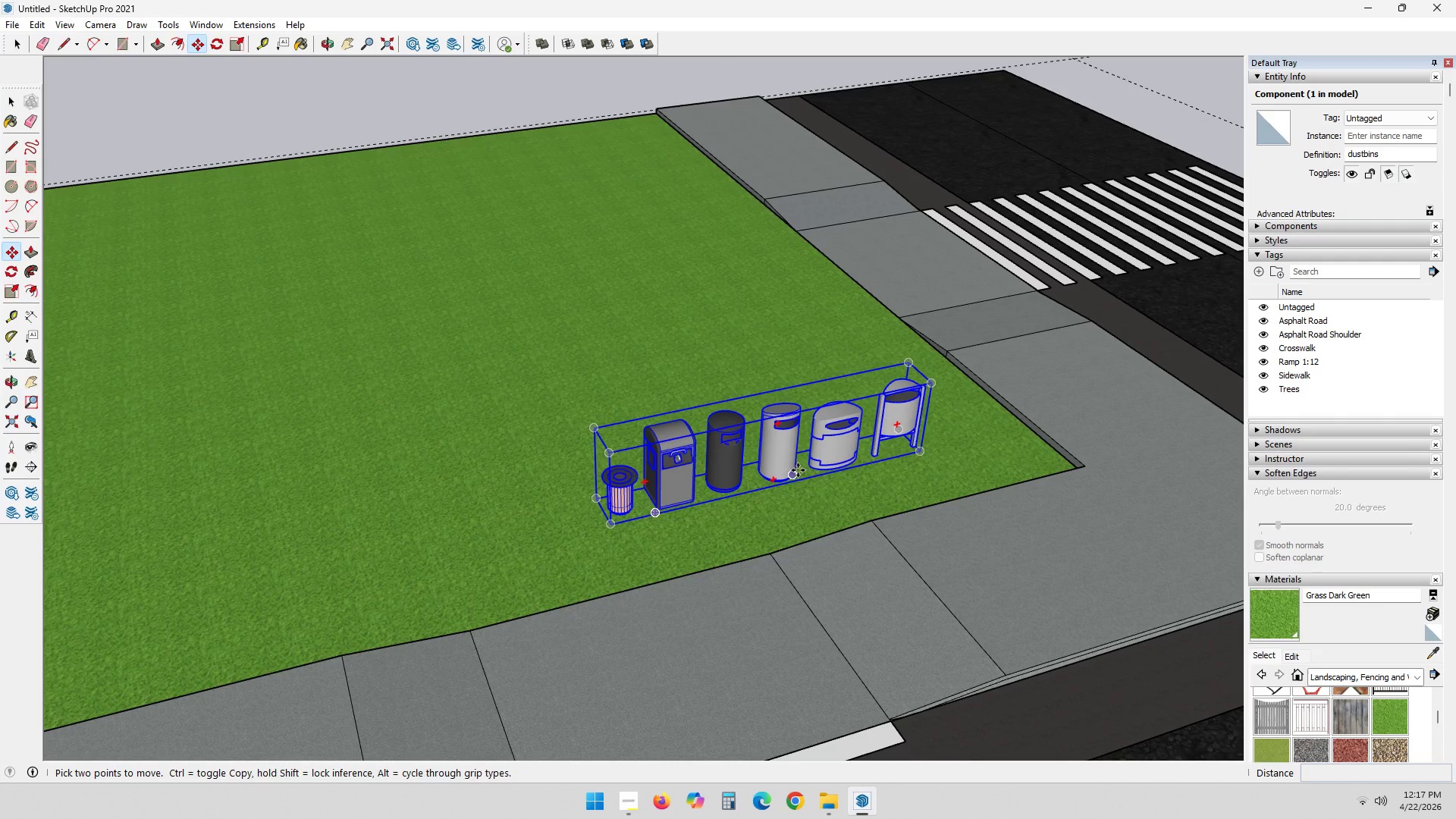 
right_click([795, 455])
 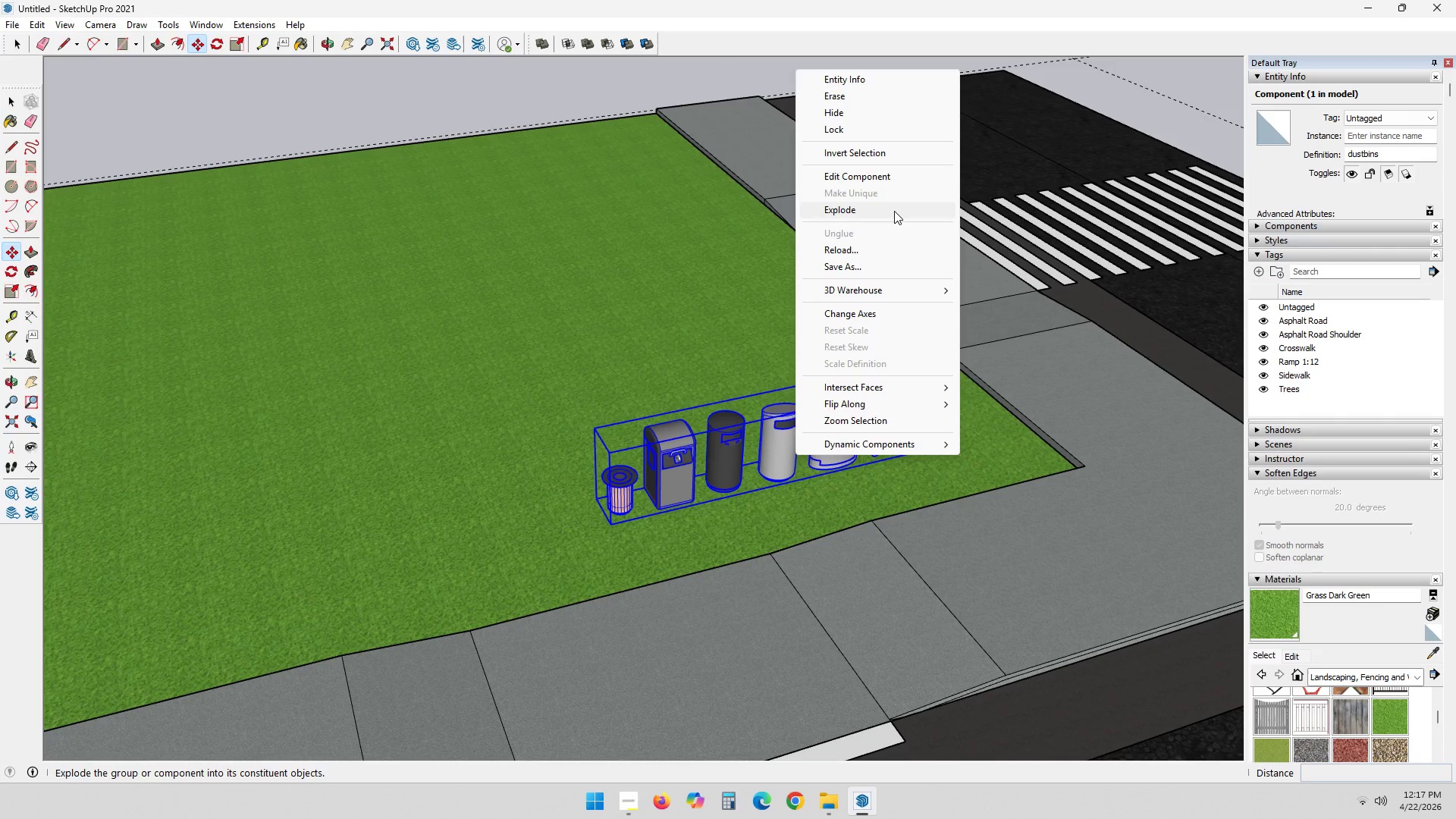 
left_click([894, 211])
 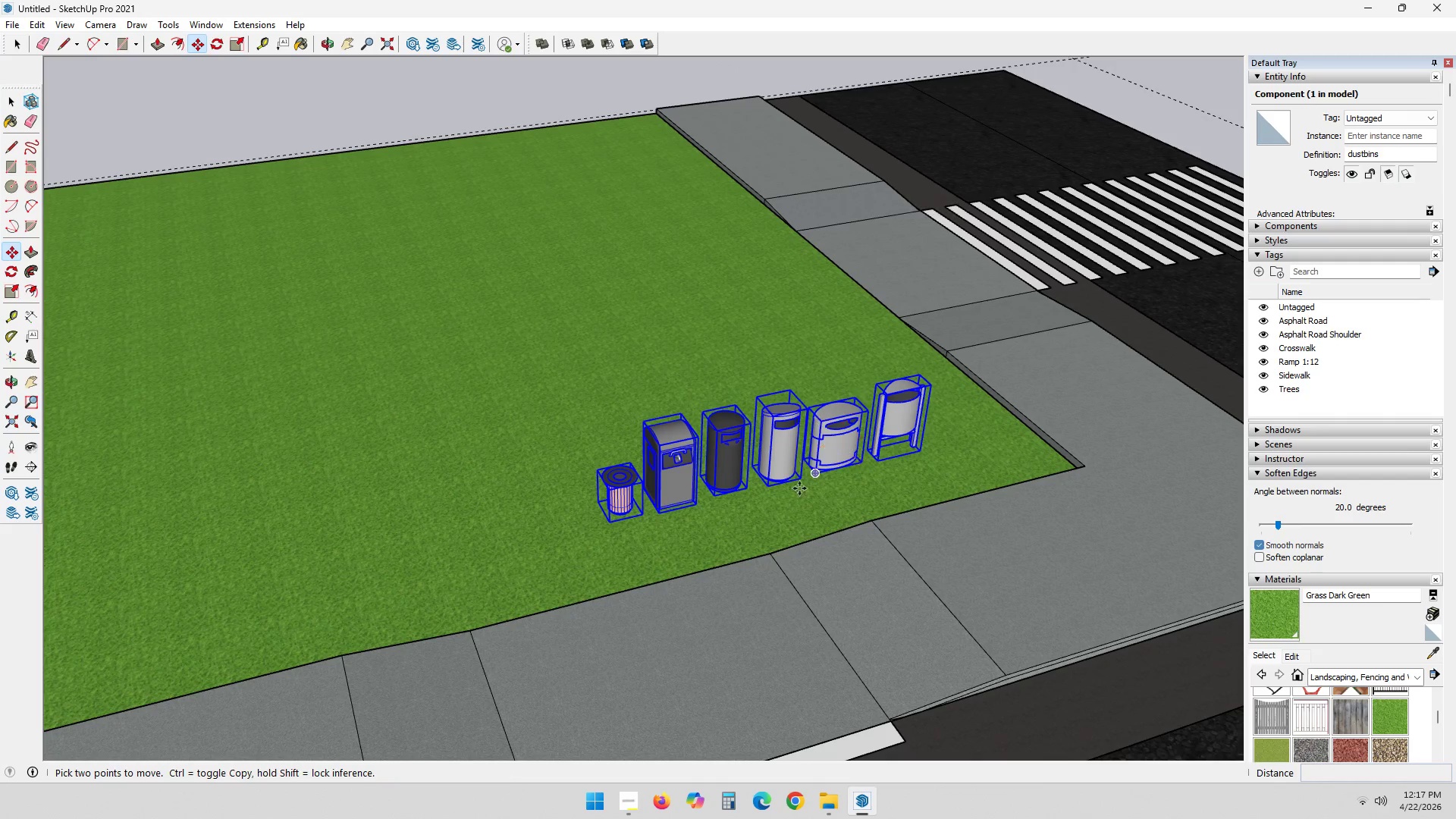 
scroll: coordinate [778, 505], scroll_direction: up, amount: 1.0
 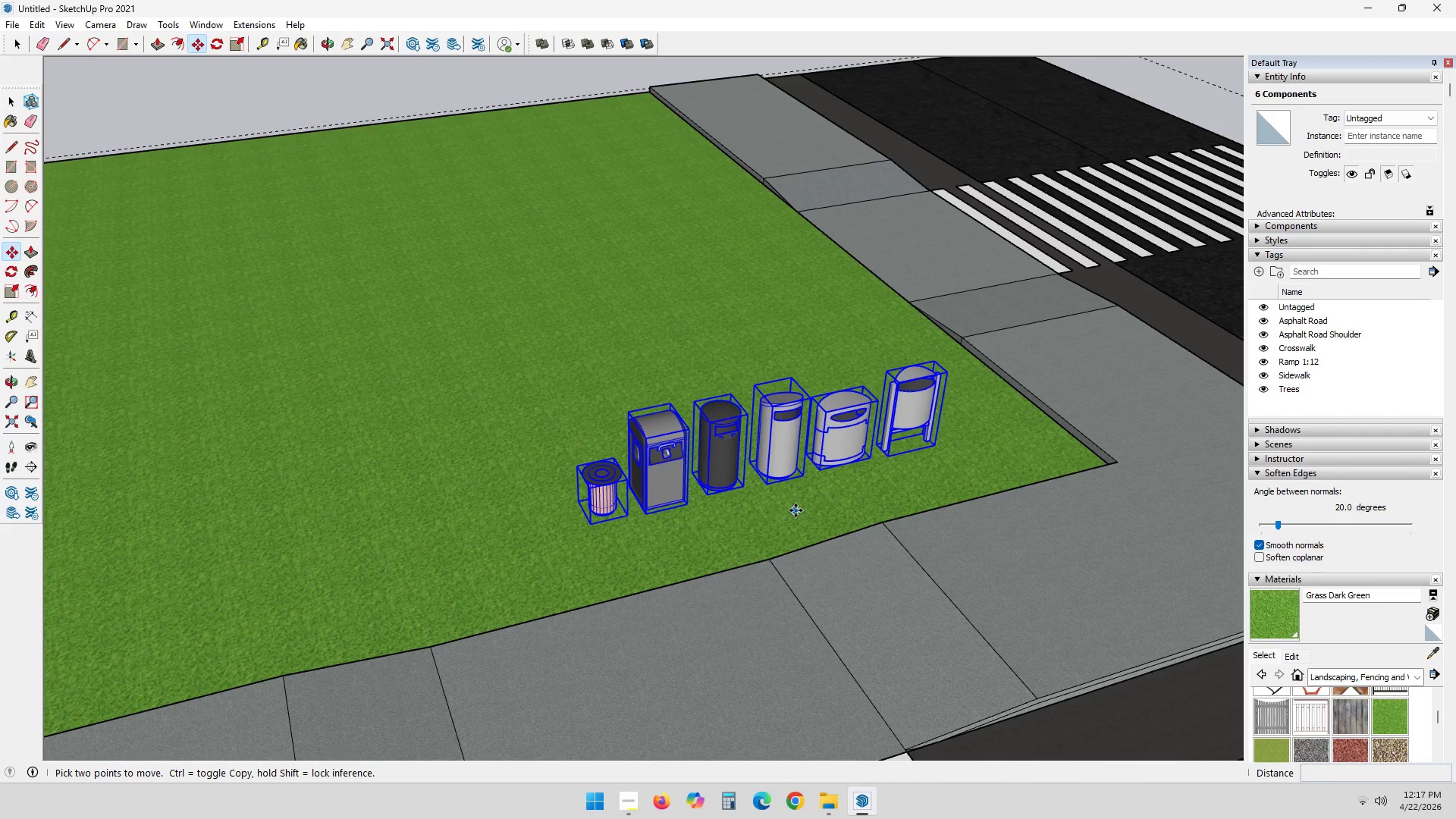 
key(Space)
 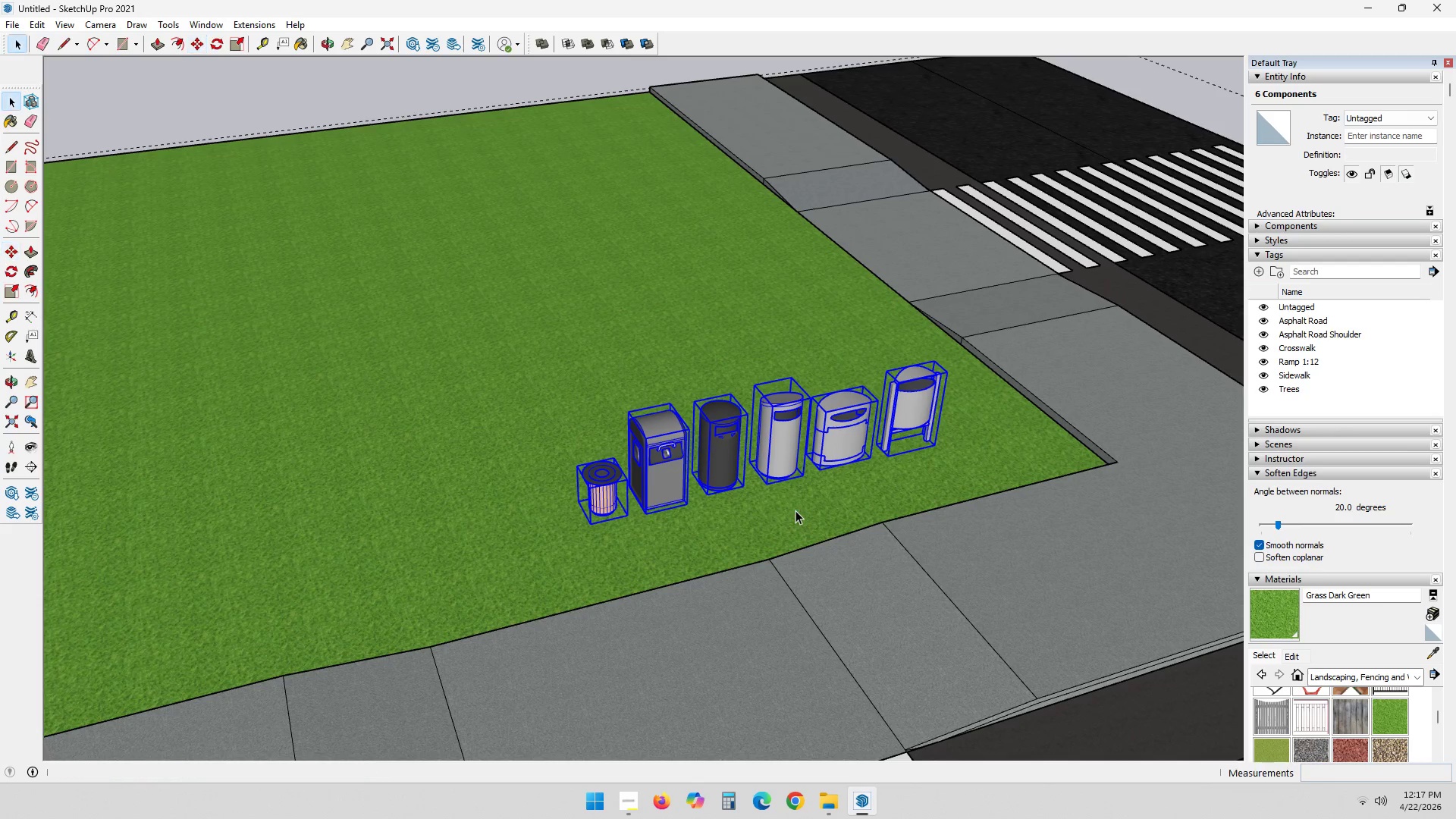 
key(Escape)
 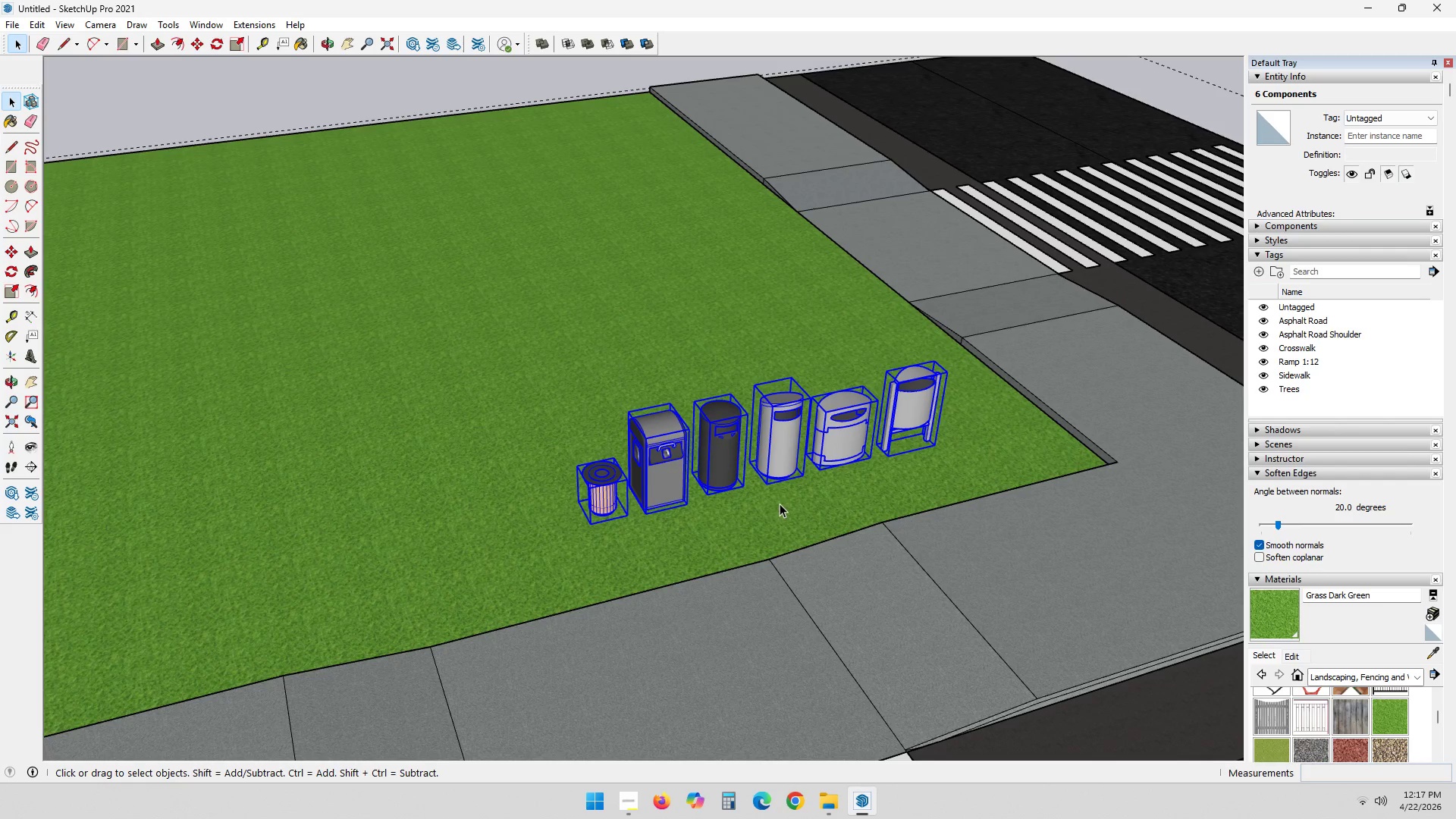 
left_click([785, 502])
 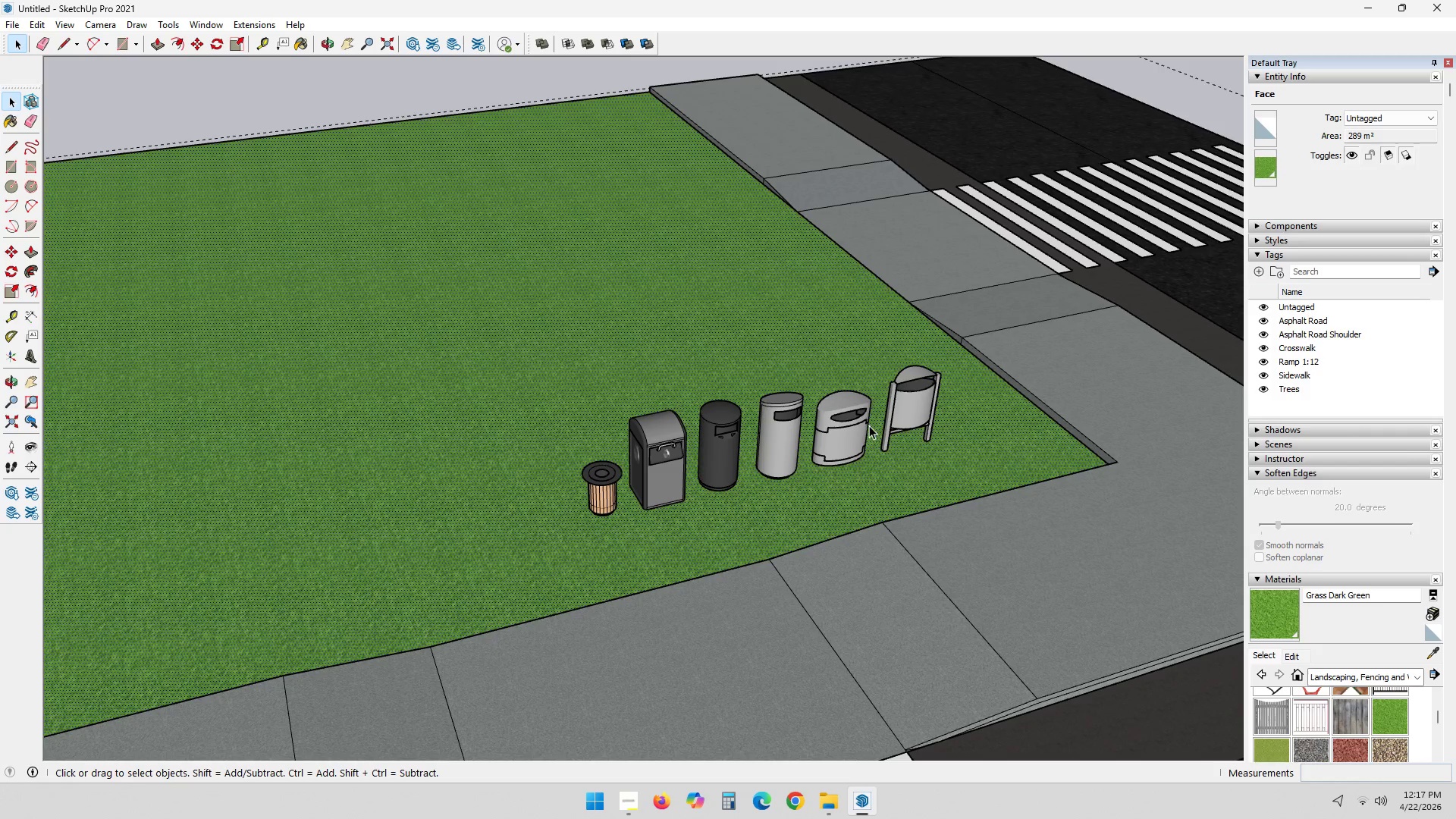 
left_click([784, 415])
 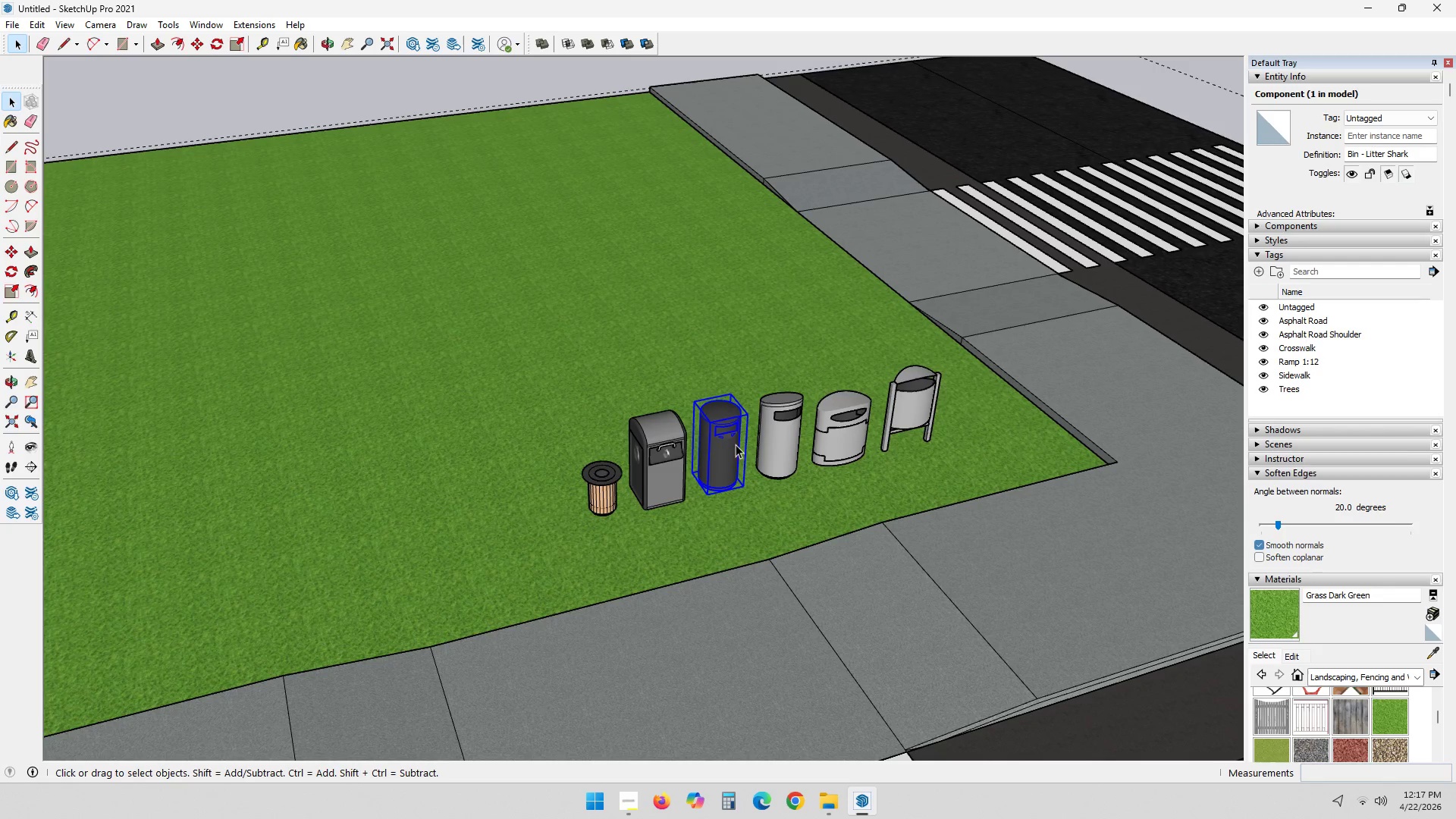 
scroll: coordinate [825, 497], scroll_direction: down, amount: 2.0
 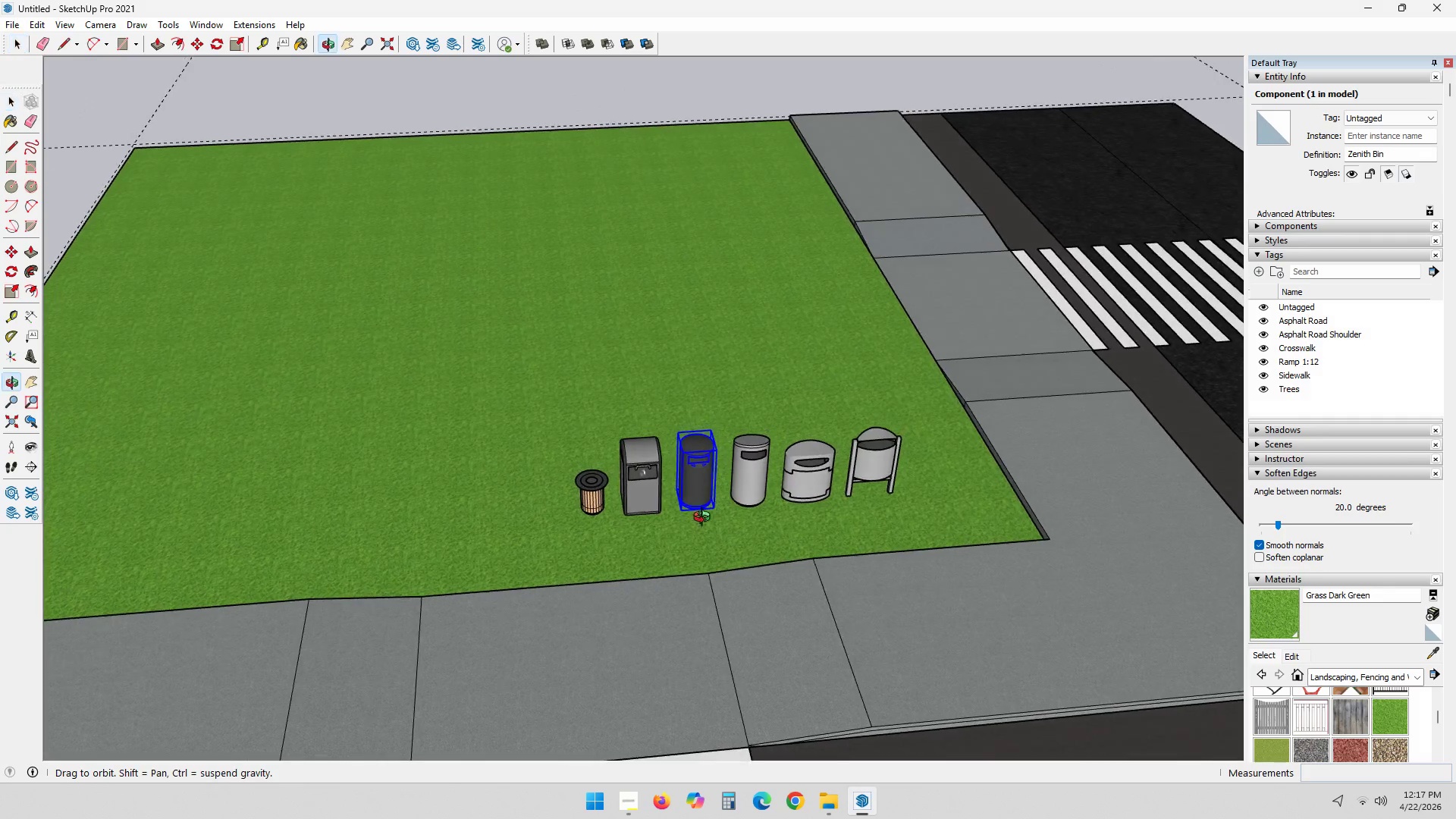 
scroll: coordinate [541, 472], scroll_direction: up, amount: 14.0
 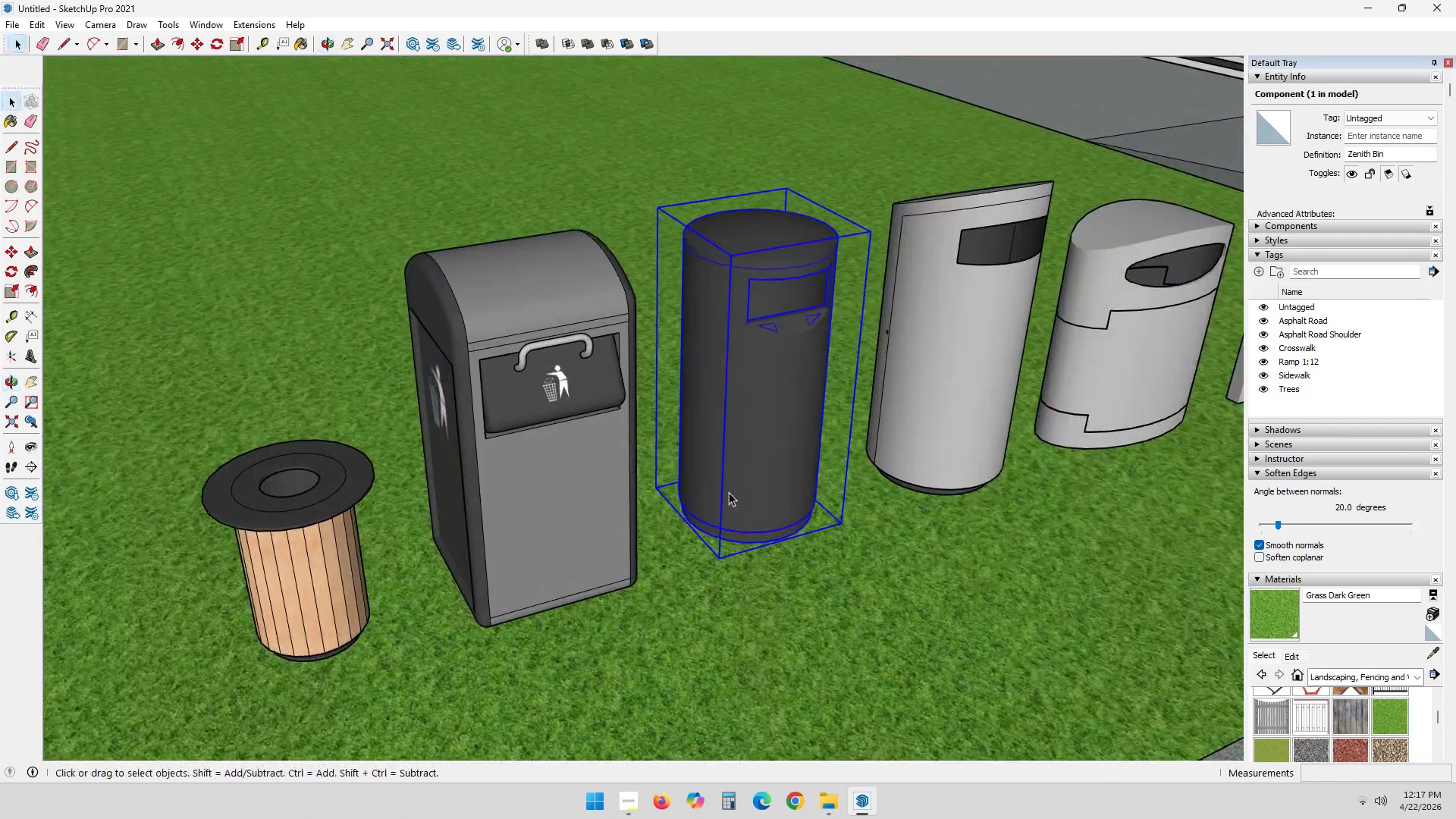 
key(Escape)
 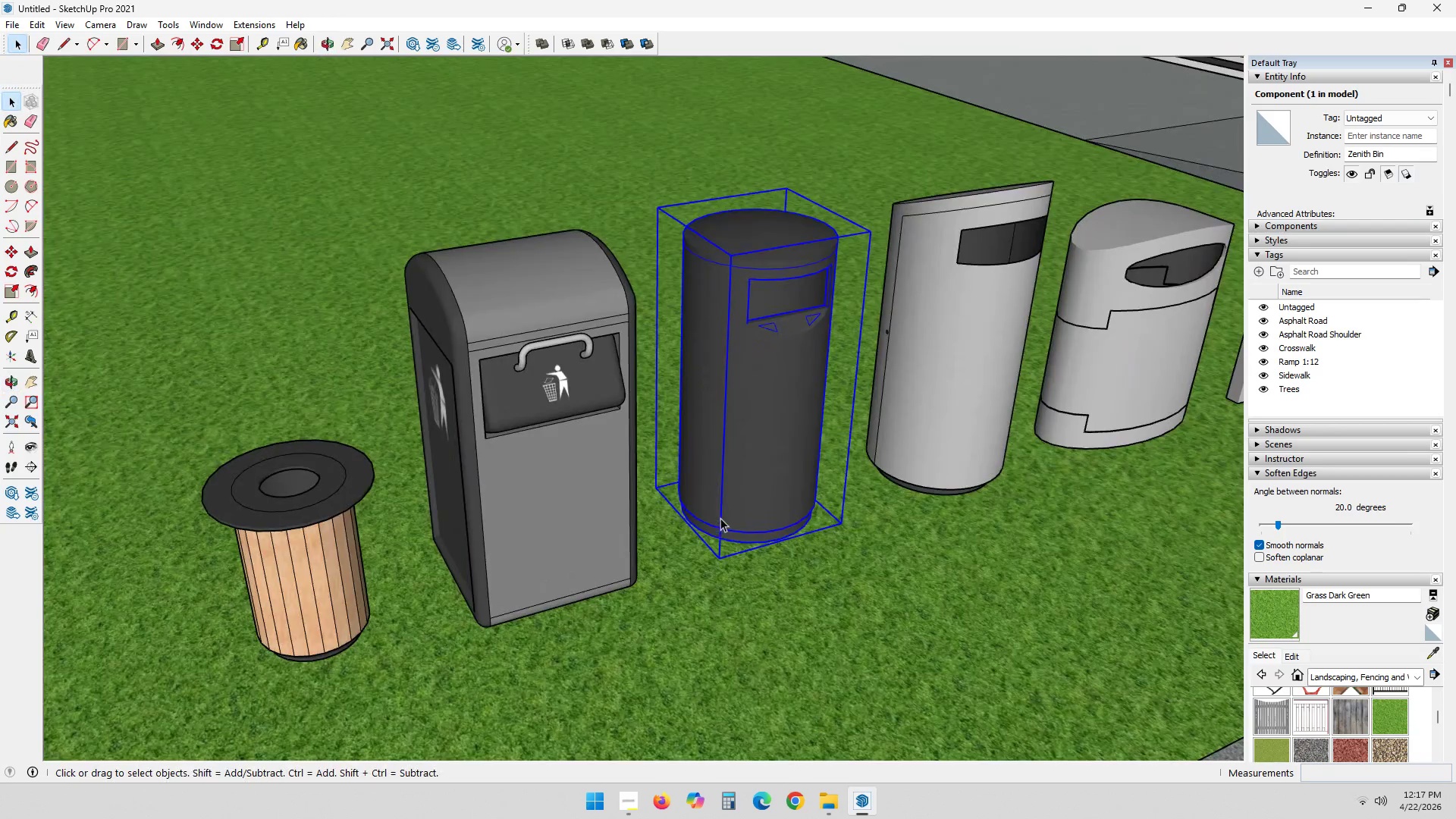 
key(Escape)
 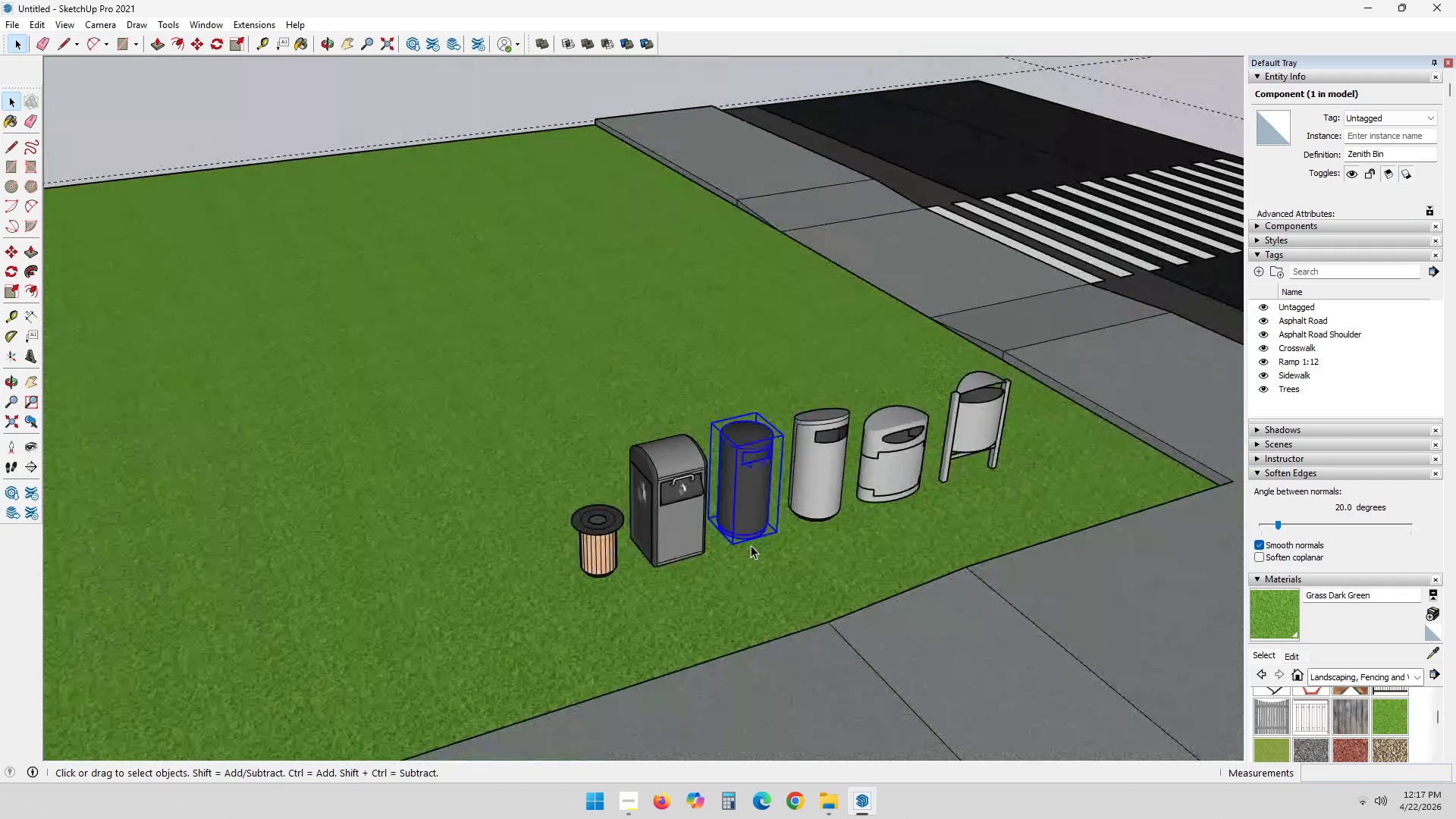 
key(Escape)
 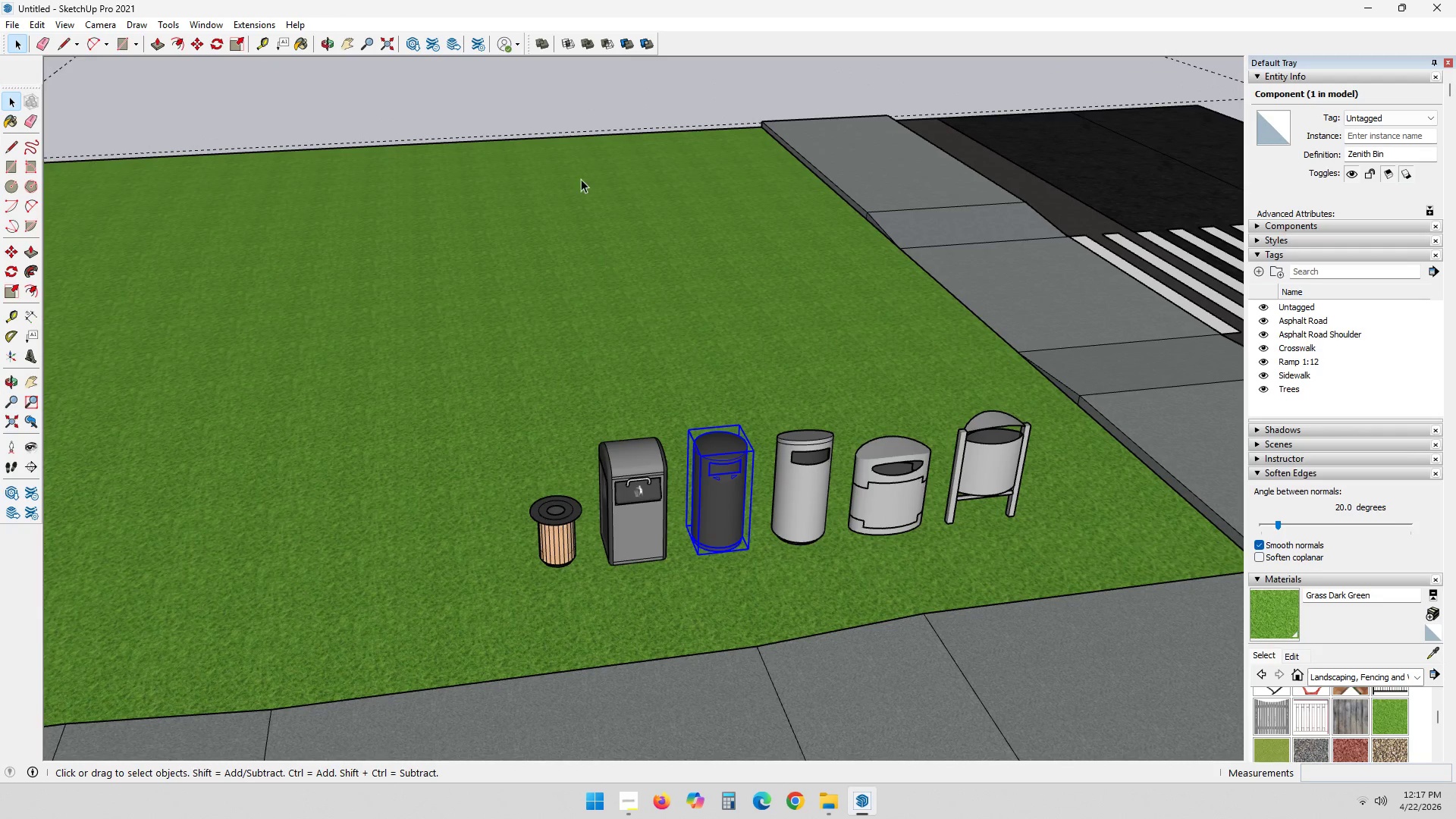 
scroll: coordinate [750, 547], scroll_direction: down, amount: 11.0
 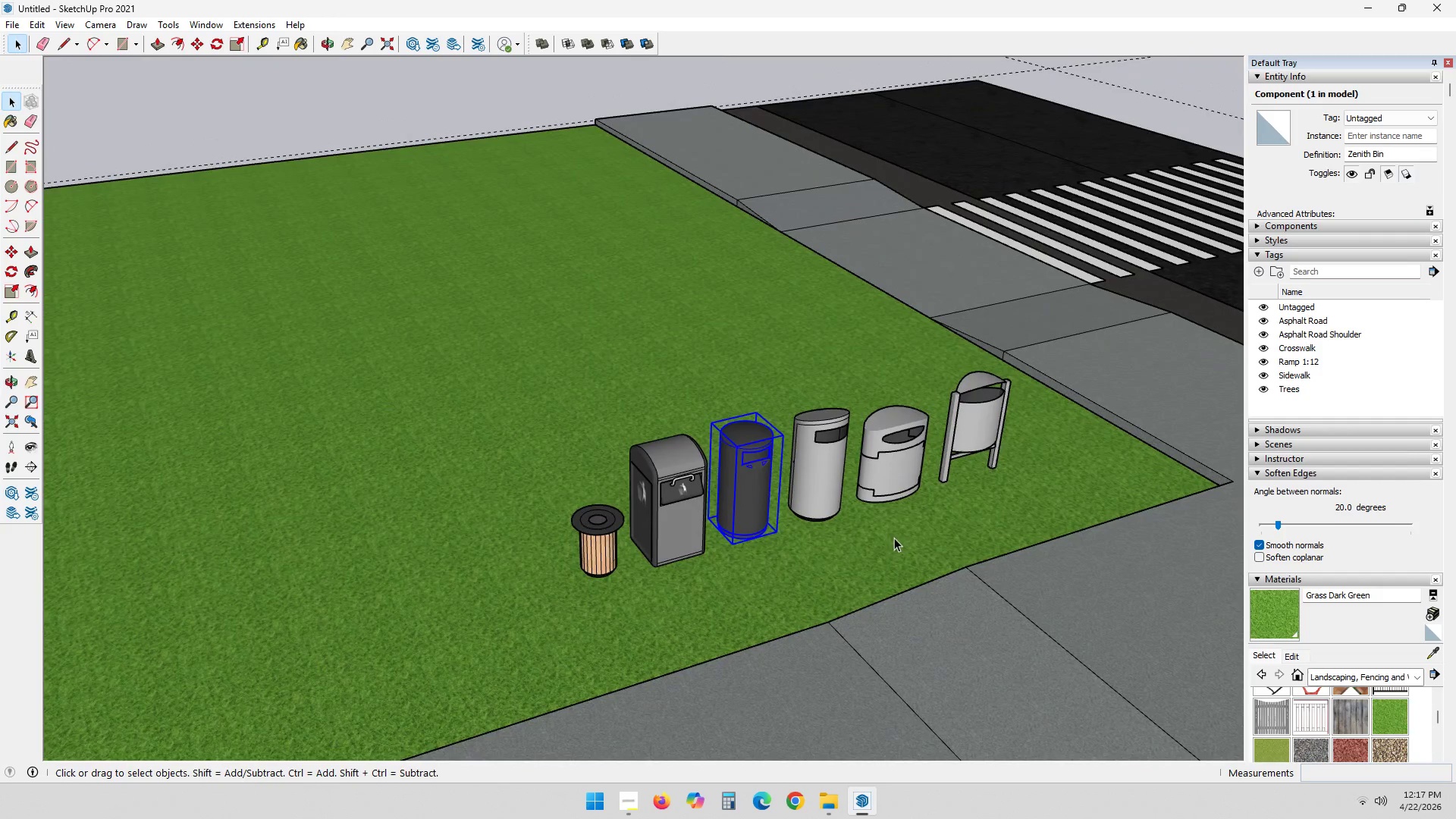 
double_click([623, 99])
 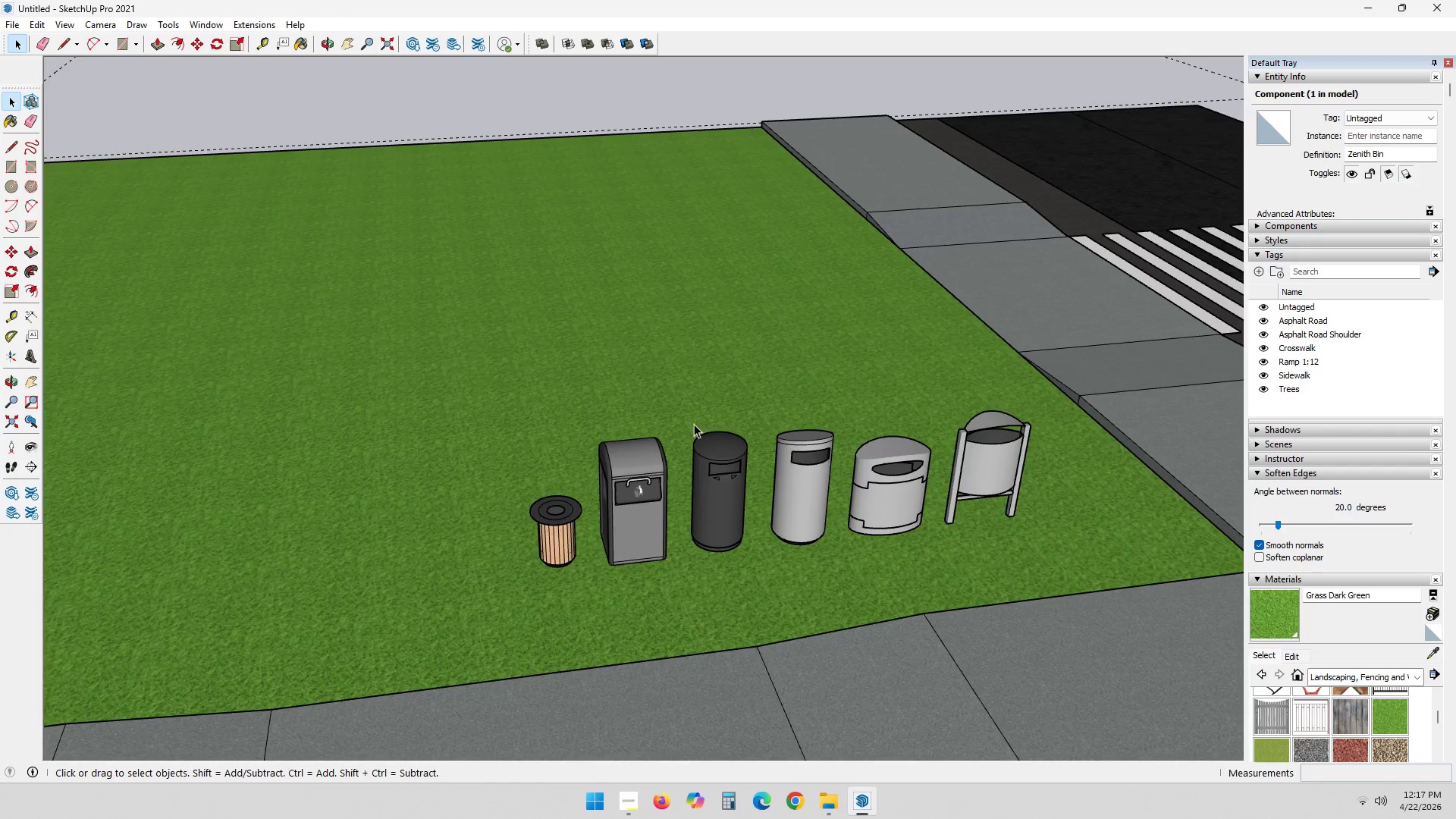 
scroll: coordinate [743, 526], scroll_direction: up, amount: 3.0
 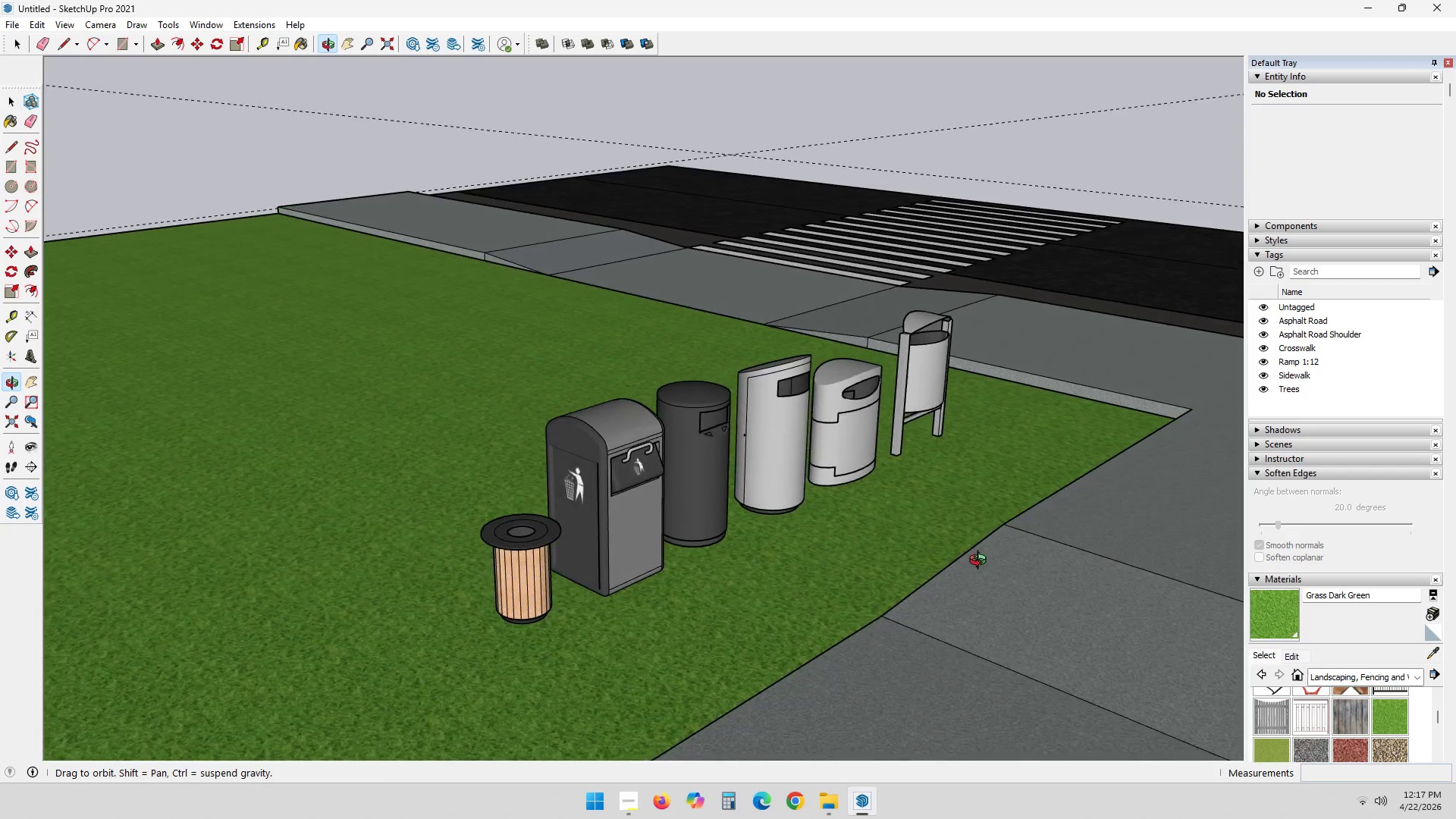 
scroll: coordinate [944, 601], scroll_direction: down, amount: 3.0
 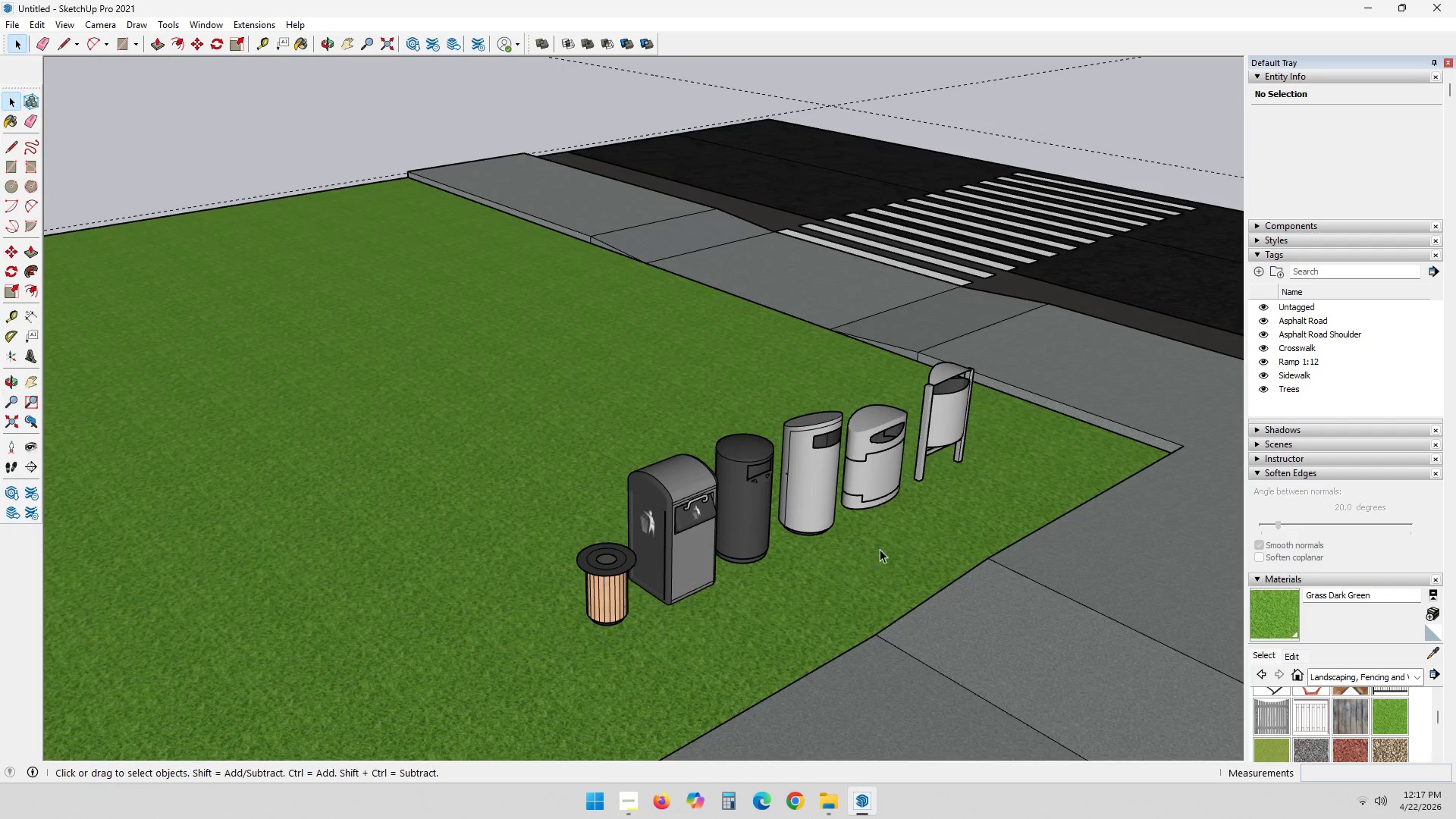 
scroll: coordinate [897, 535], scroll_direction: up, amount: 1.0
 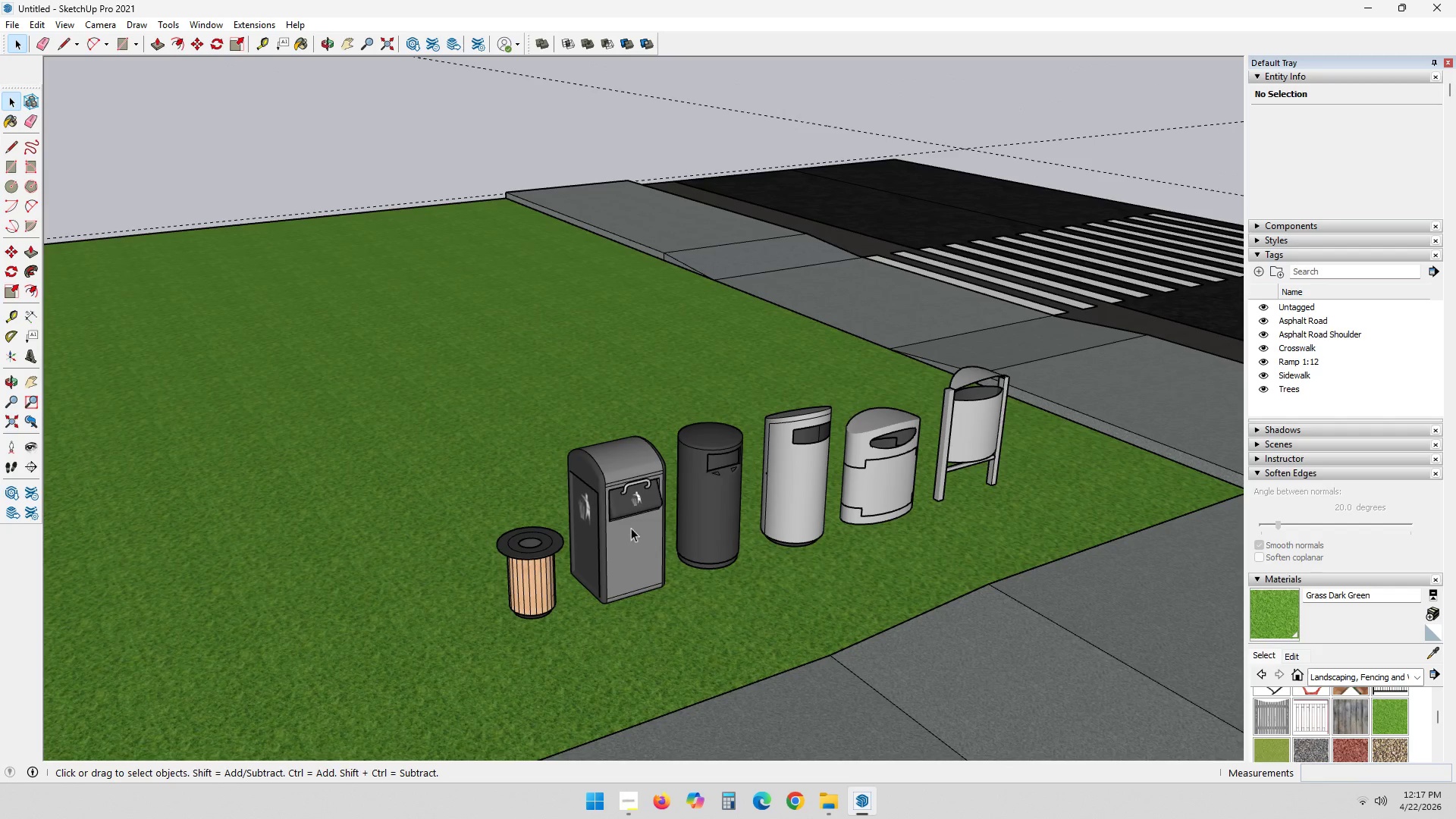 
left_click([644, 529])
 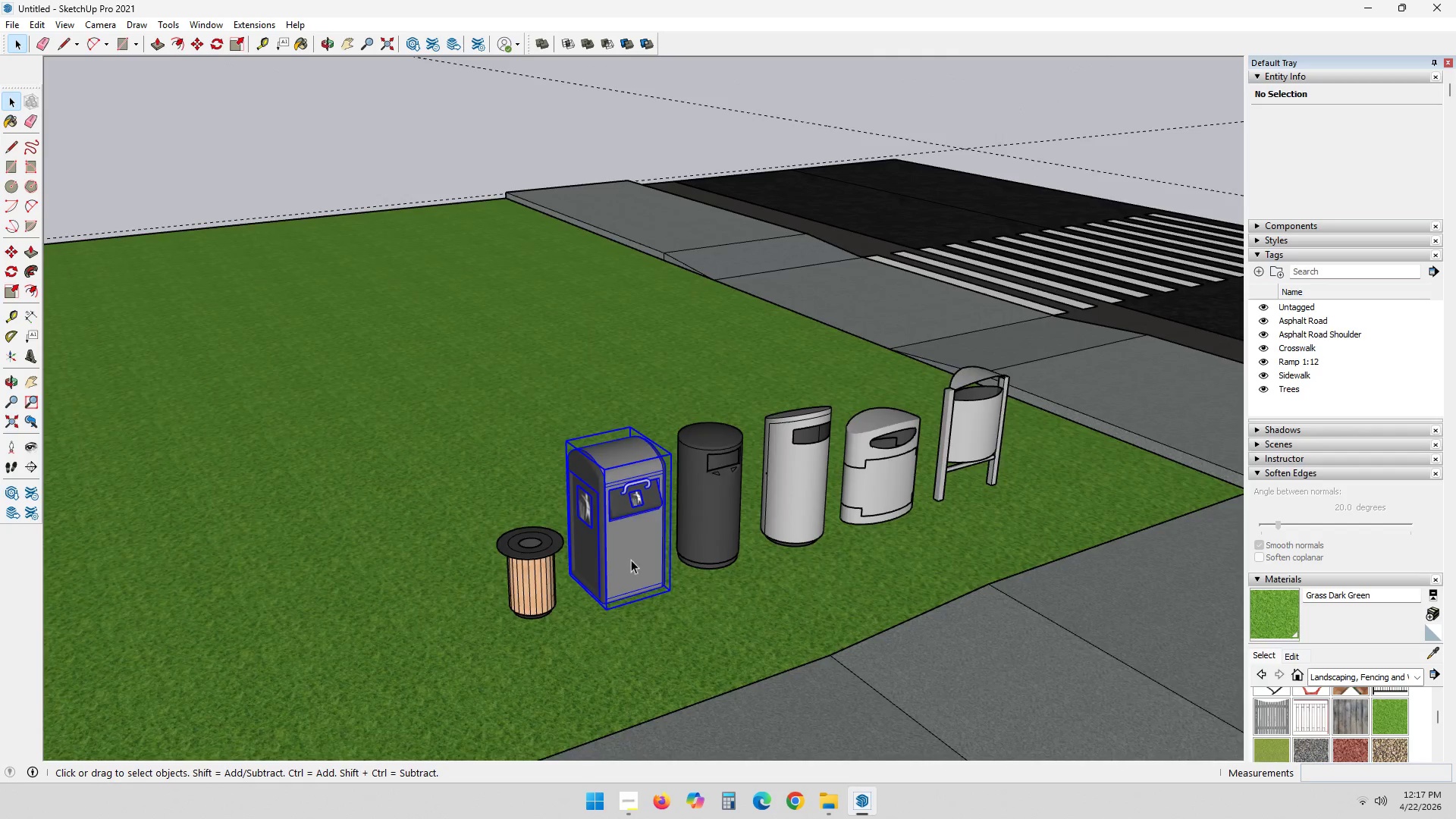 
scroll: coordinate [629, 561], scroll_direction: down, amount: 5.0
 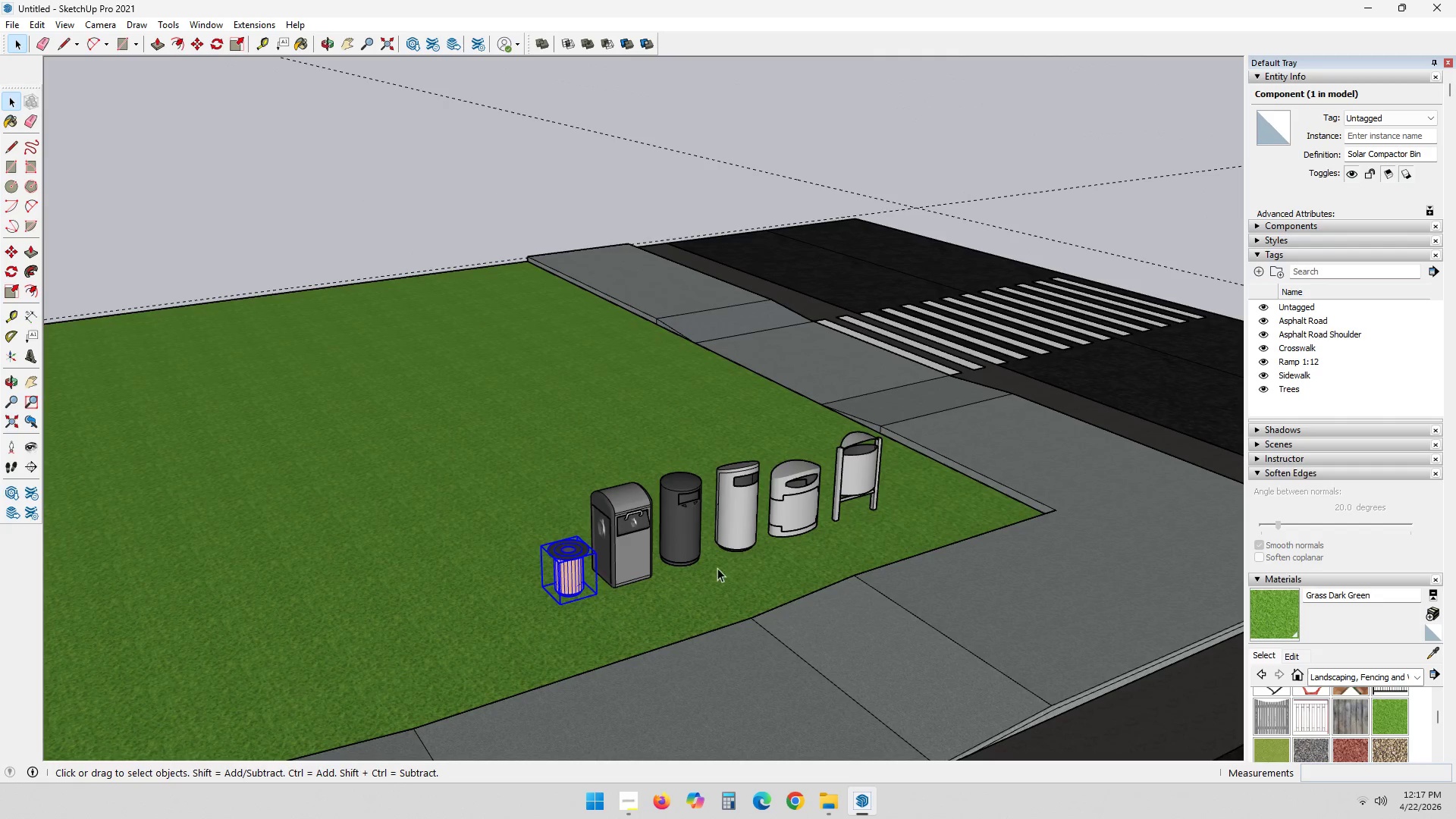 
hold_key(key=ControlLeft, duration=1.33)
left_click([691, 532])
 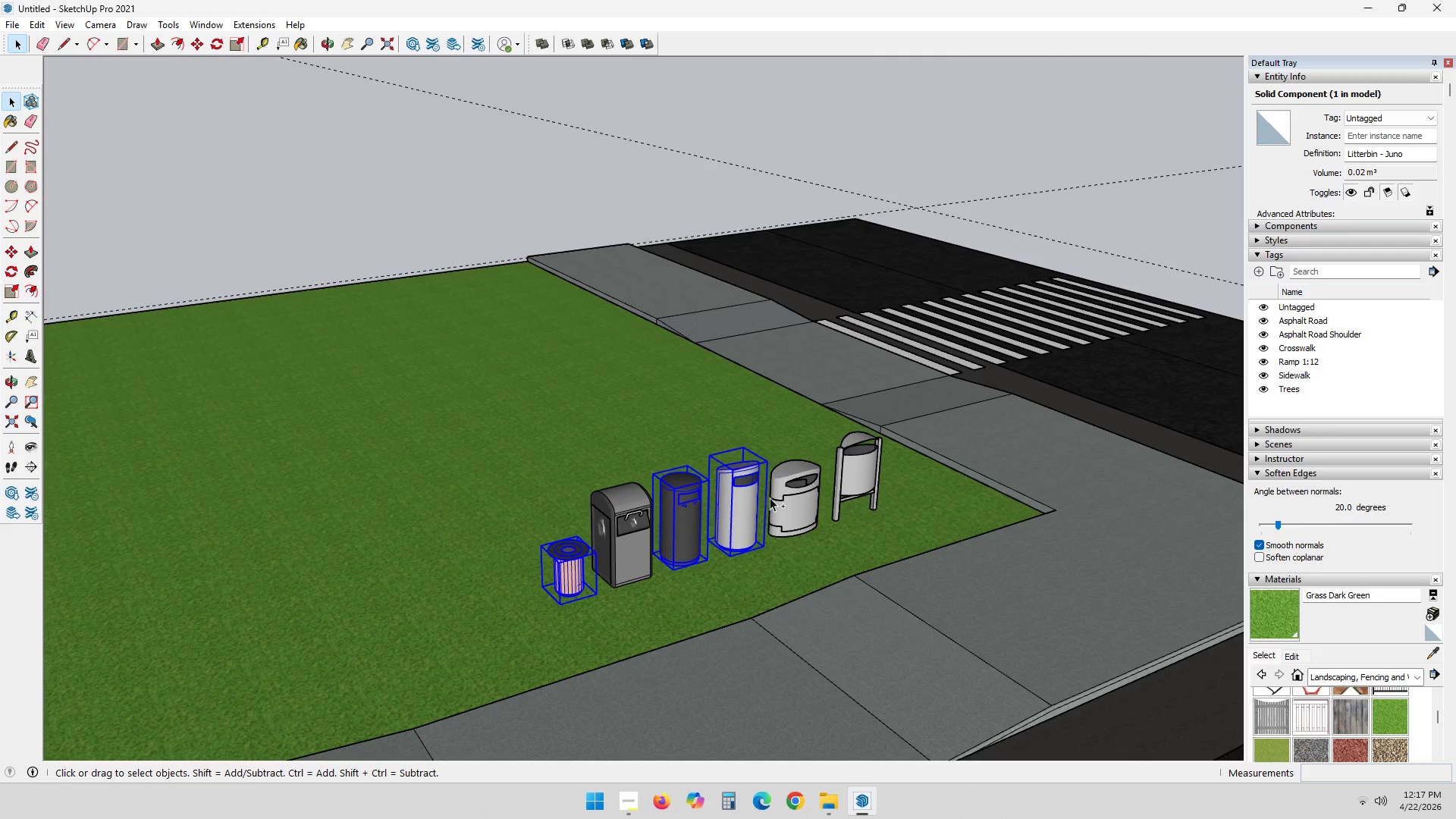 
triple_click([790, 495])
 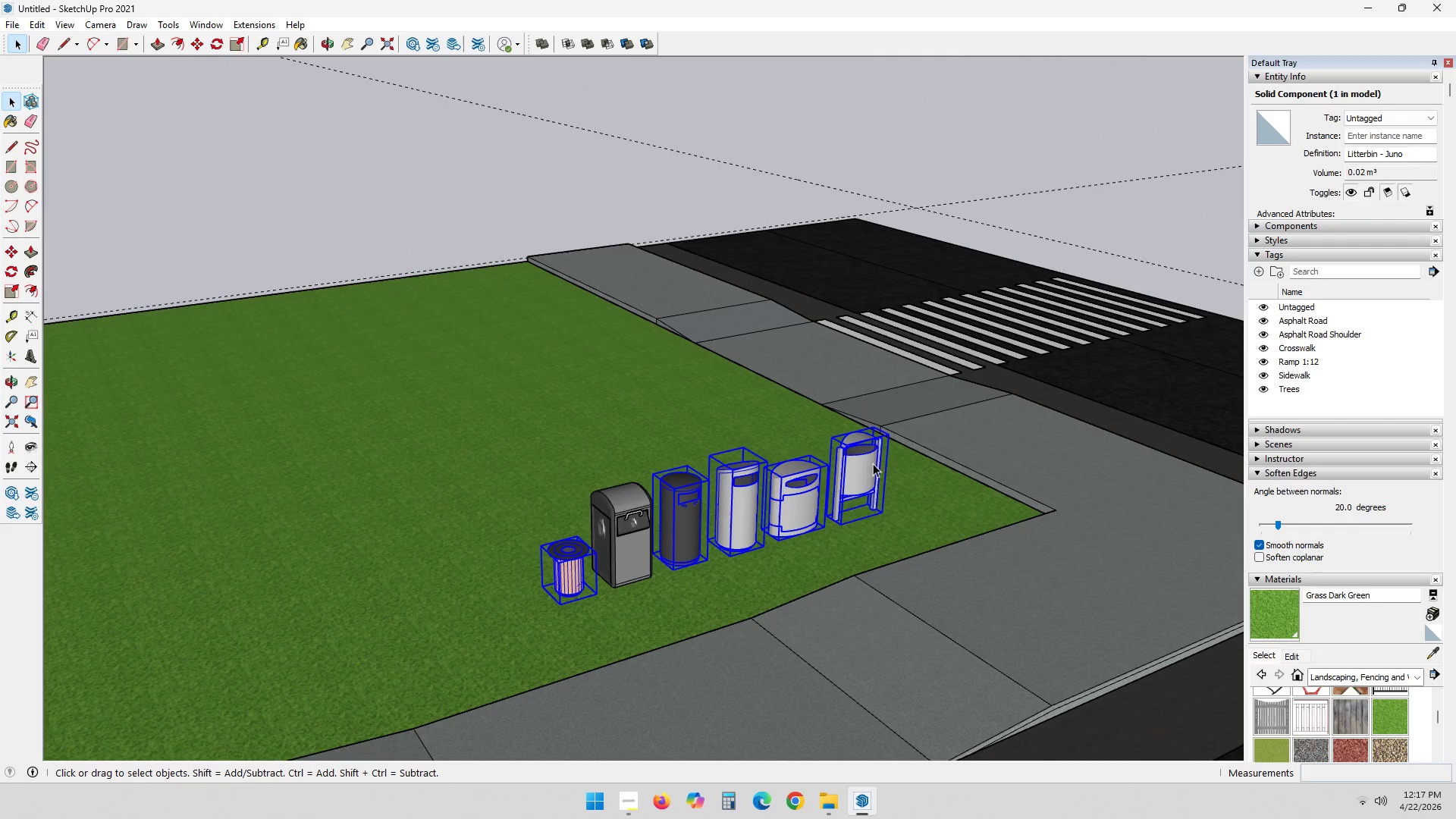 
key(Delete)
 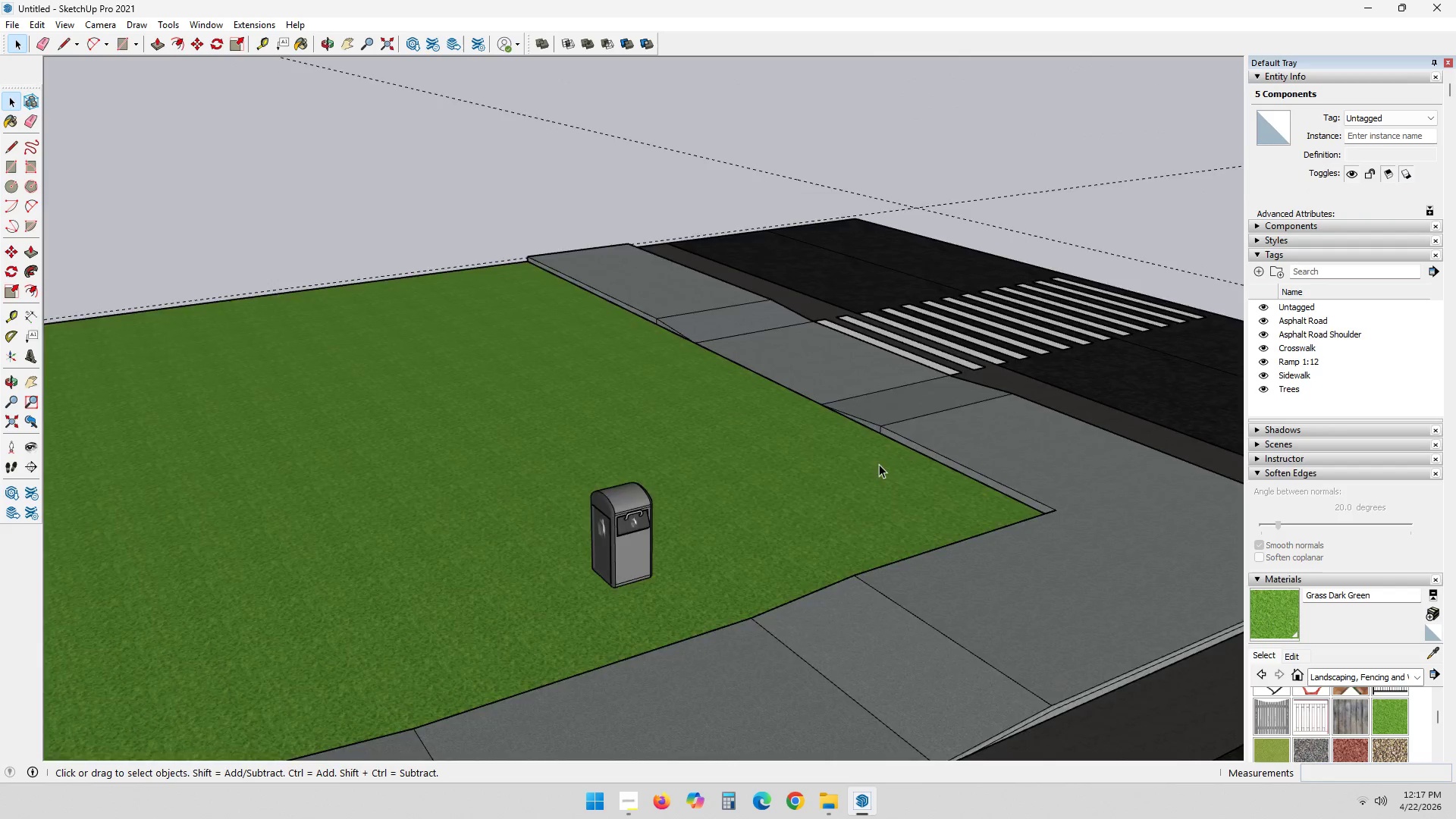 
hold_key(key=ShiftLeft, duration=0.48)
 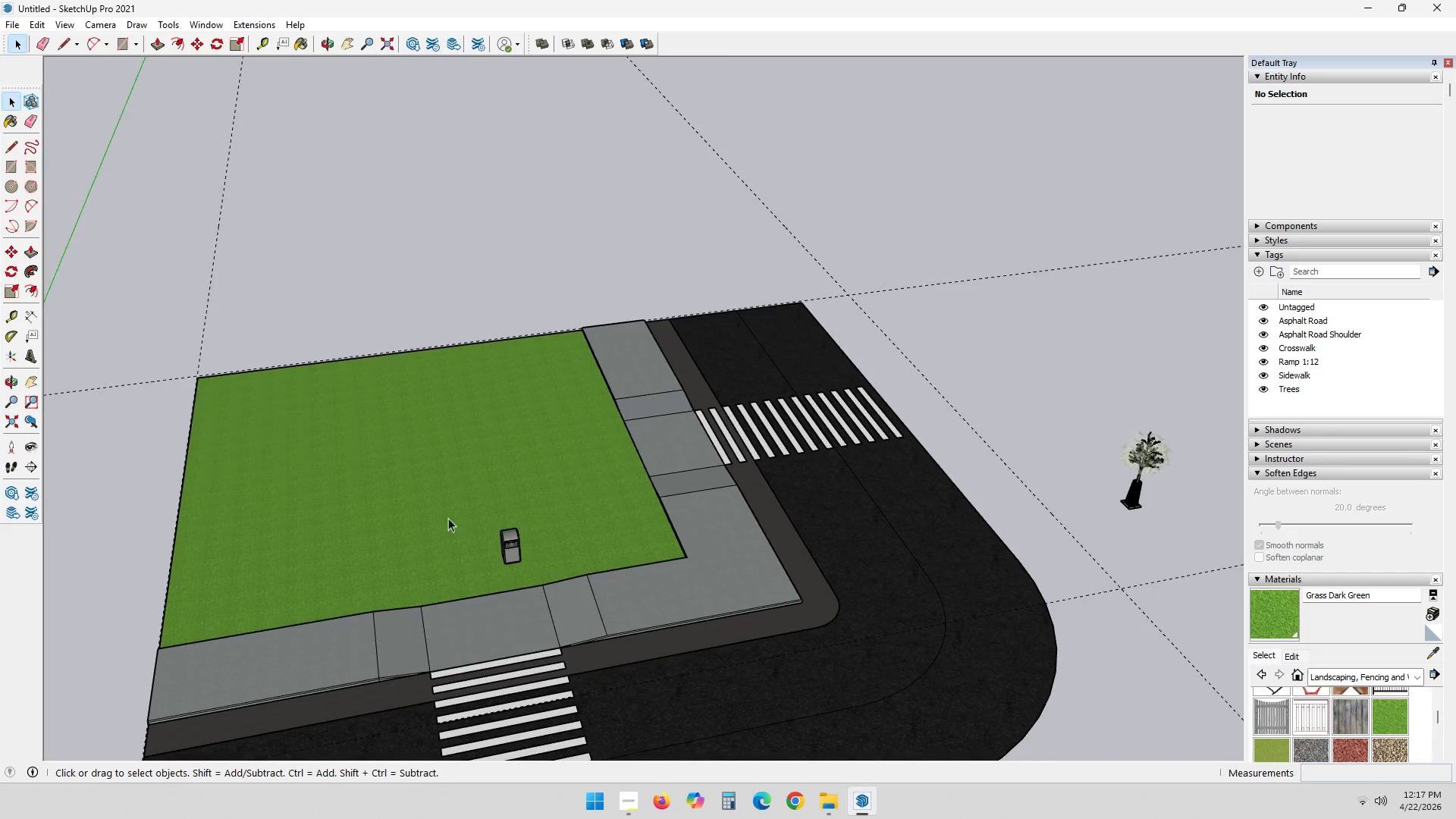 
scroll: coordinate [715, 595], scroll_direction: down, amount: 10.0
 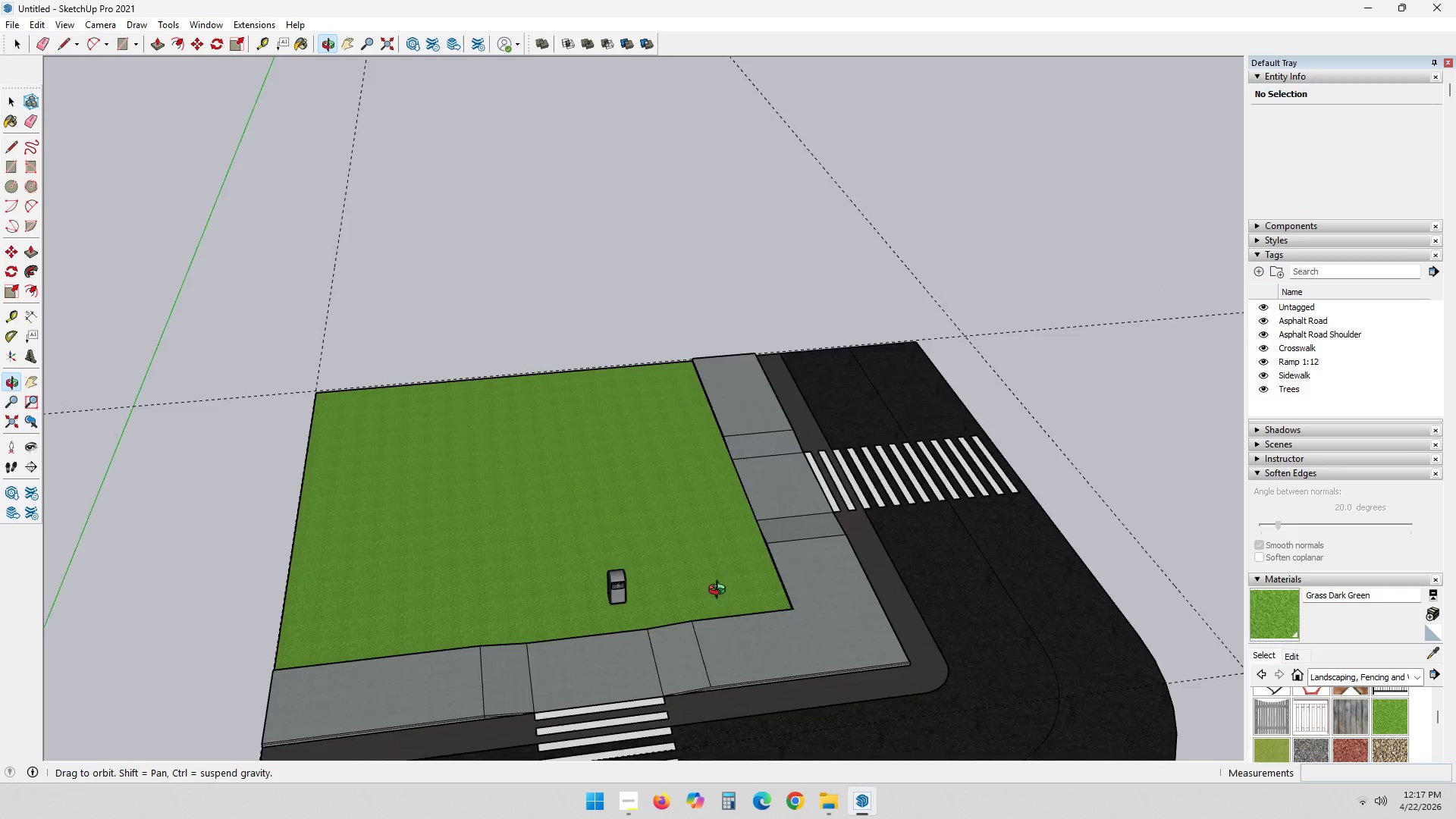 
key(Space)
 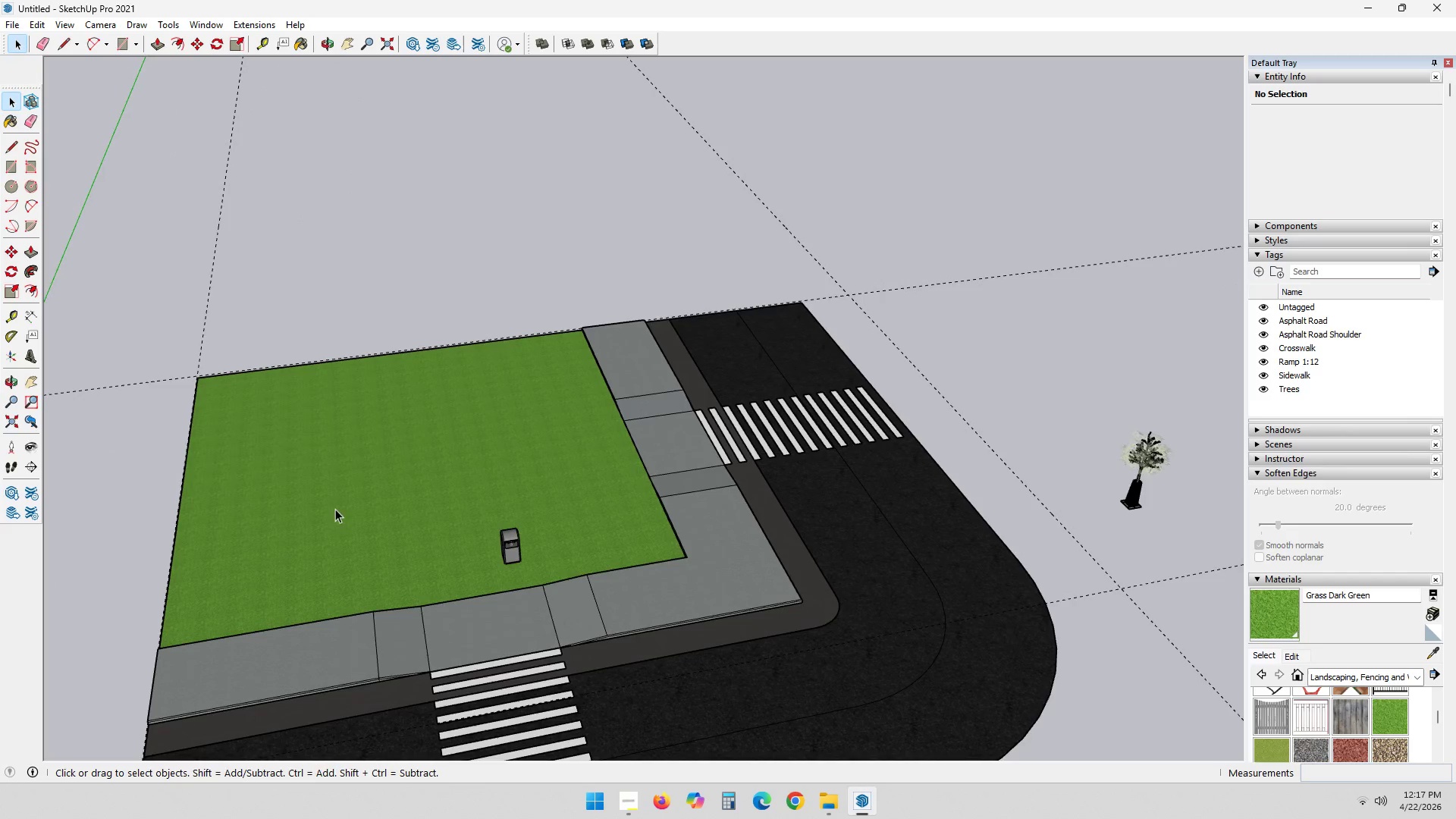 
left_click_drag(start_coordinate=[384, 511], to_coordinate=[632, 590])
 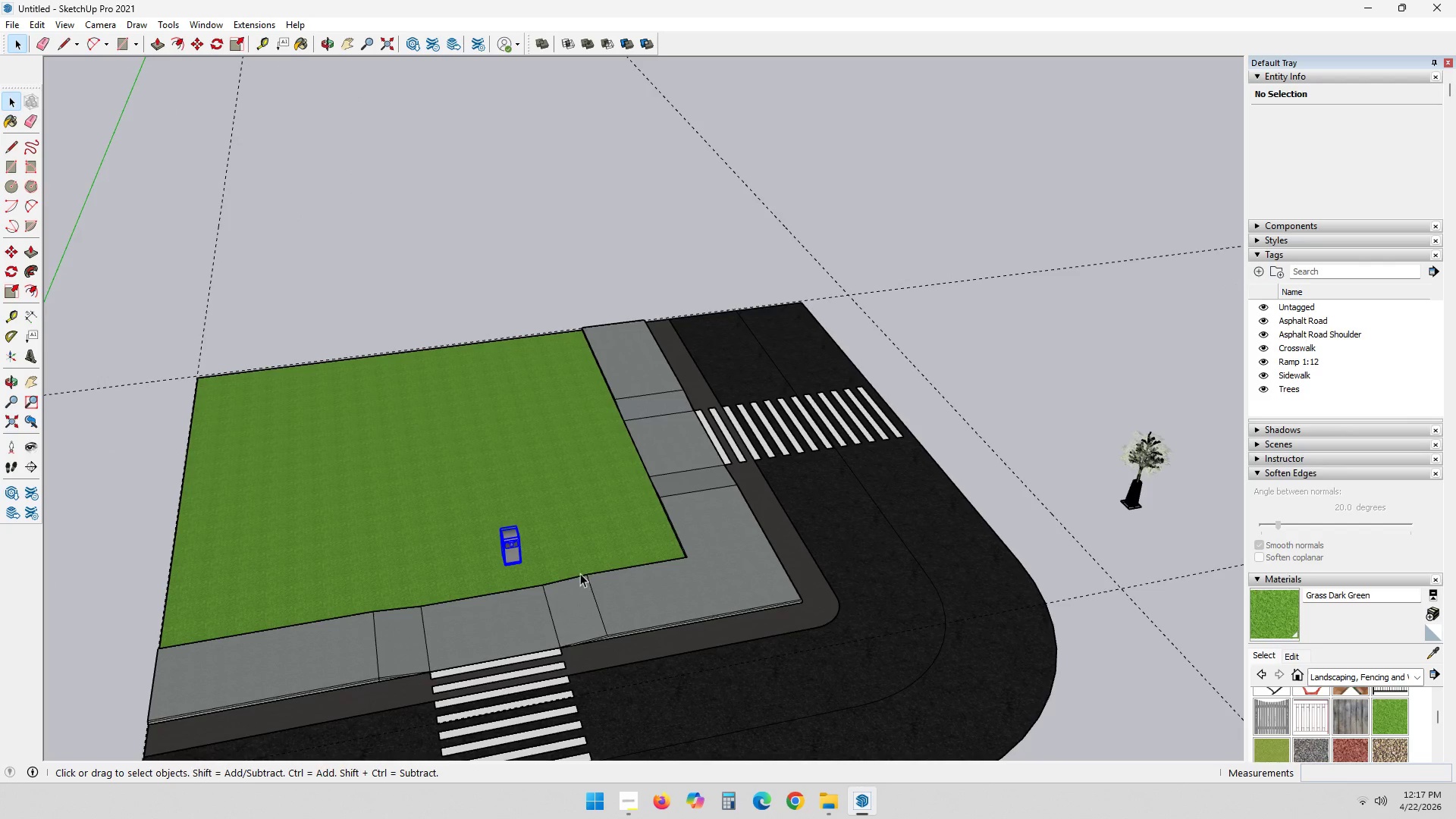 
key(M)
 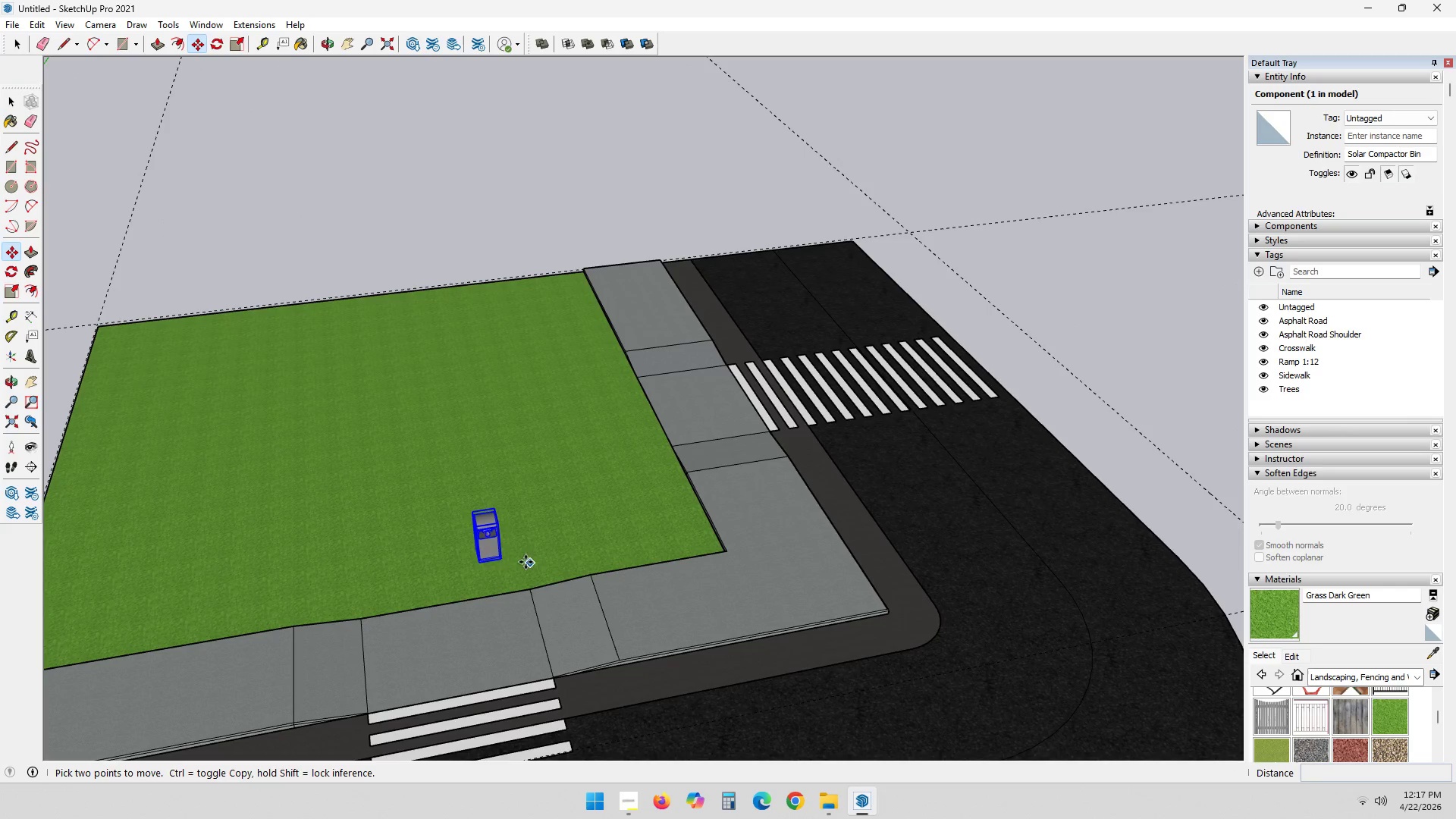 
scroll: coordinate [576, 574], scroll_direction: up, amount: 3.0
 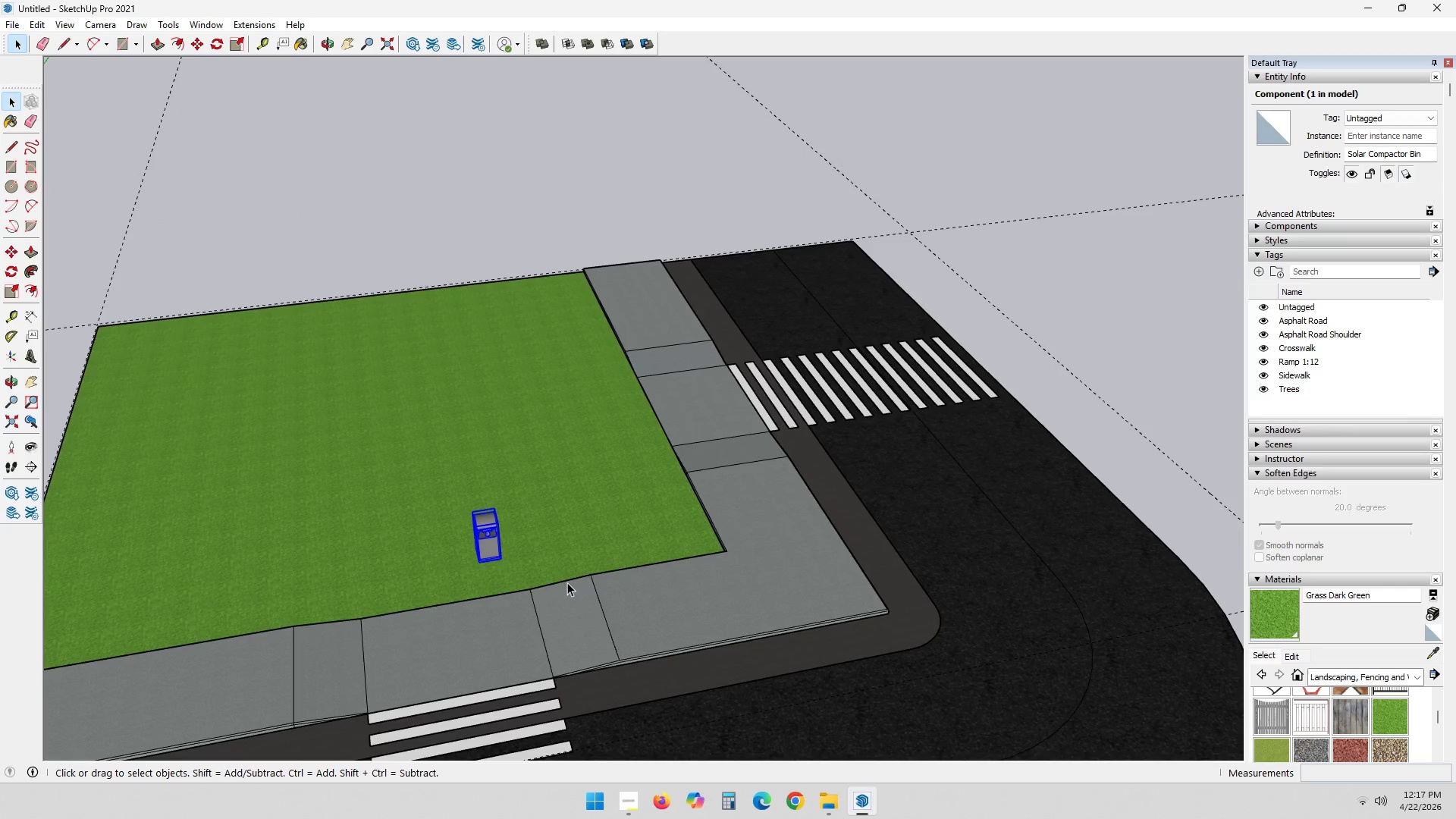 
left_click_drag(start_coordinate=[497, 557], to_coordinate=[541, 555])
 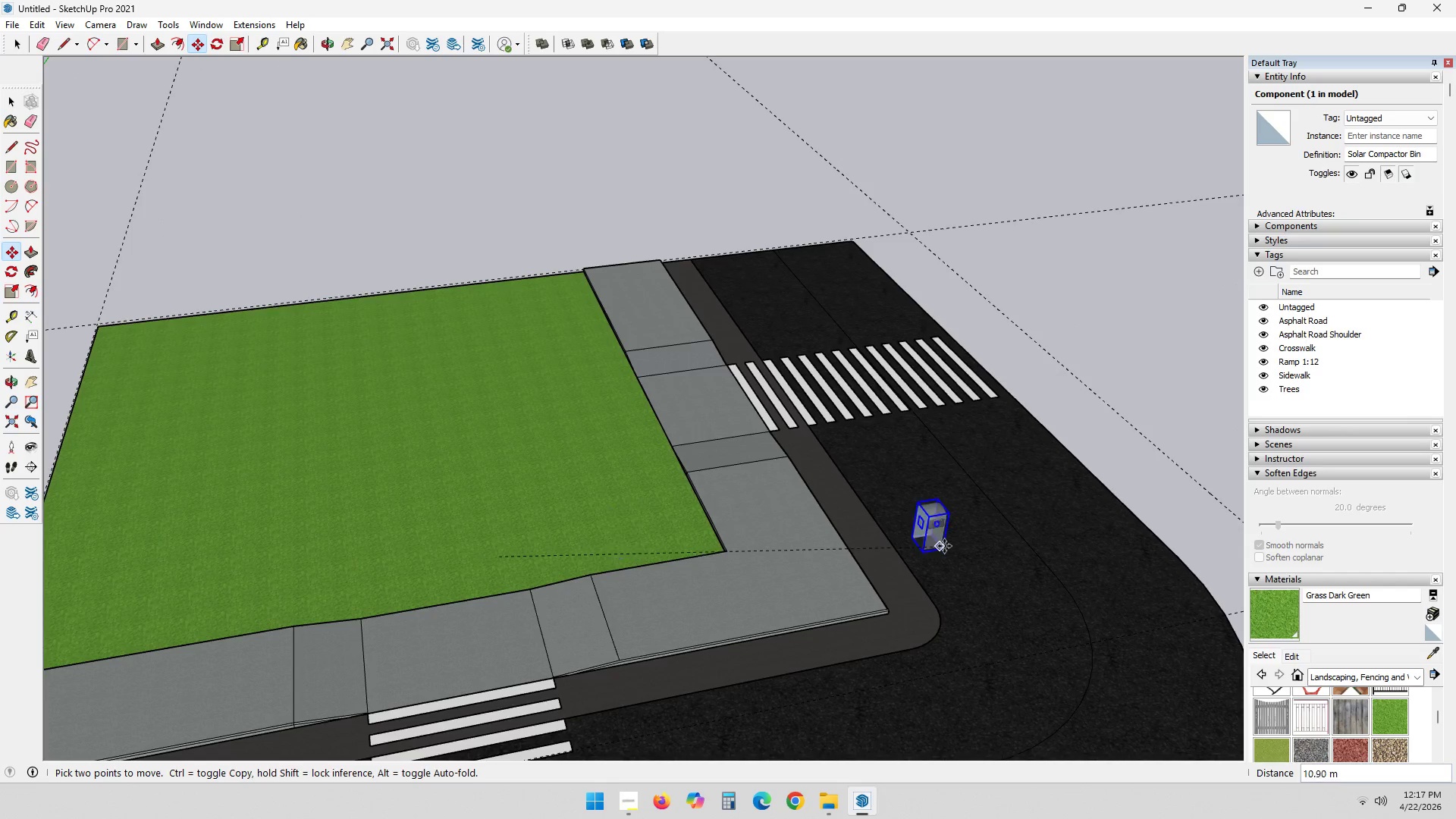 
key(Shift+ShiftLeft)
 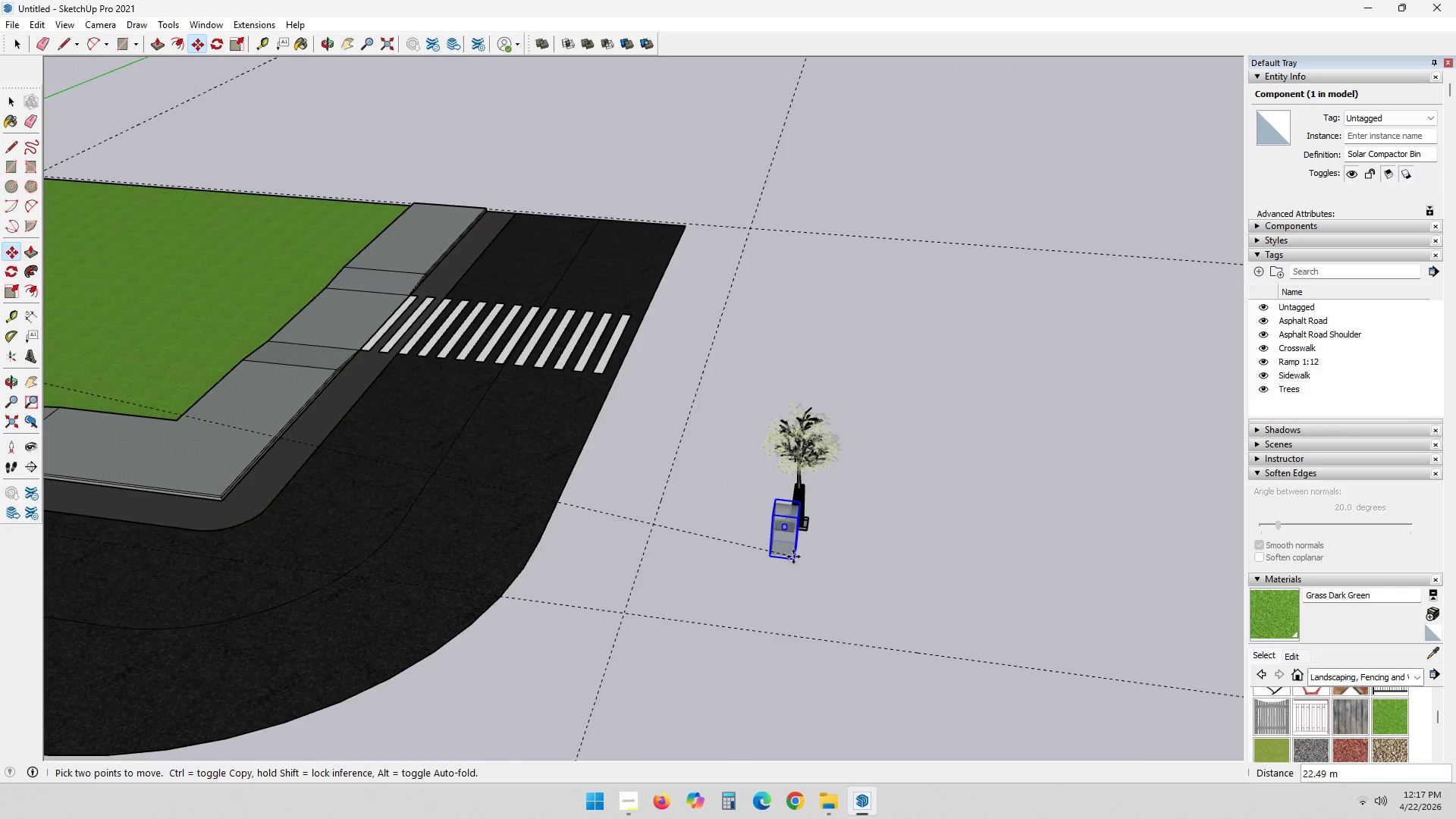 
scroll: coordinate [948, 544], scroll_direction: down, amount: 1.0
 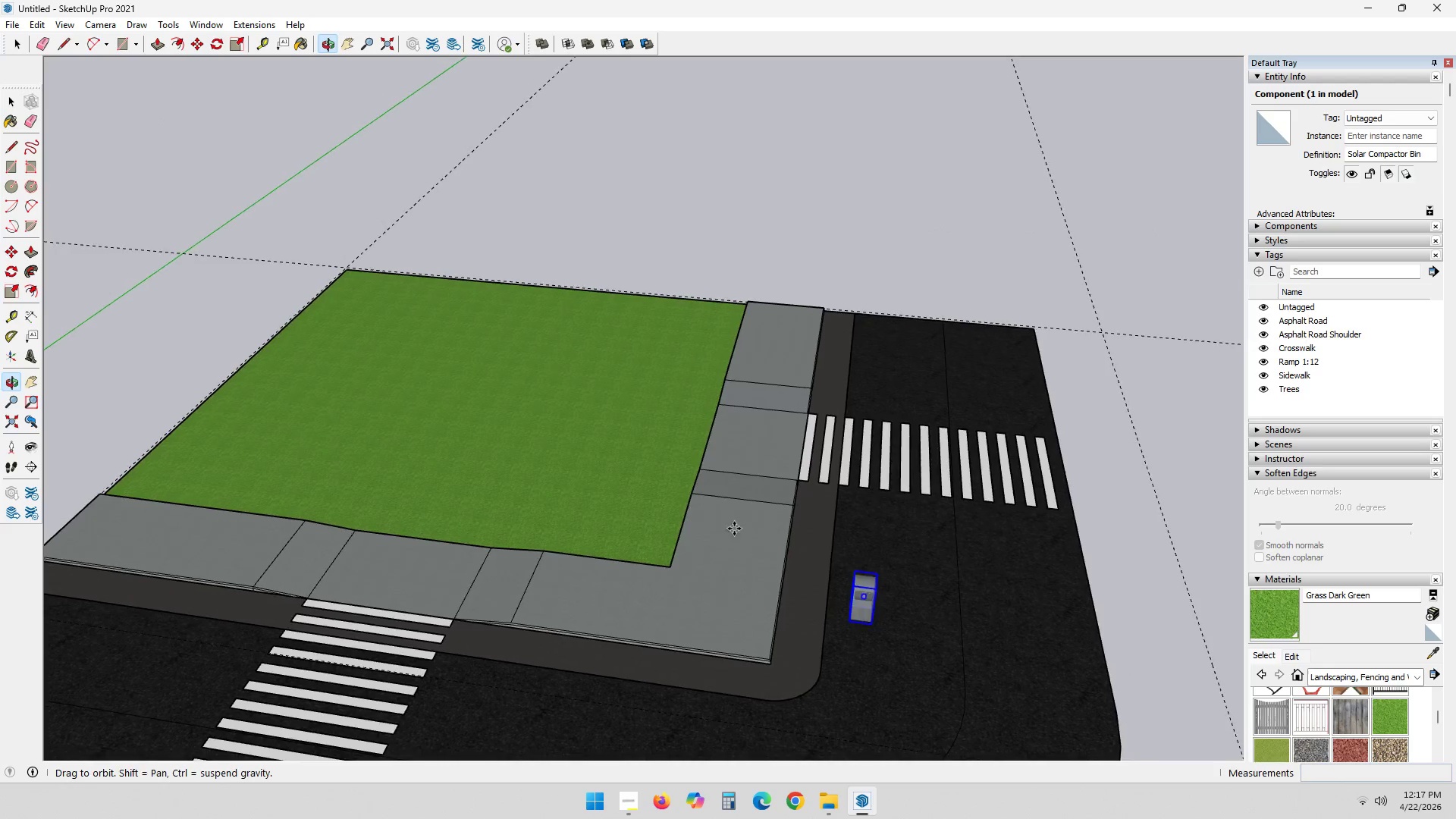 
left_click([752, 552])
 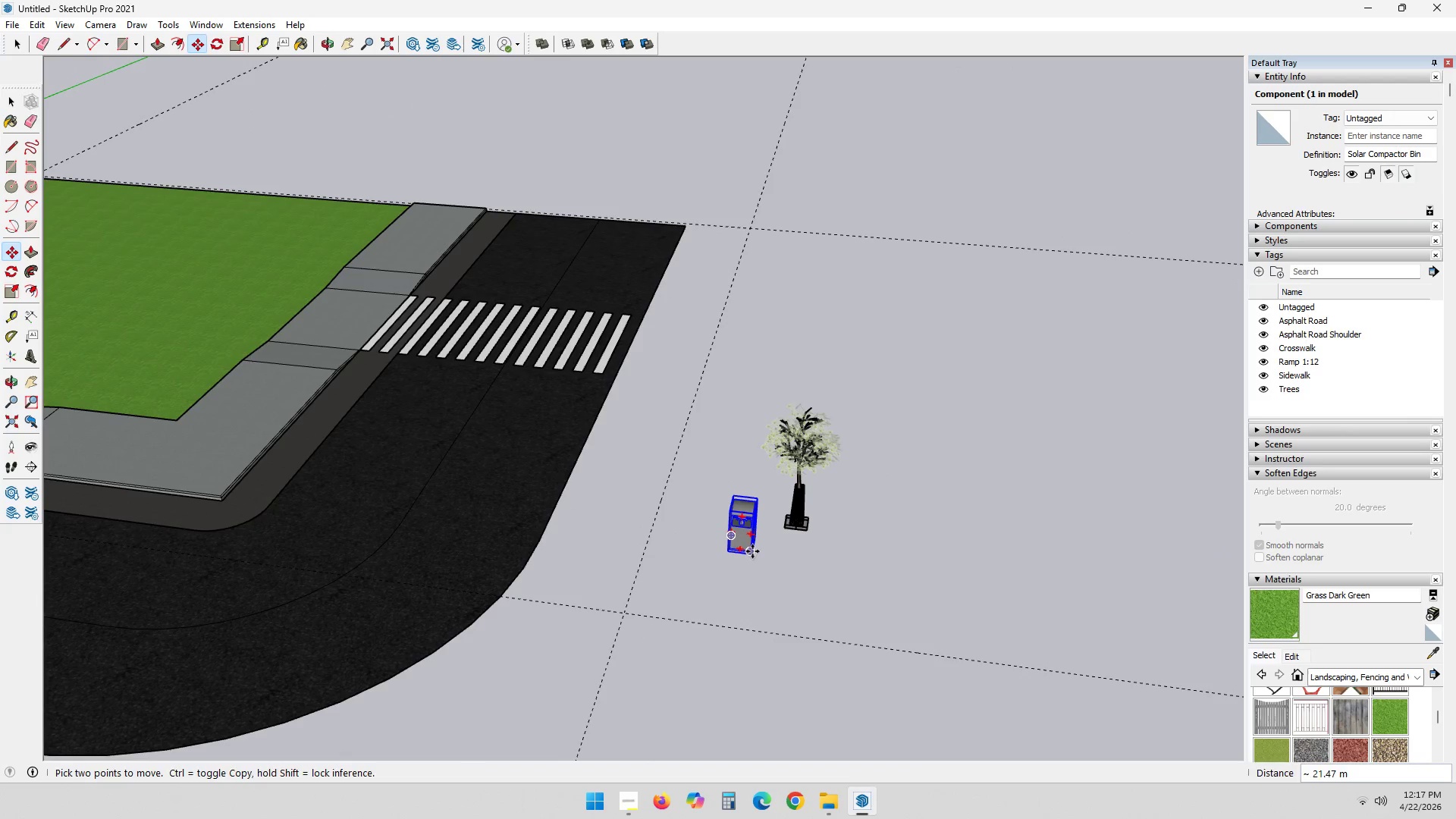 
key(Space)
 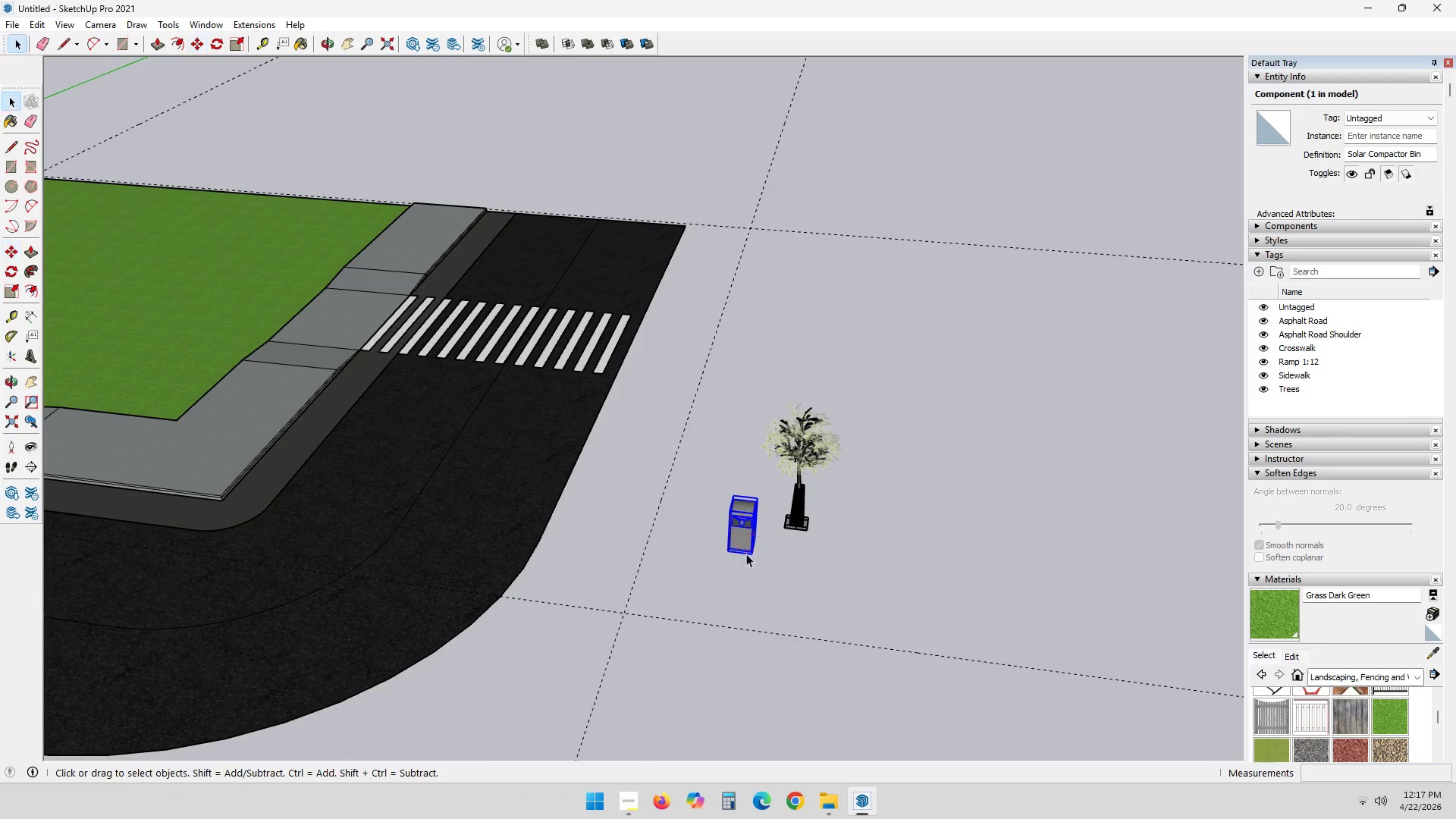 
key(Escape)
 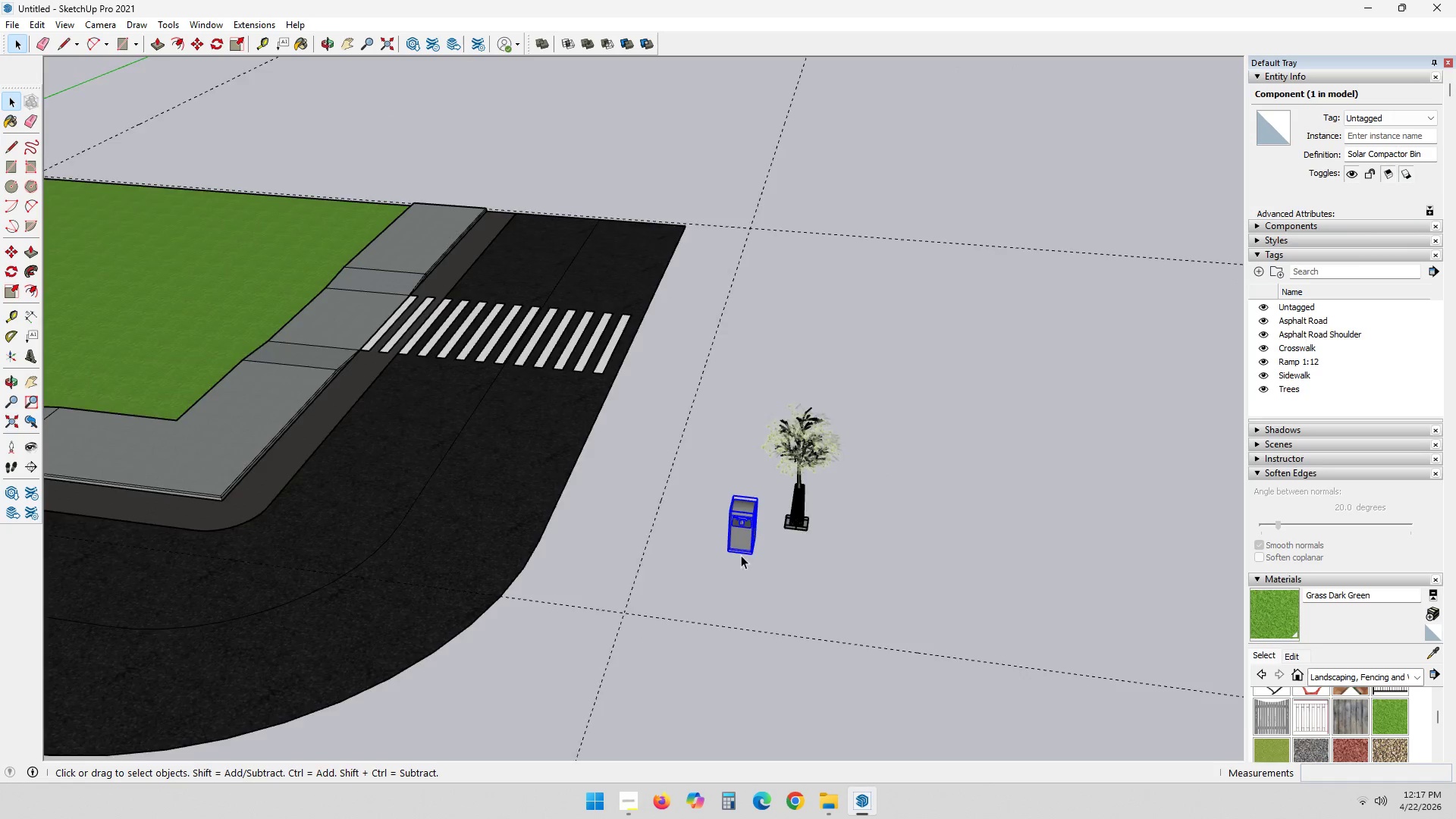 
left_click_drag(start_coordinate=[783, 568], to_coordinate=[788, 567])
 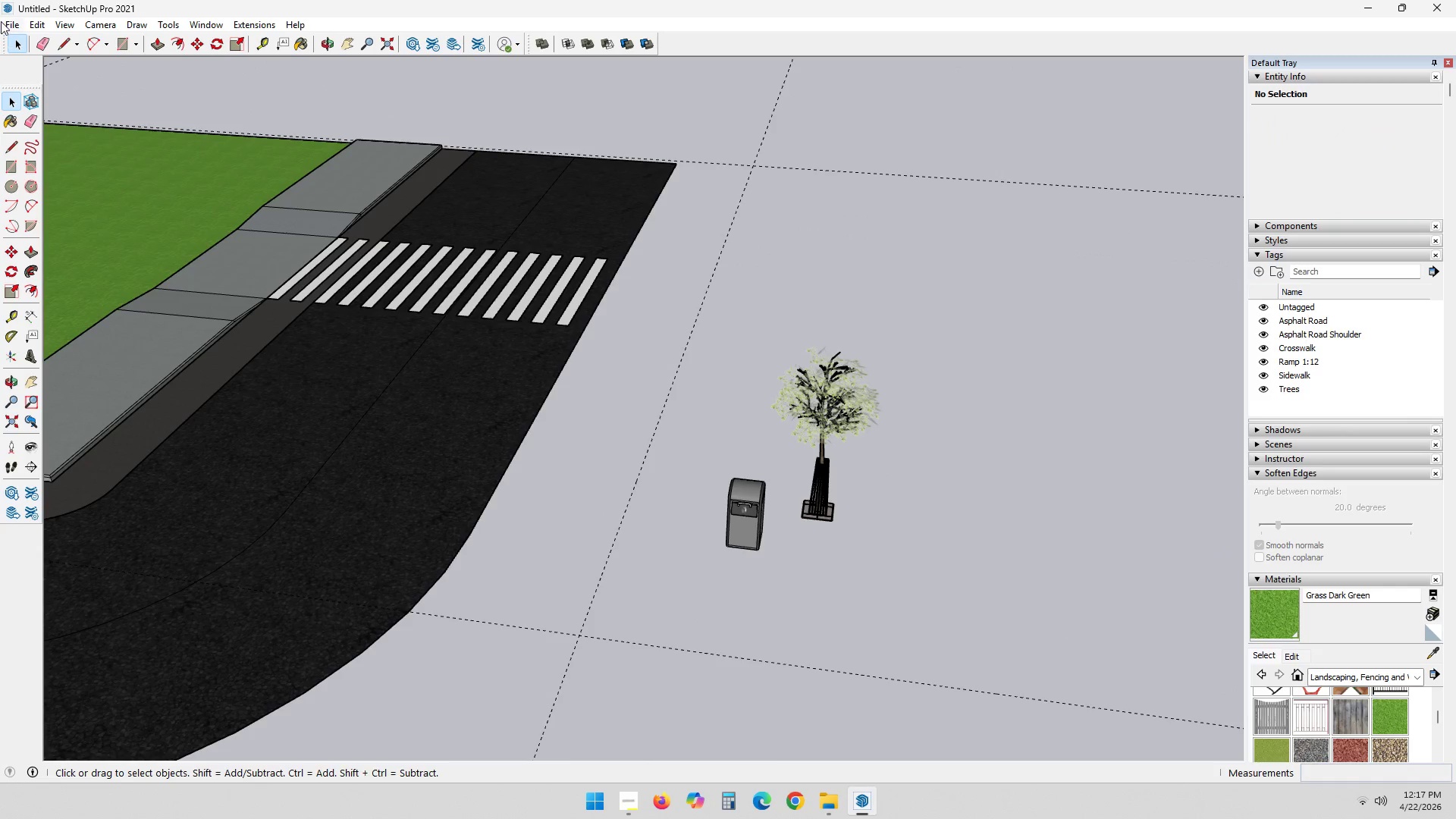 
scroll: coordinate [734, 558], scroll_direction: up, amount: 3.0
 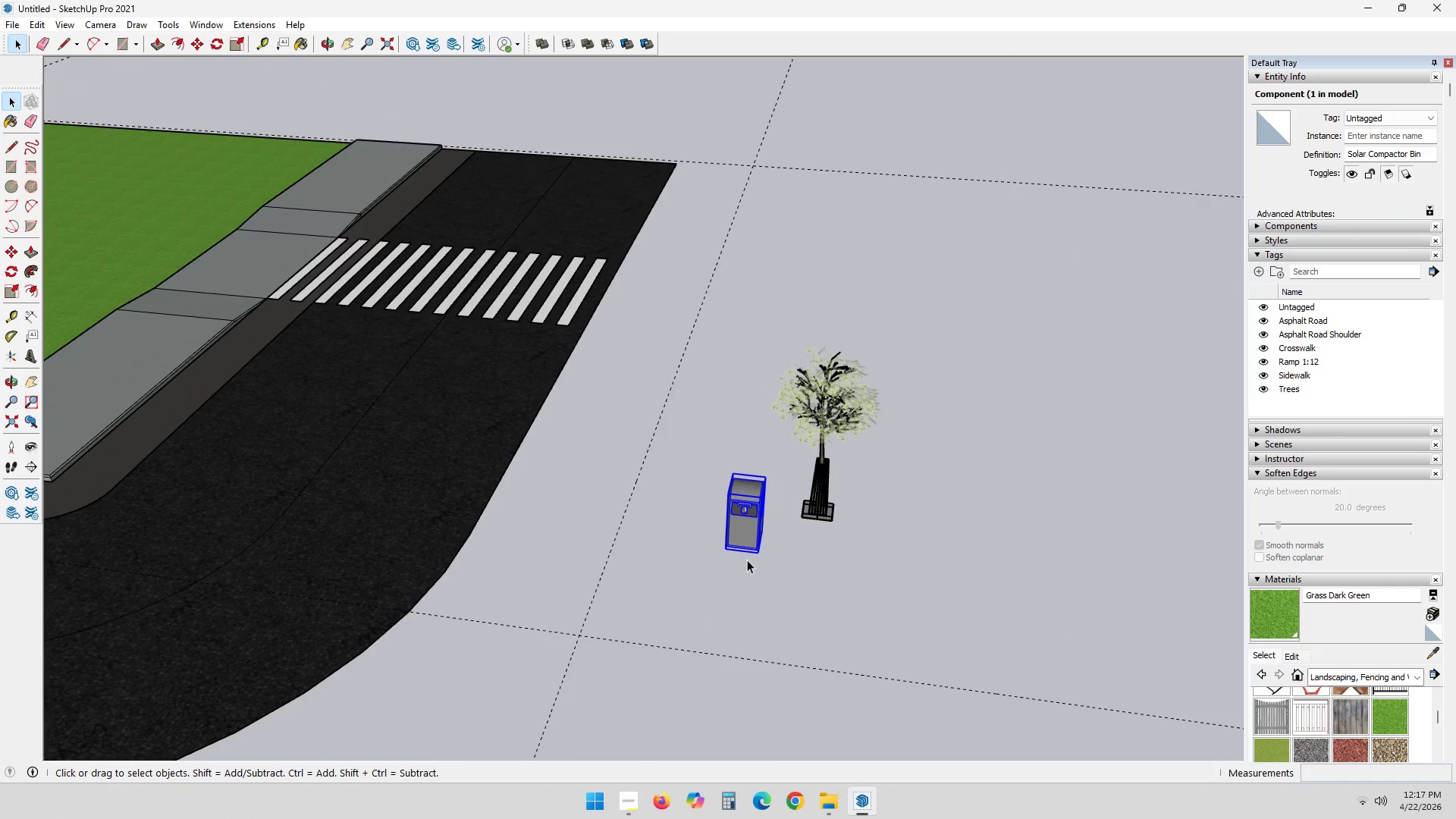 
left_click([6, 27])
 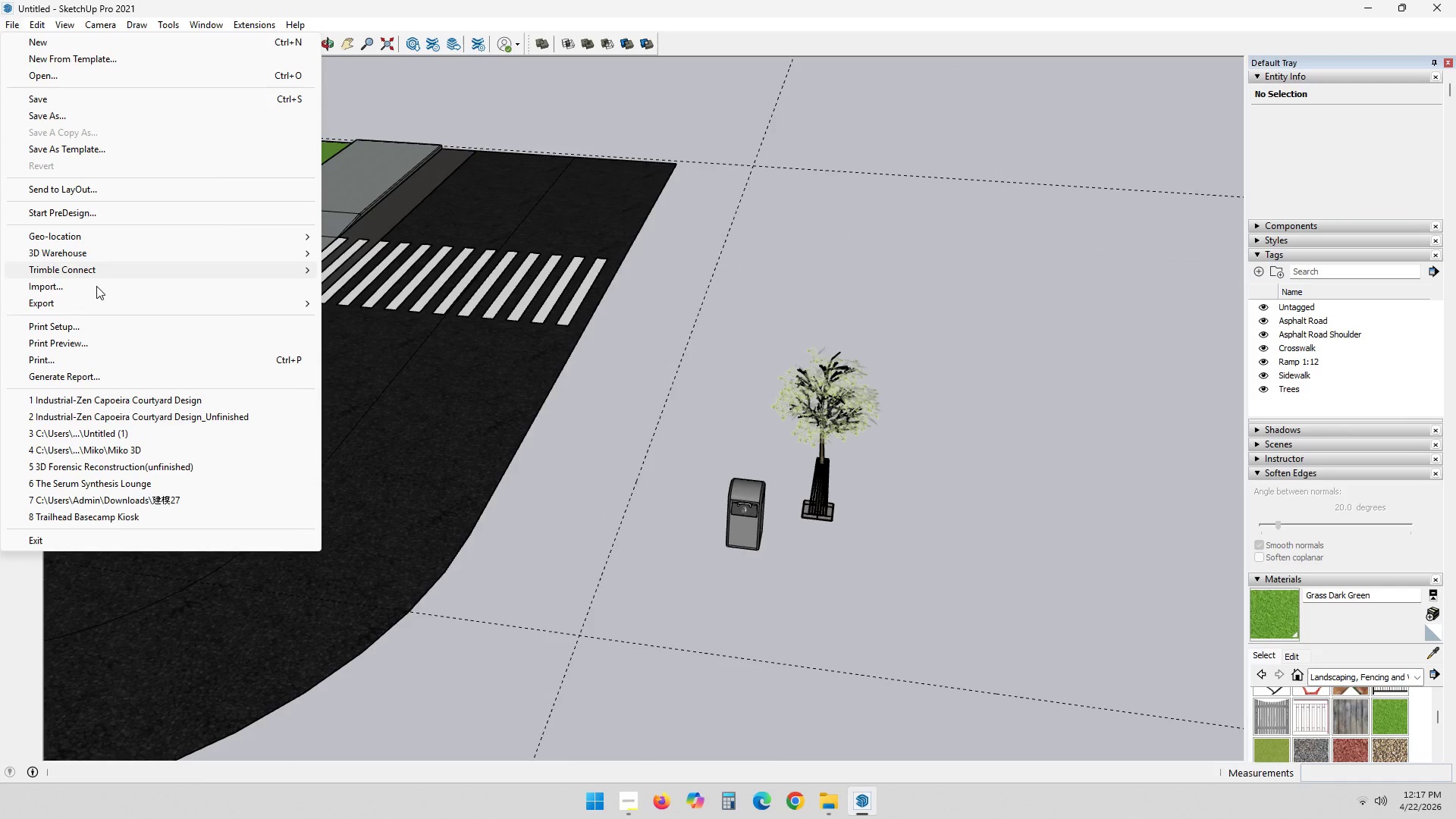 
left_click([96, 280])
 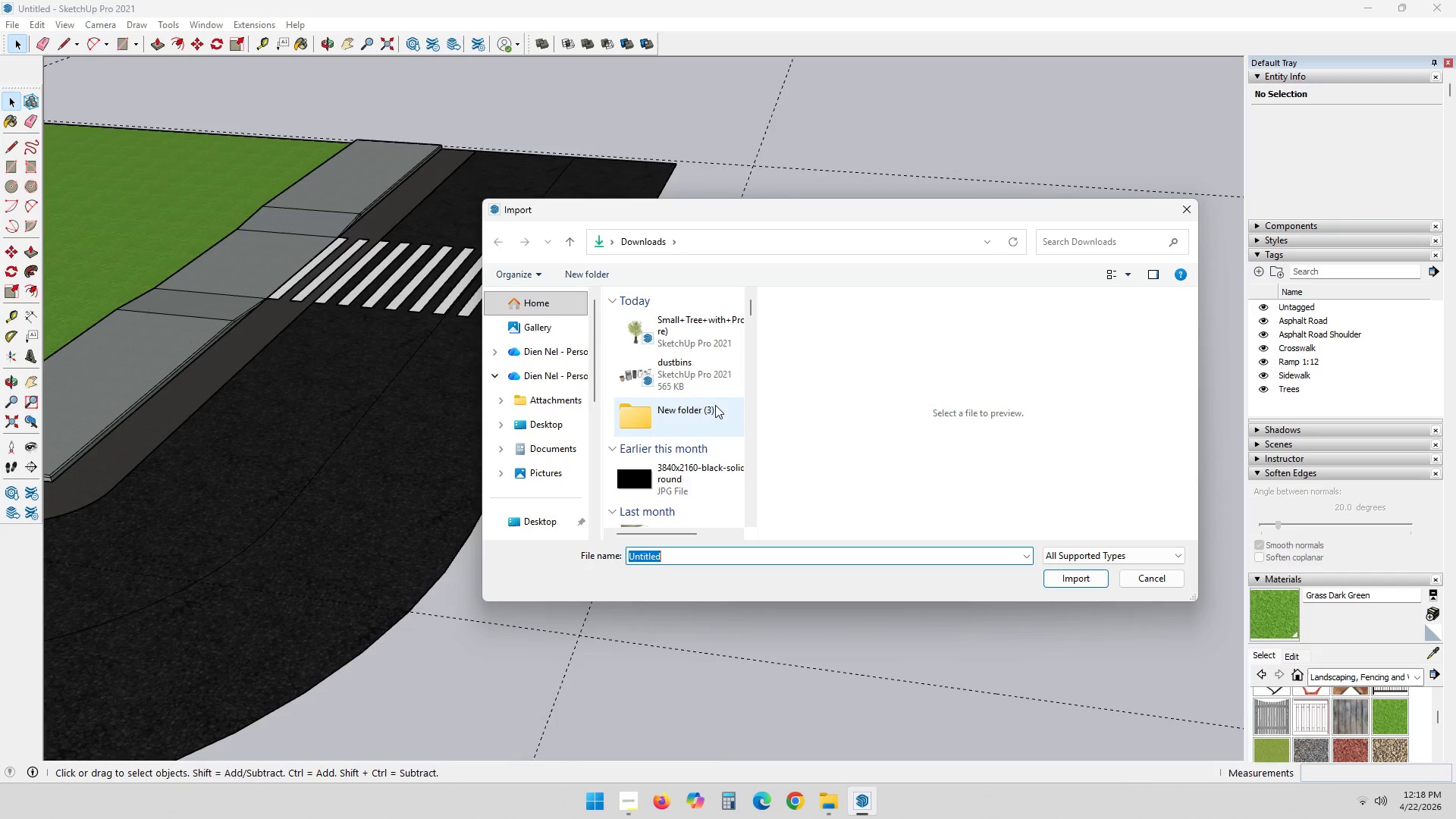 
scroll: coordinate [720, 414], scroll_direction: down, amount: 1.0
 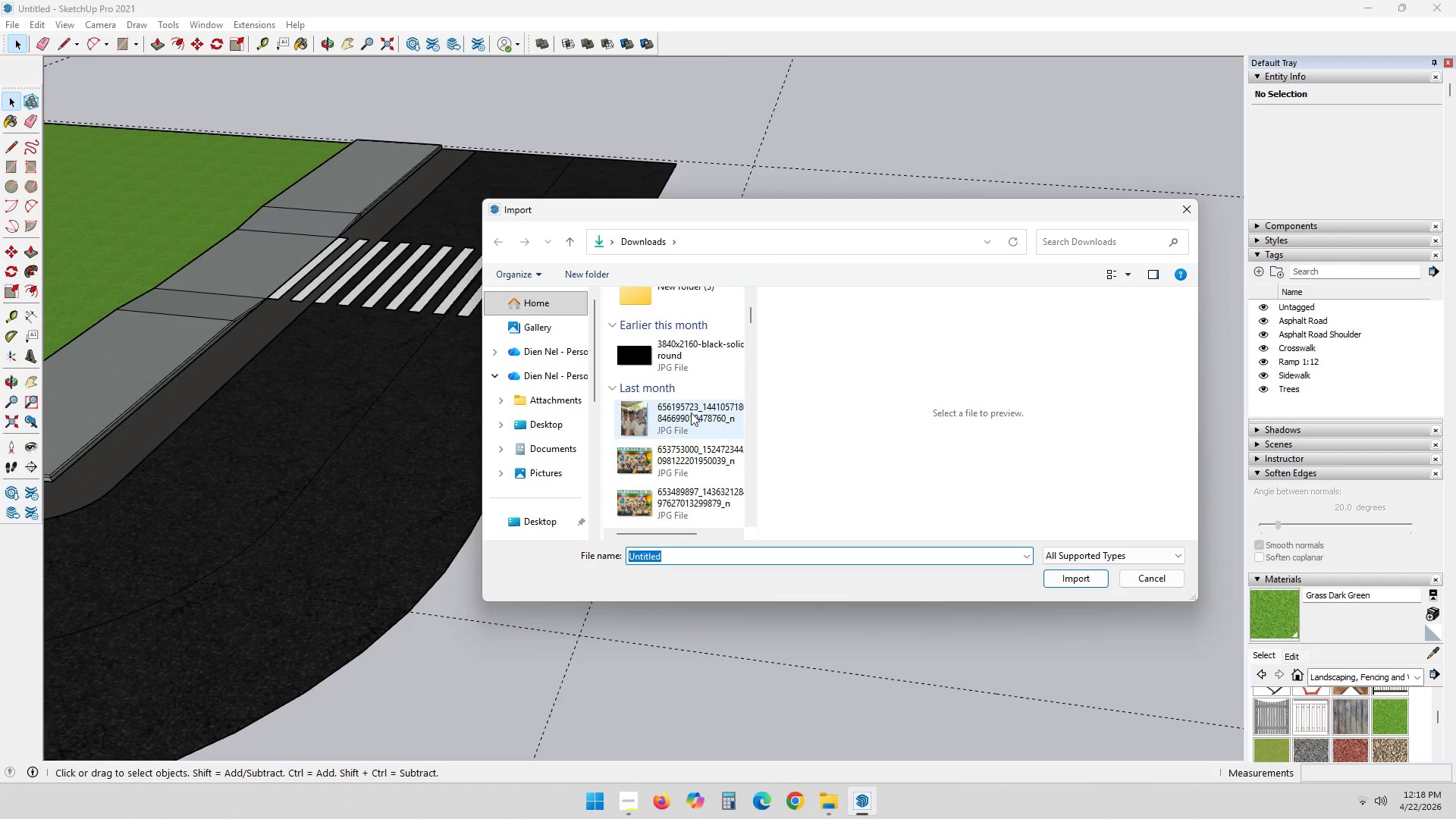 
scroll: coordinate [650, 391], scroll_direction: up, amount: 4.0
 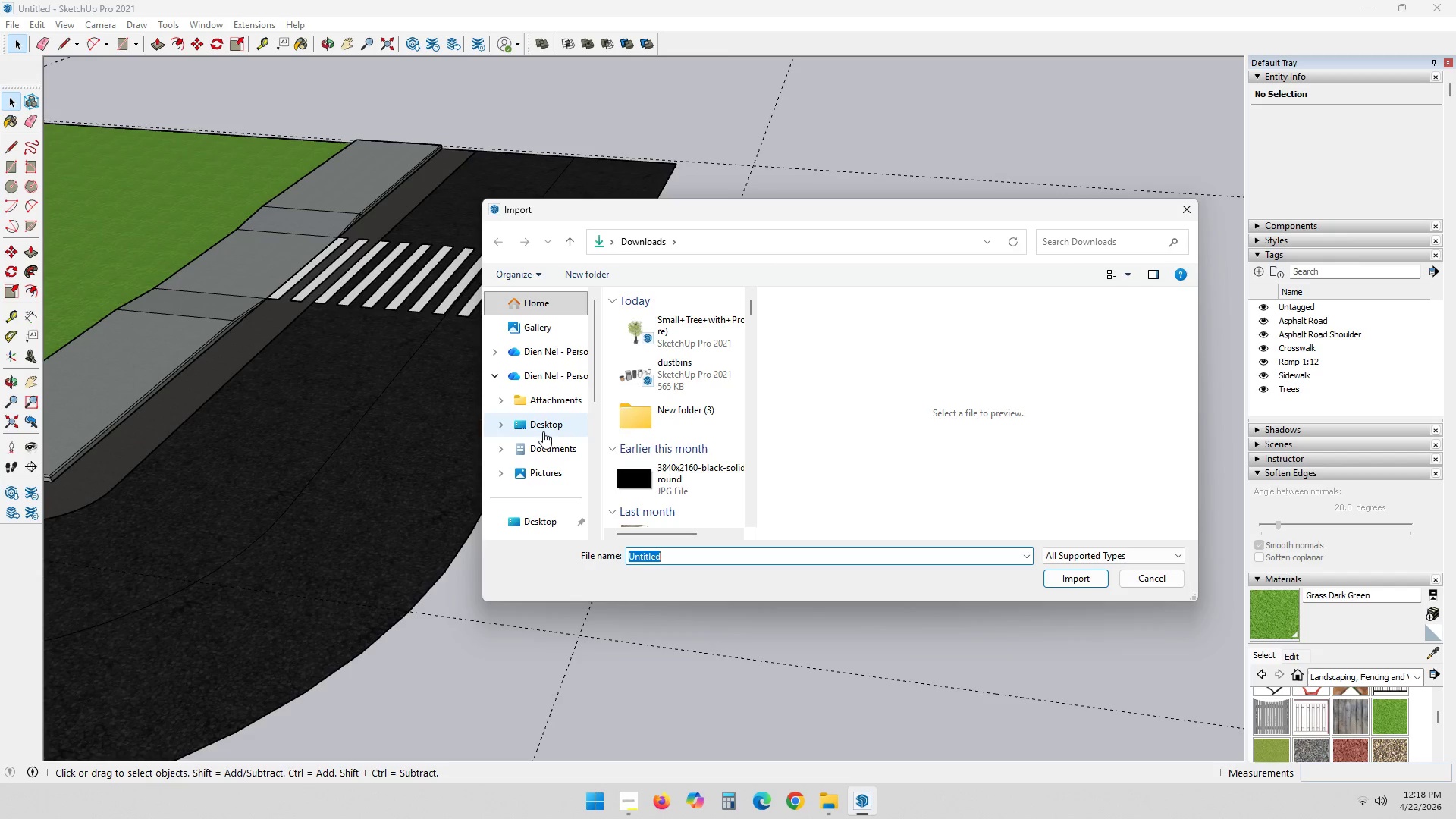 
left_click([543, 431])
 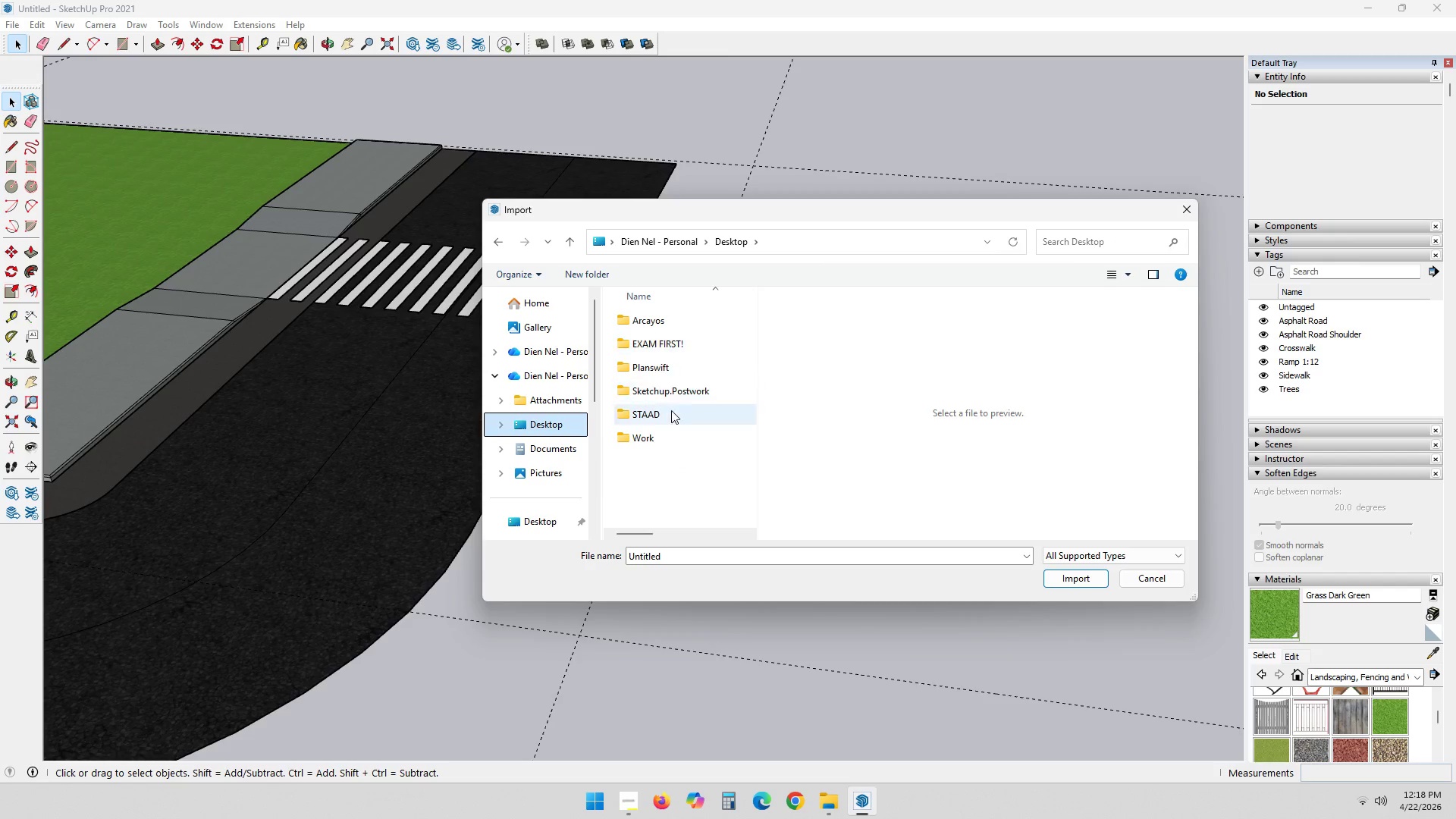 
double_click([687, 394])
 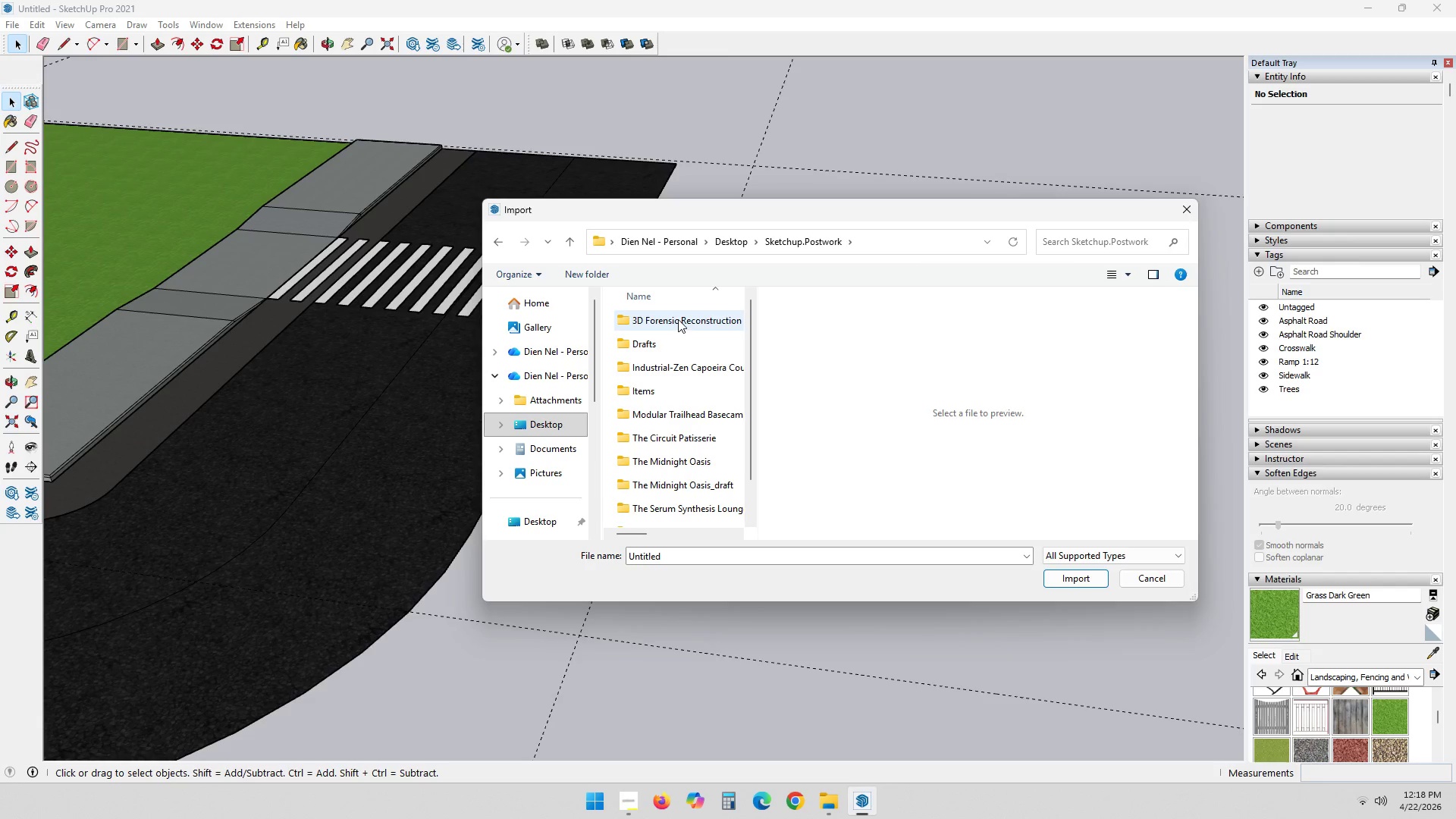 
left_click([678, 319])
 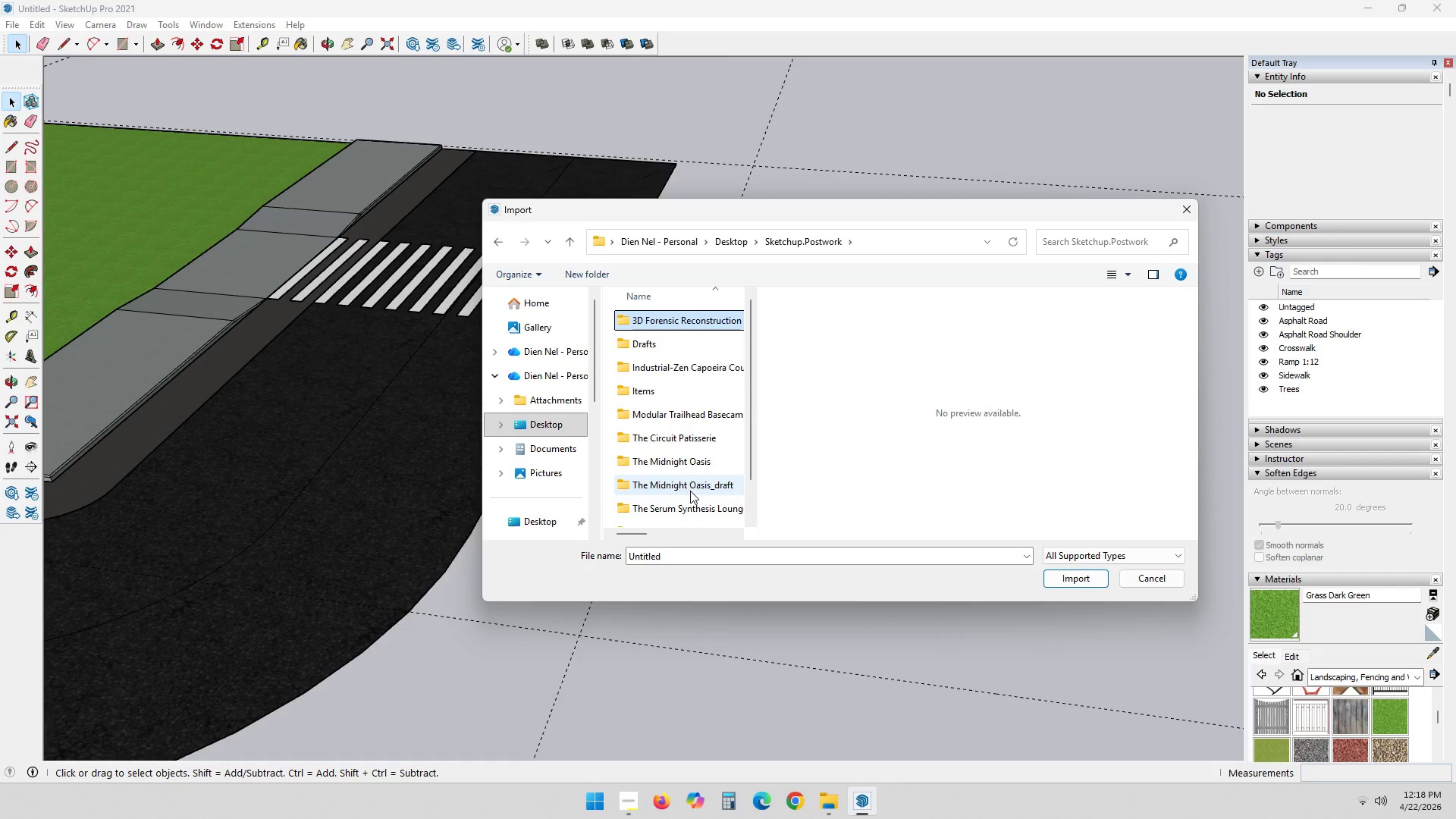 
scroll: coordinate [694, 495], scroll_direction: down, amount: 1.0
 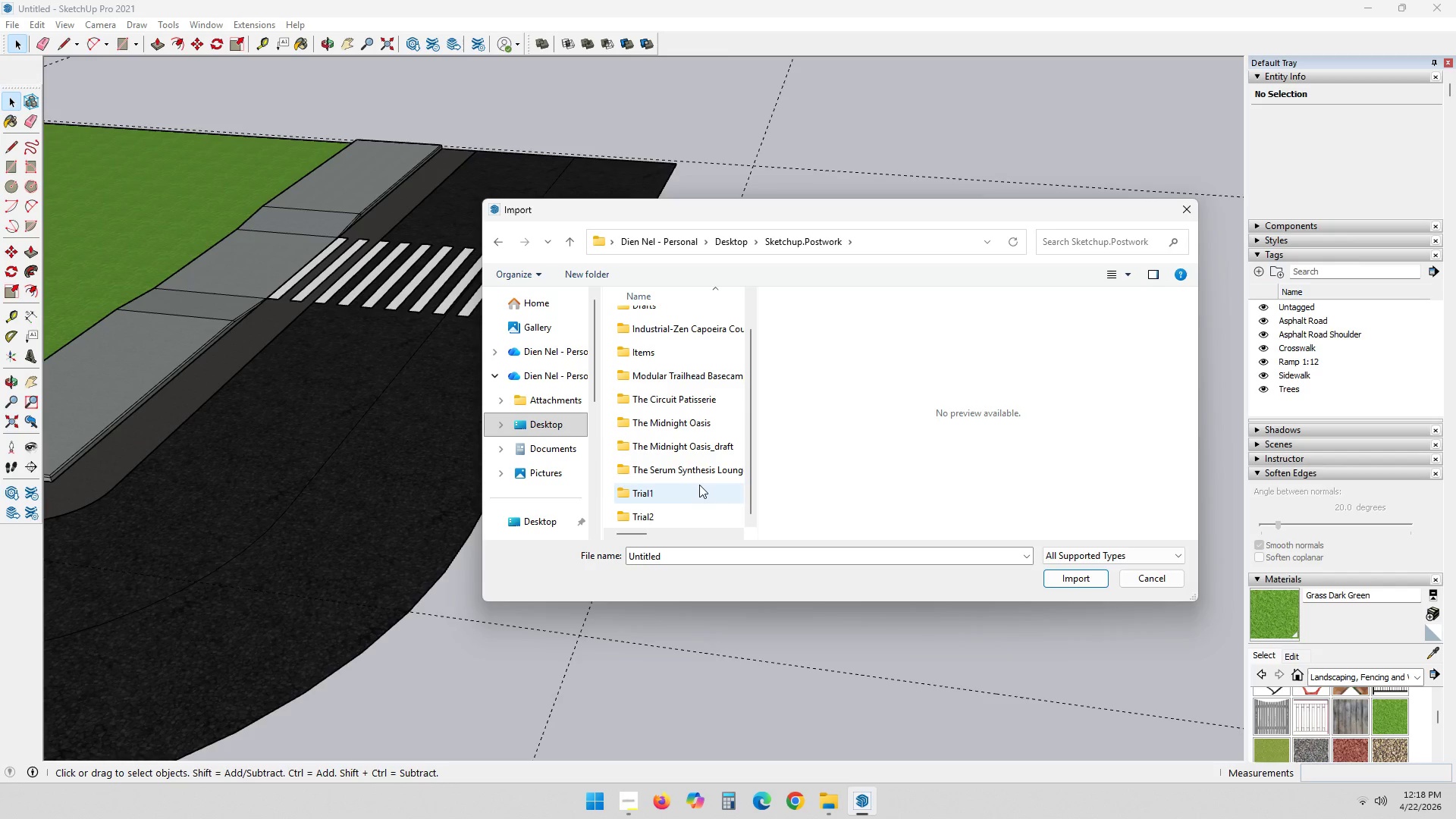 
left_click([699, 485])
 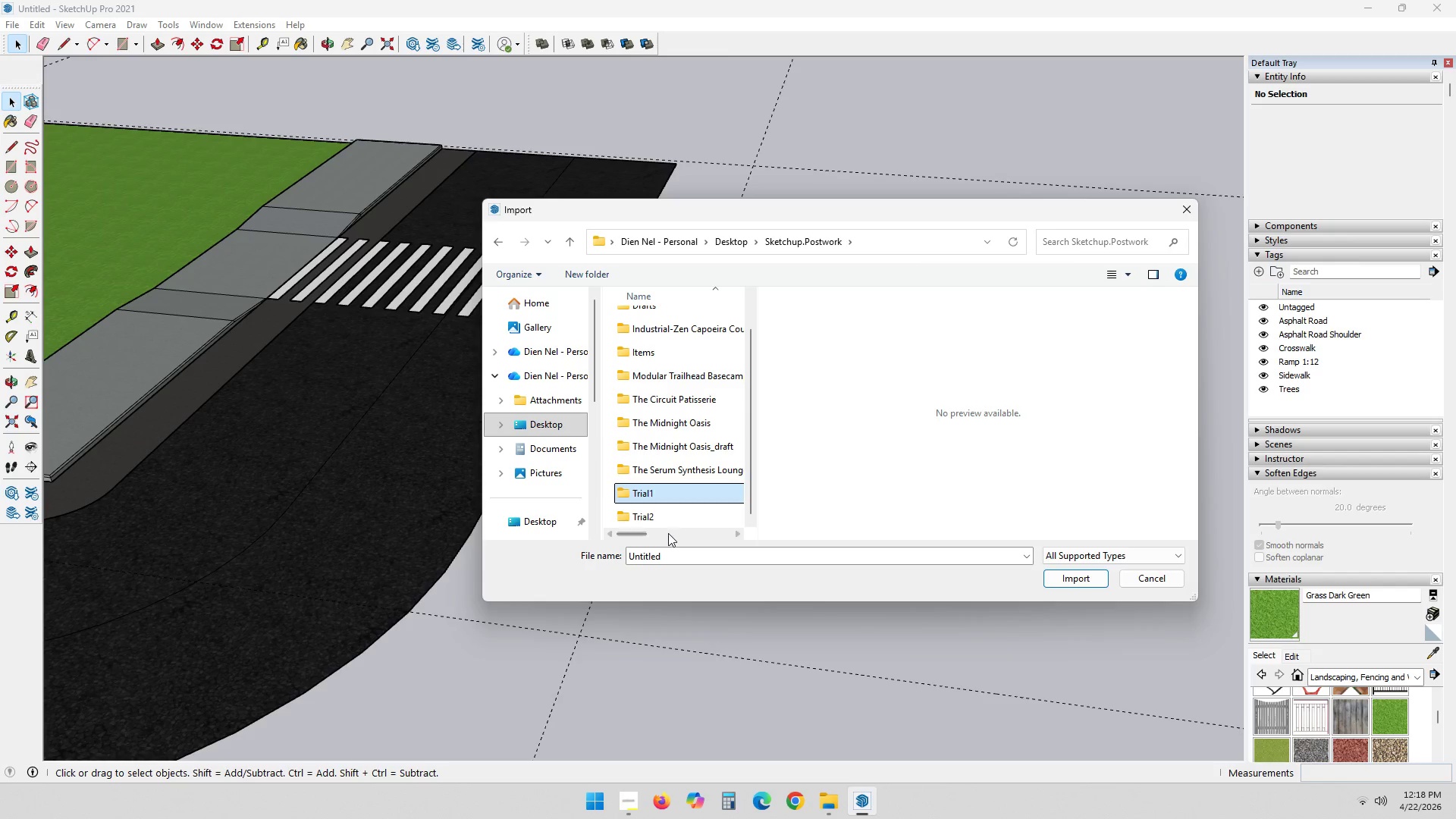 
left_click([672, 513])
 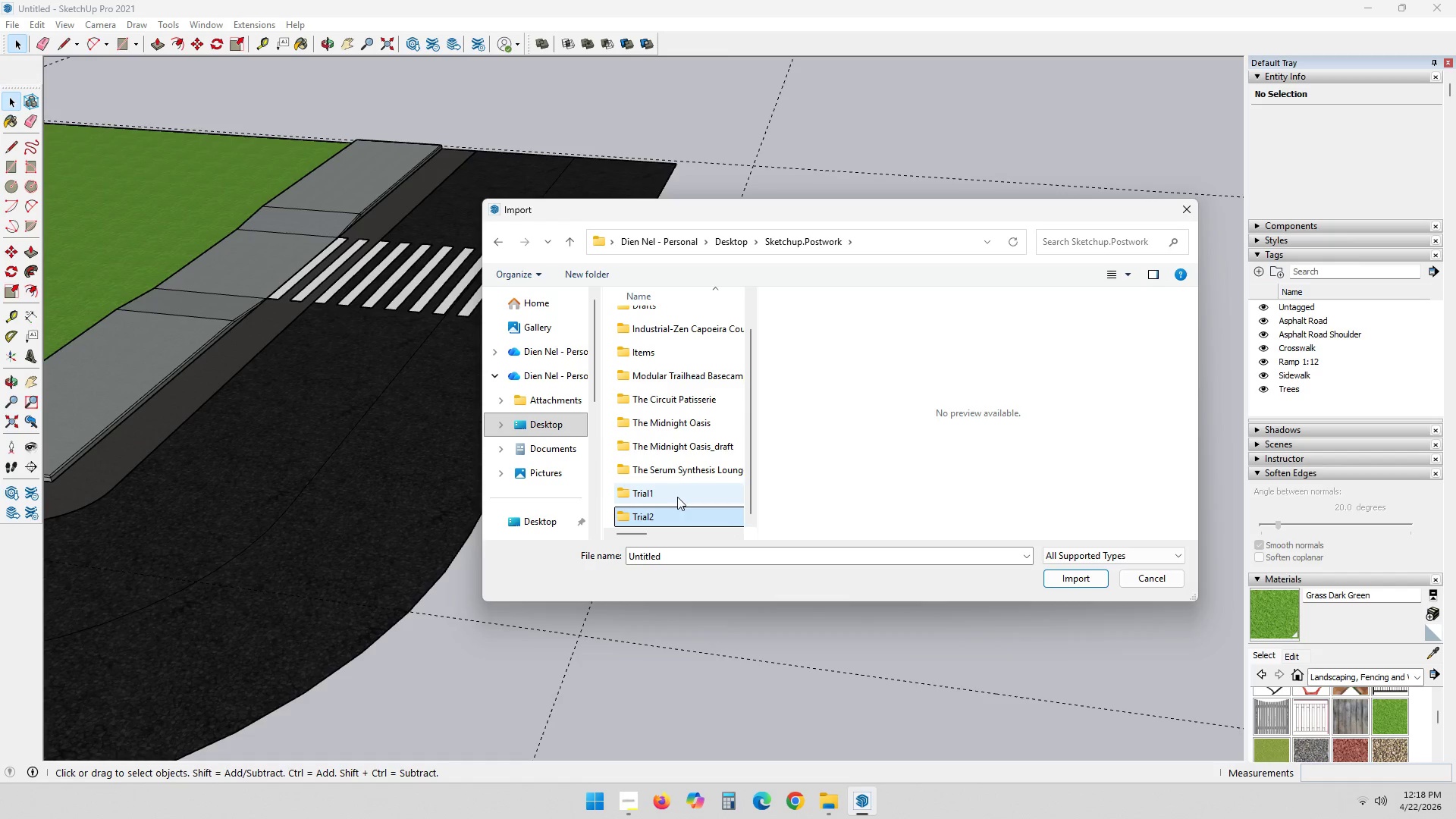 
left_click([677, 497])
 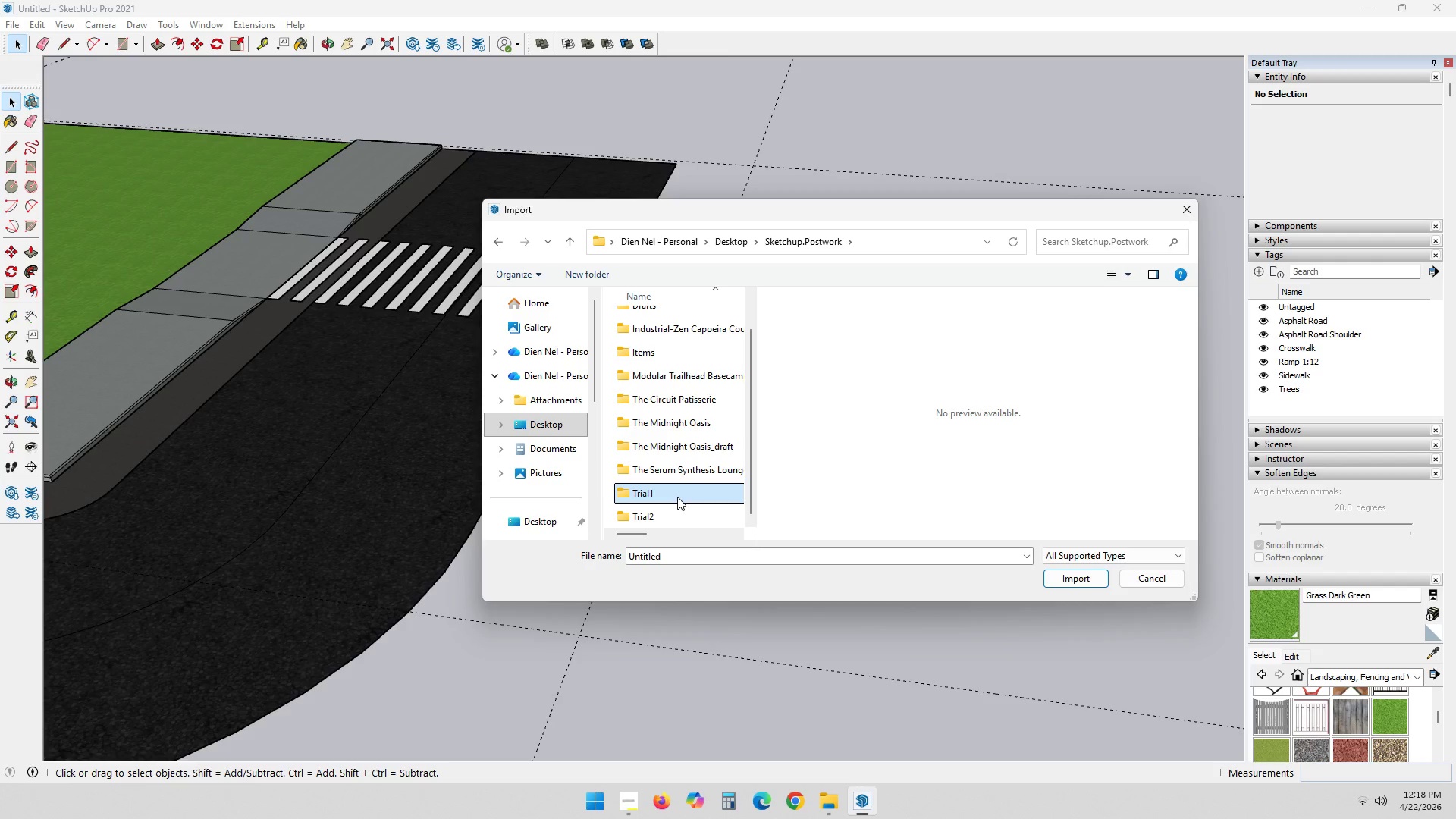 
double_click([677, 497])
 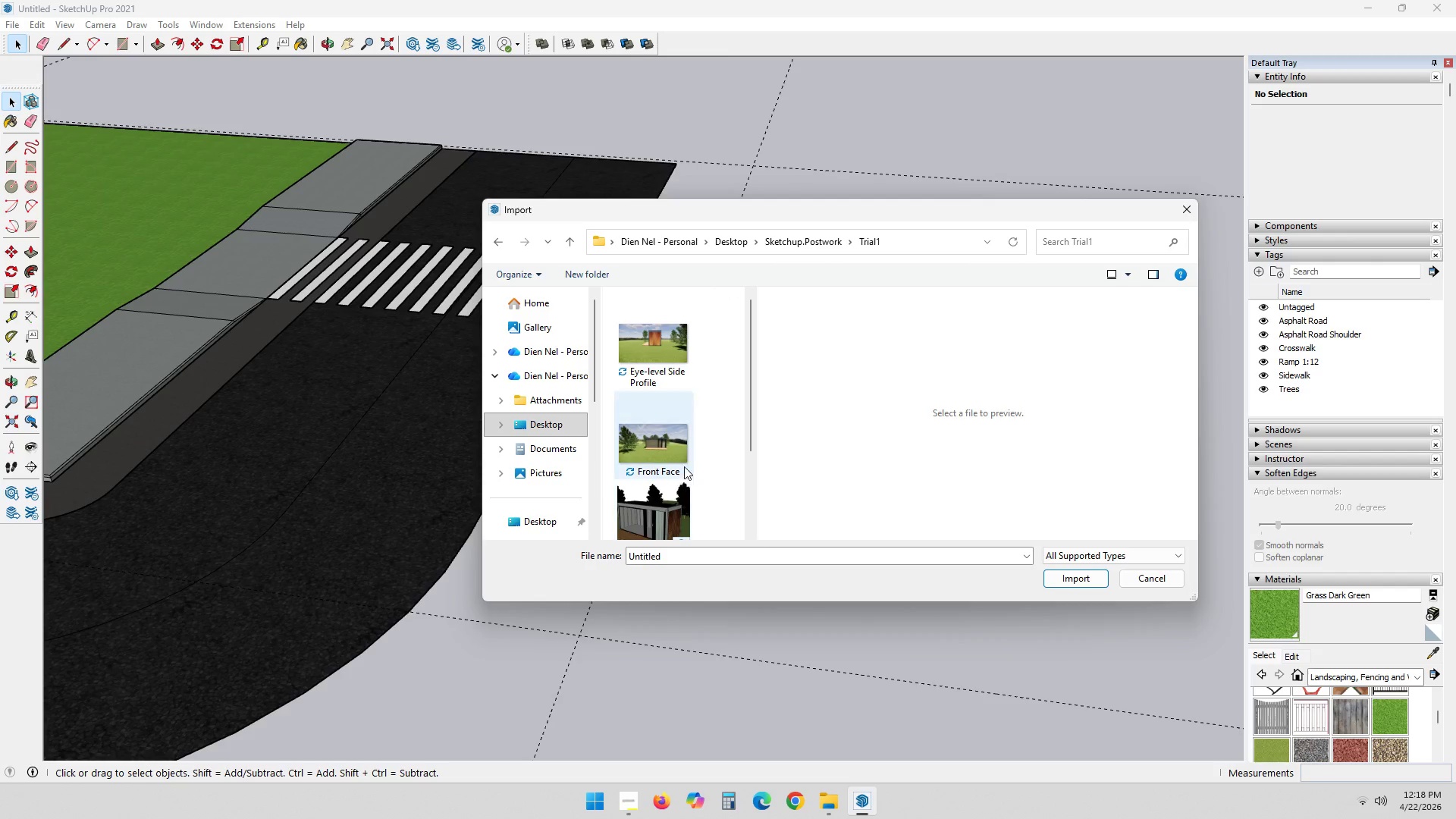 
scroll: coordinate [708, 428], scroll_direction: down, amount: 4.0
 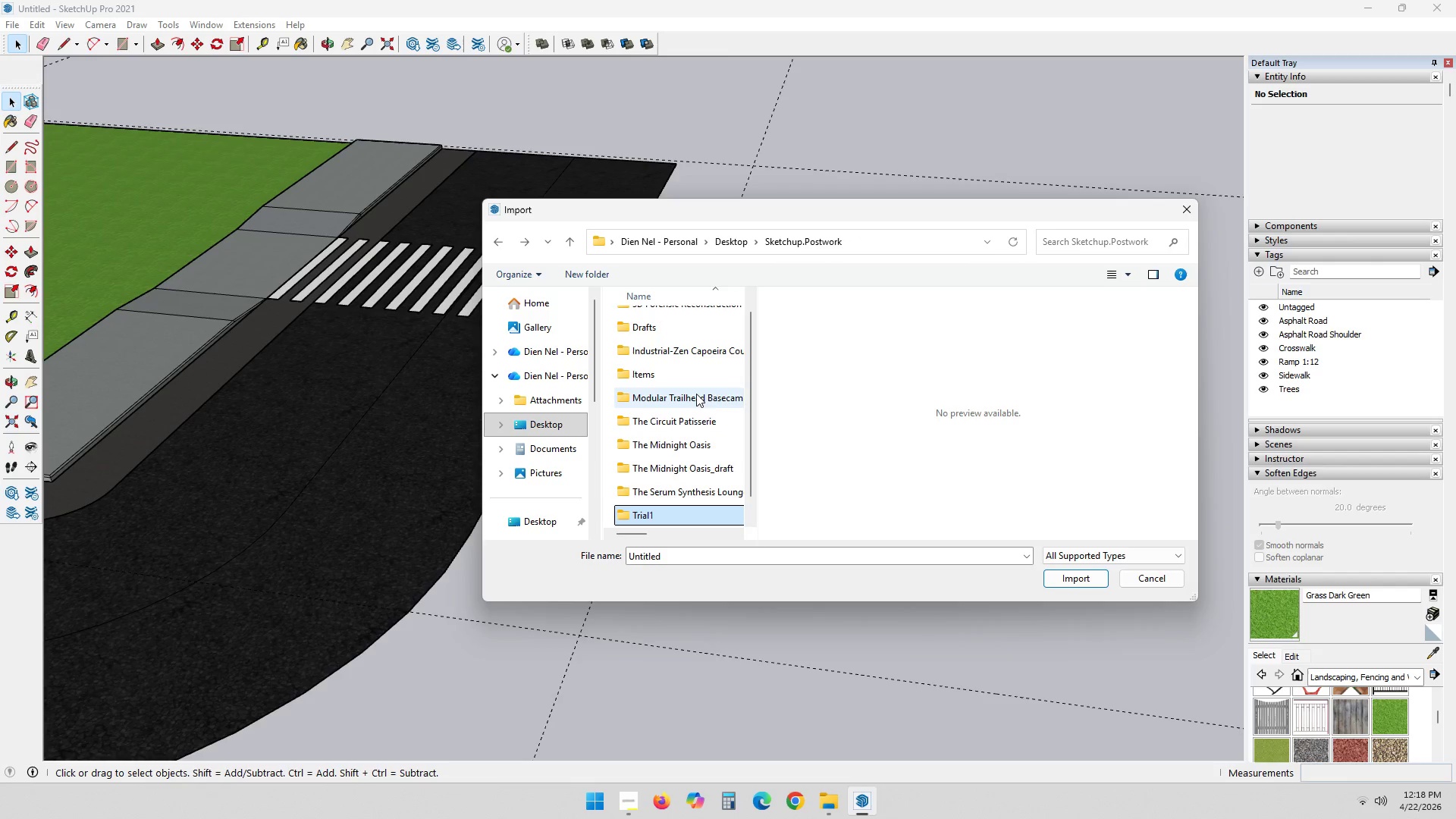 
scroll: coordinate [696, 394], scroll_direction: up, amount: 4.0
 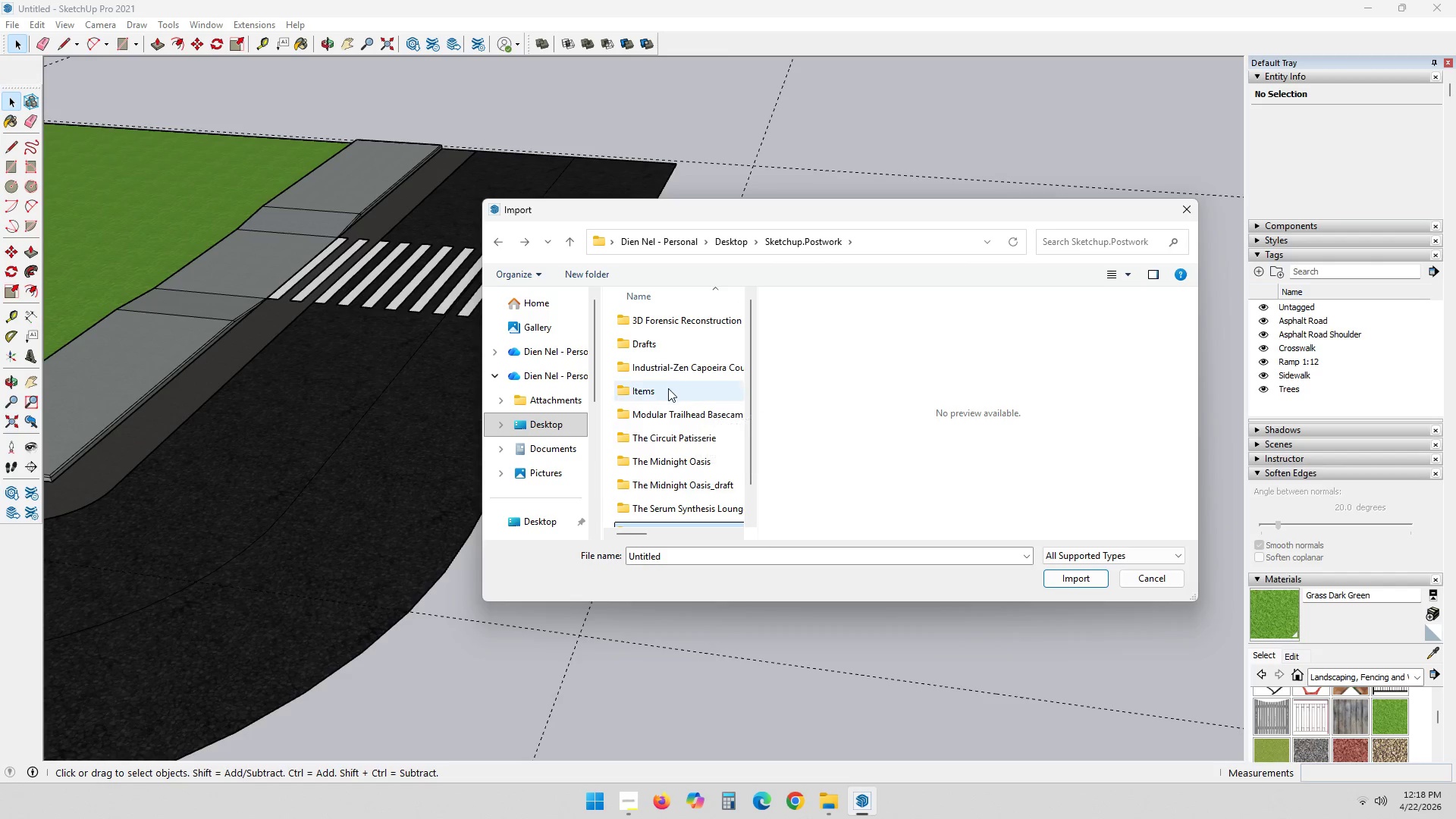 
double_click([668, 389])
 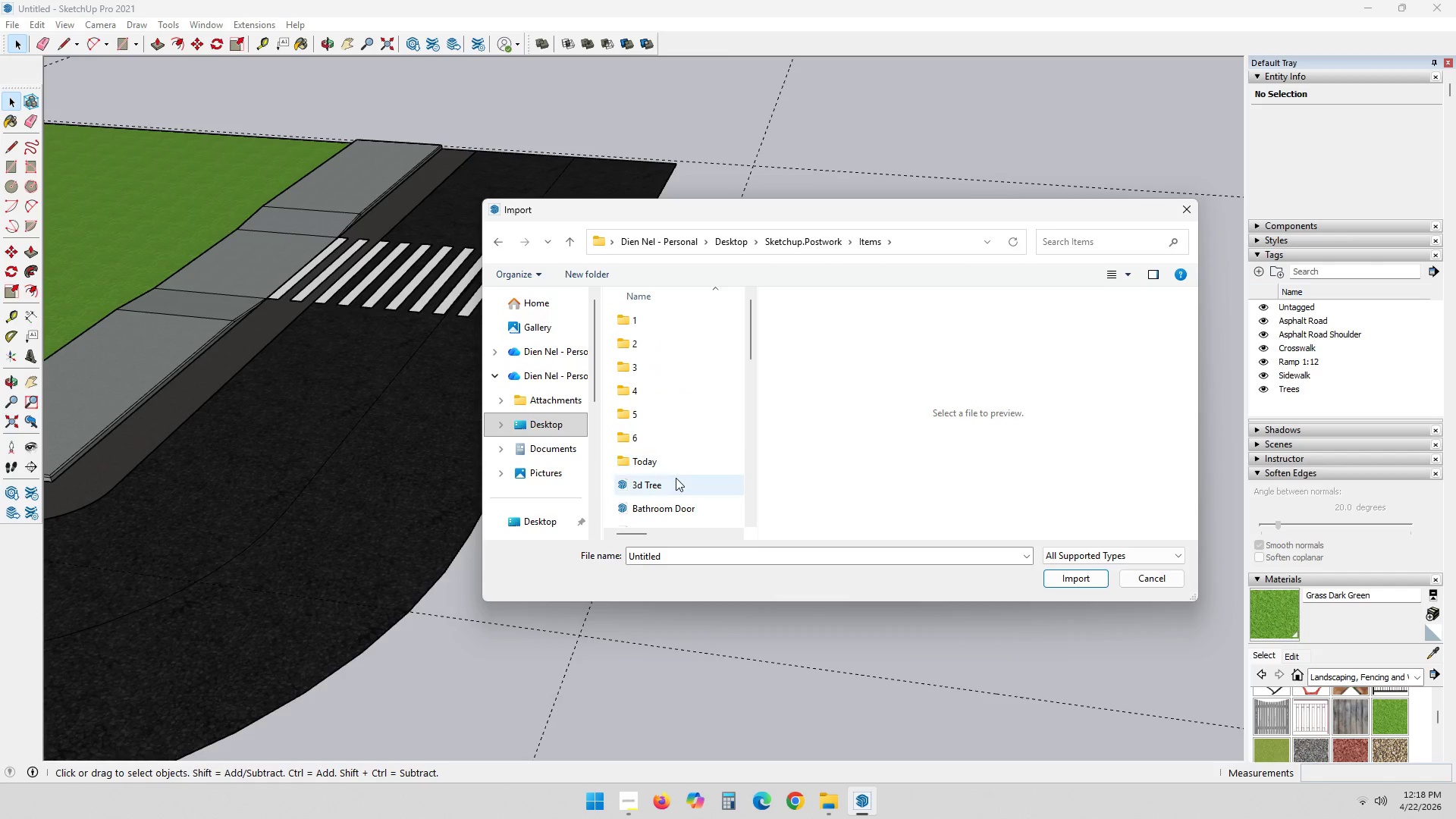 
left_click([679, 475])
 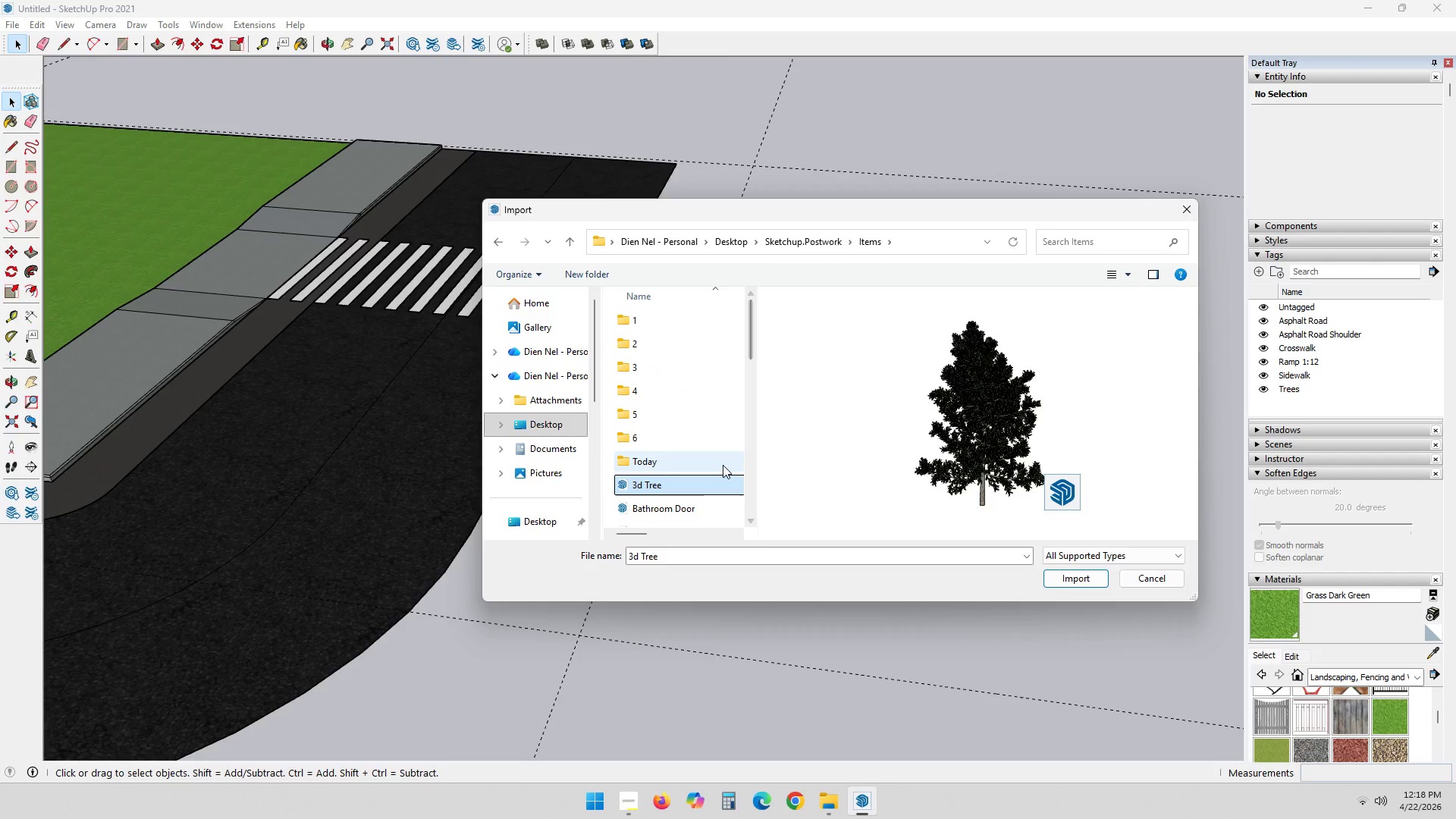 
scroll: coordinate [722, 465], scroll_direction: down, amount: 1.0
 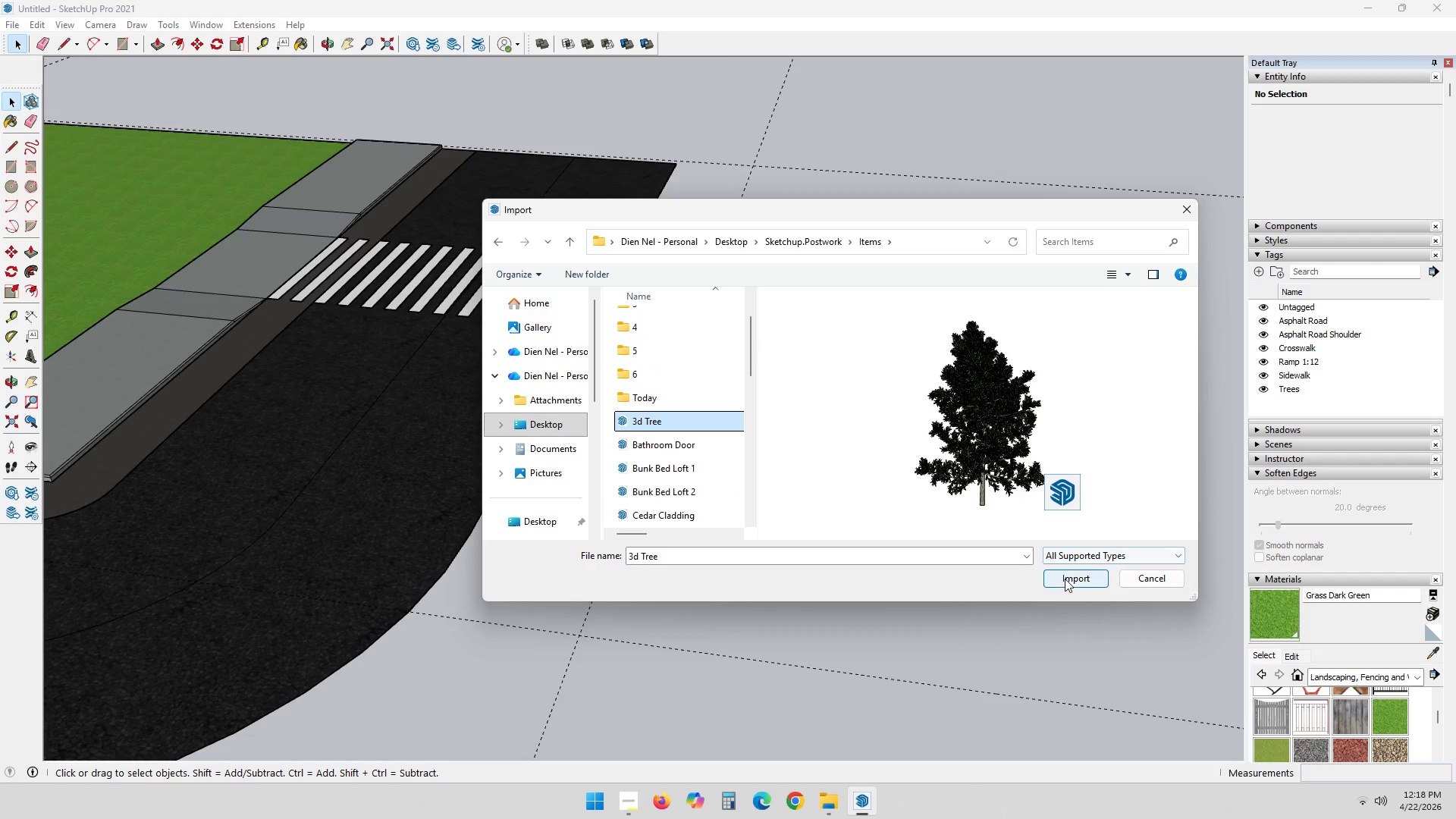 
left_click([1065, 579])
 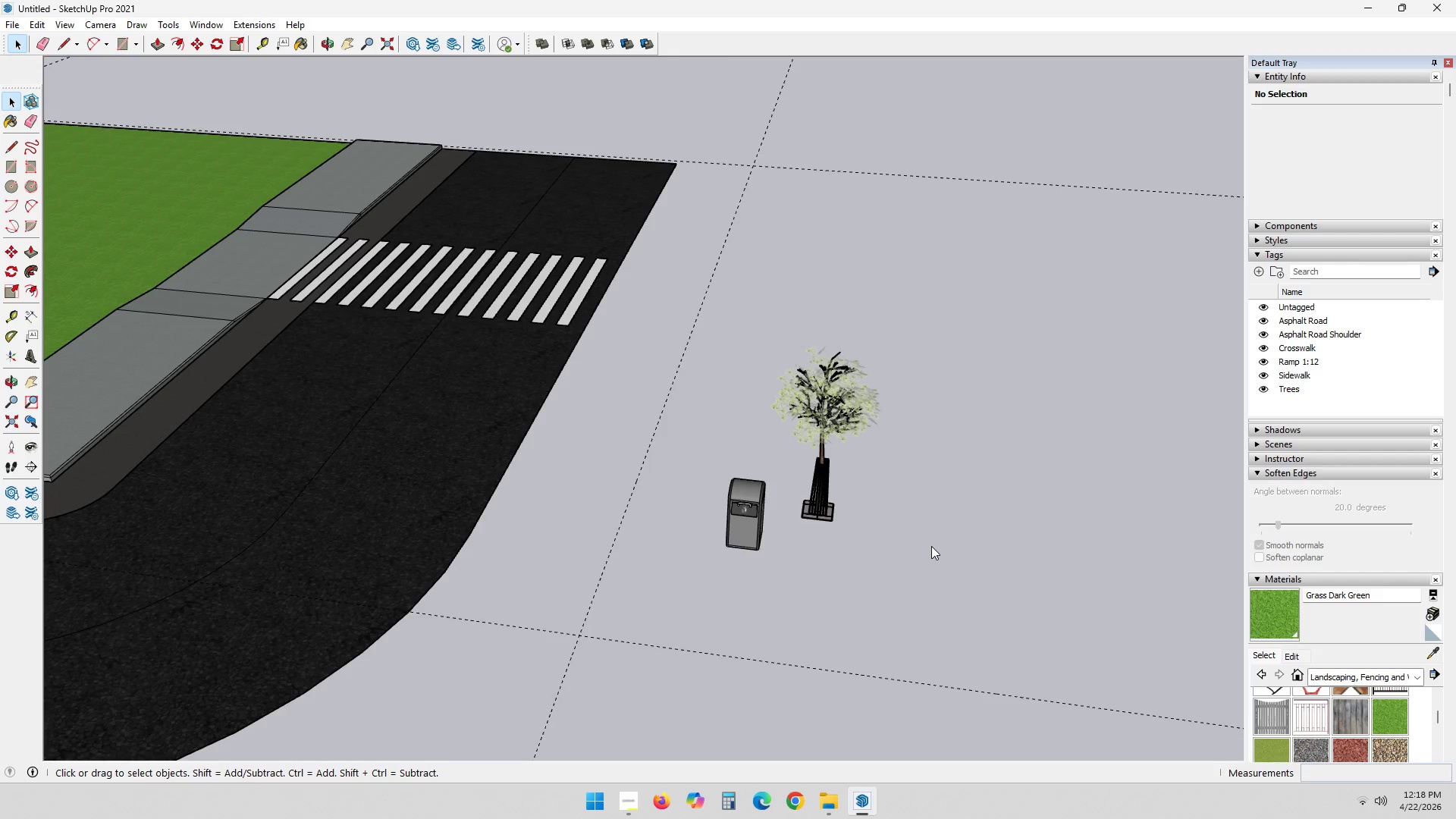 
wait(41.97)
 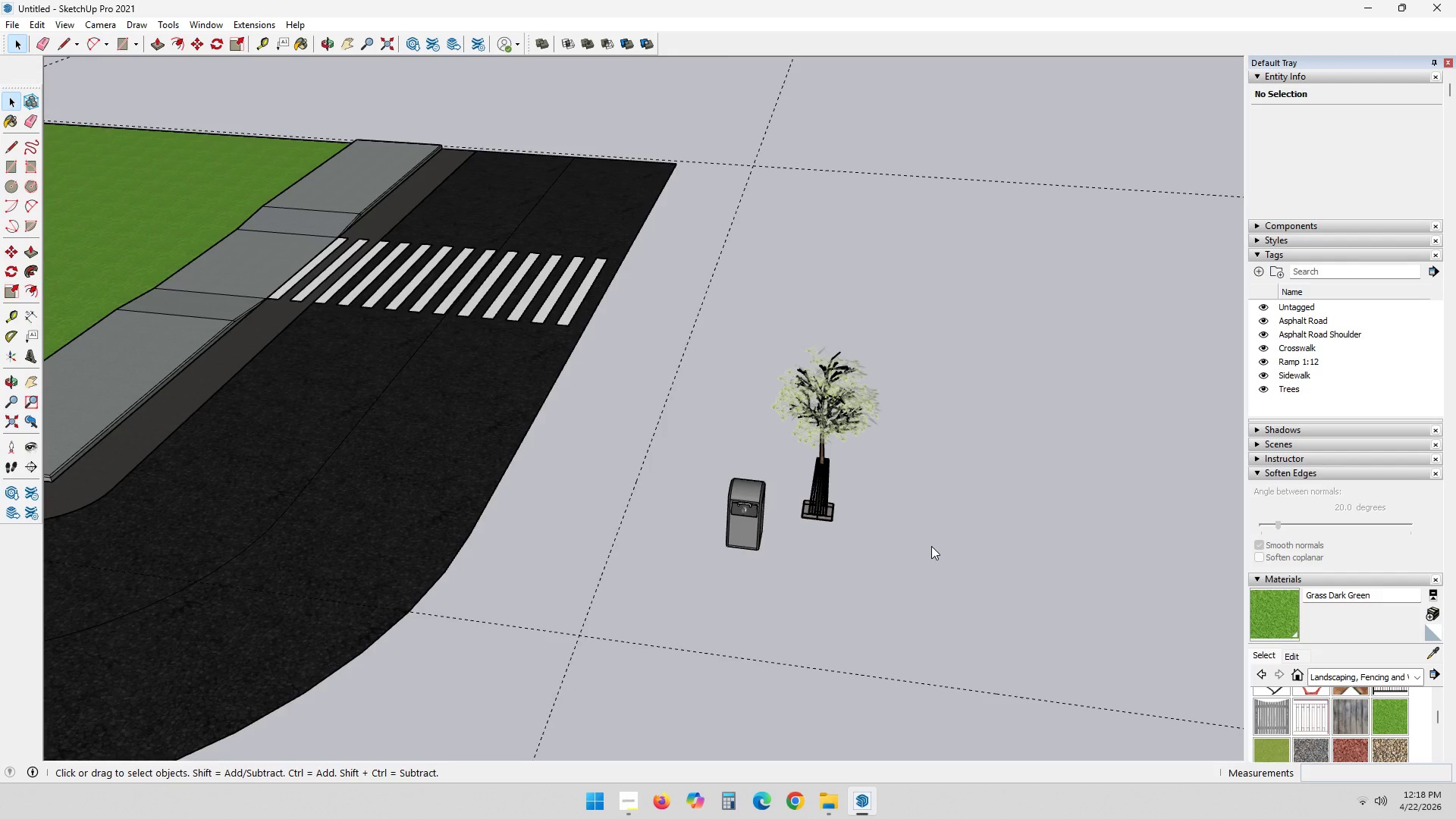 
scroll: coordinate [1056, 469], scroll_direction: down, amount: 11.0
 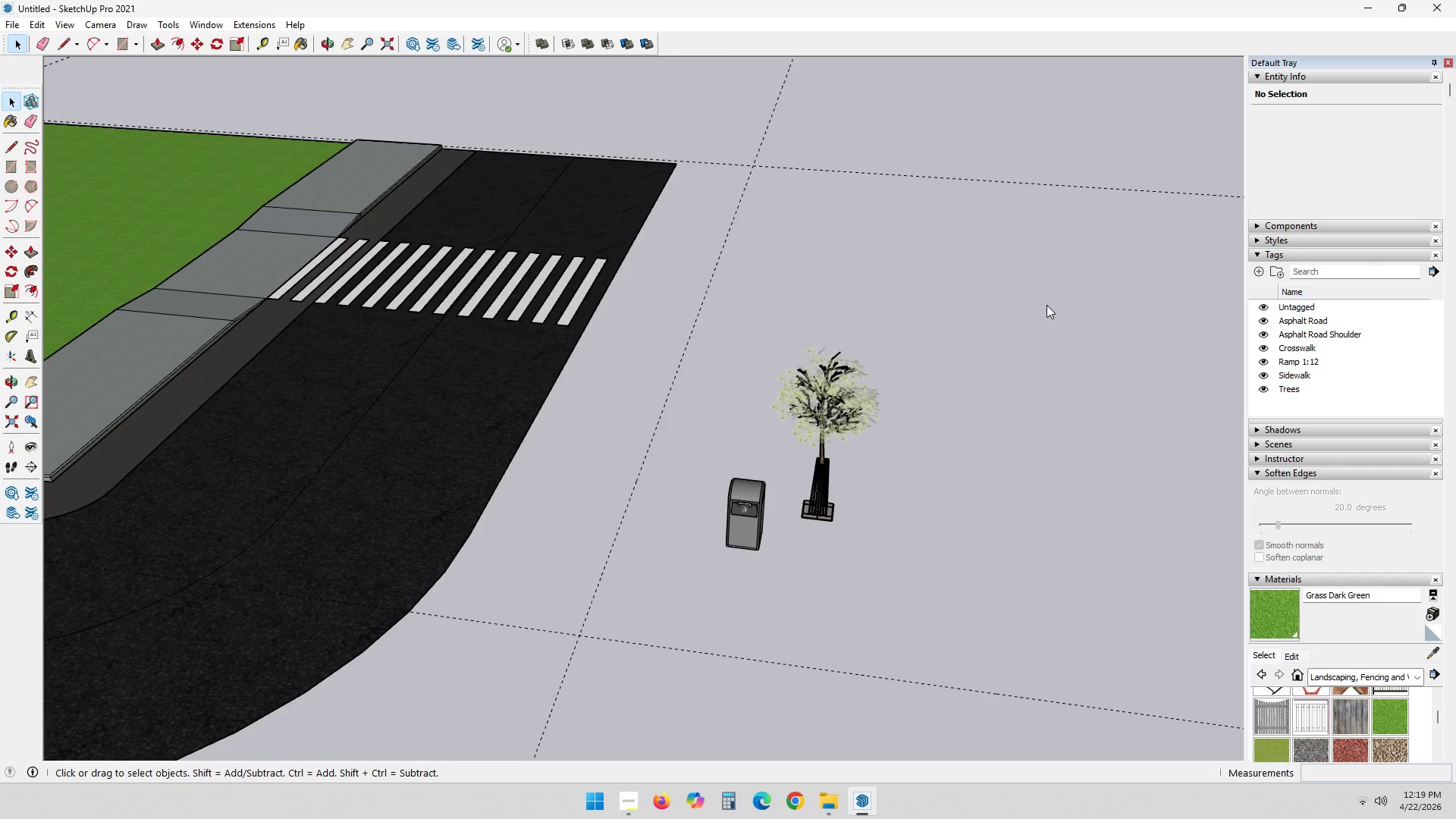 
wait(52.23)
 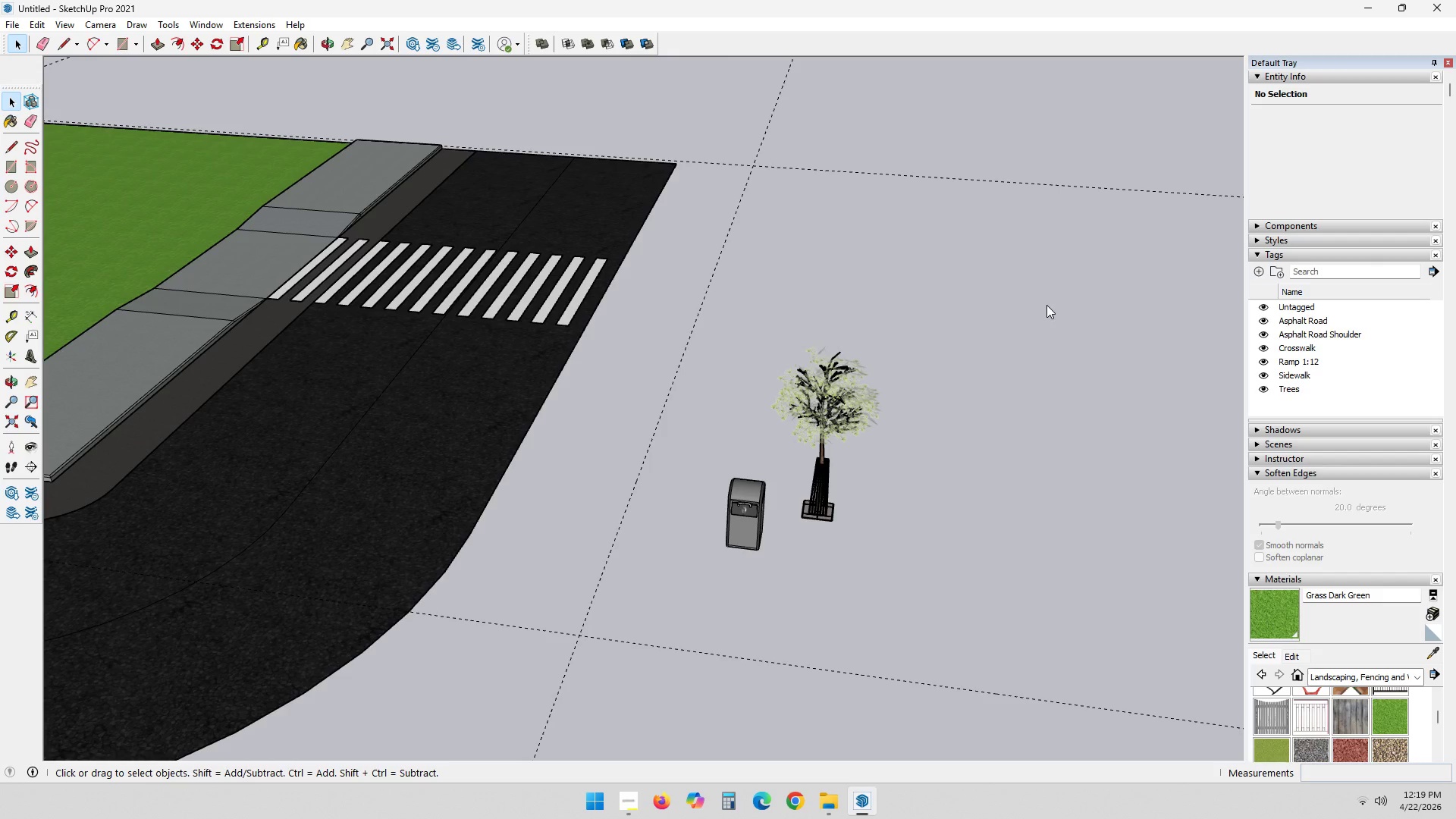 
left_click([946, 454])
 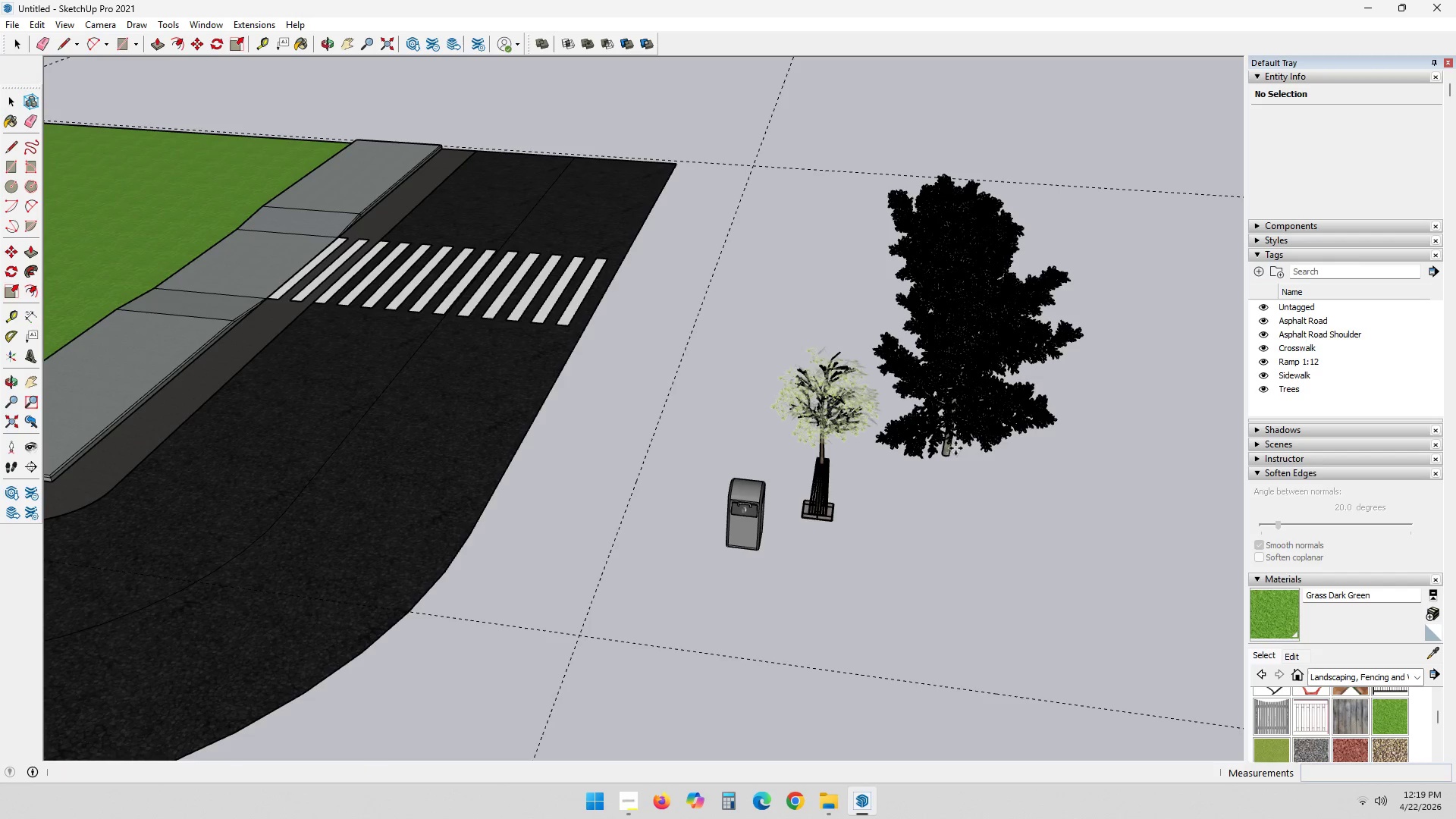 
scroll: coordinate [967, 450], scroll_direction: up, amount: 6.0
 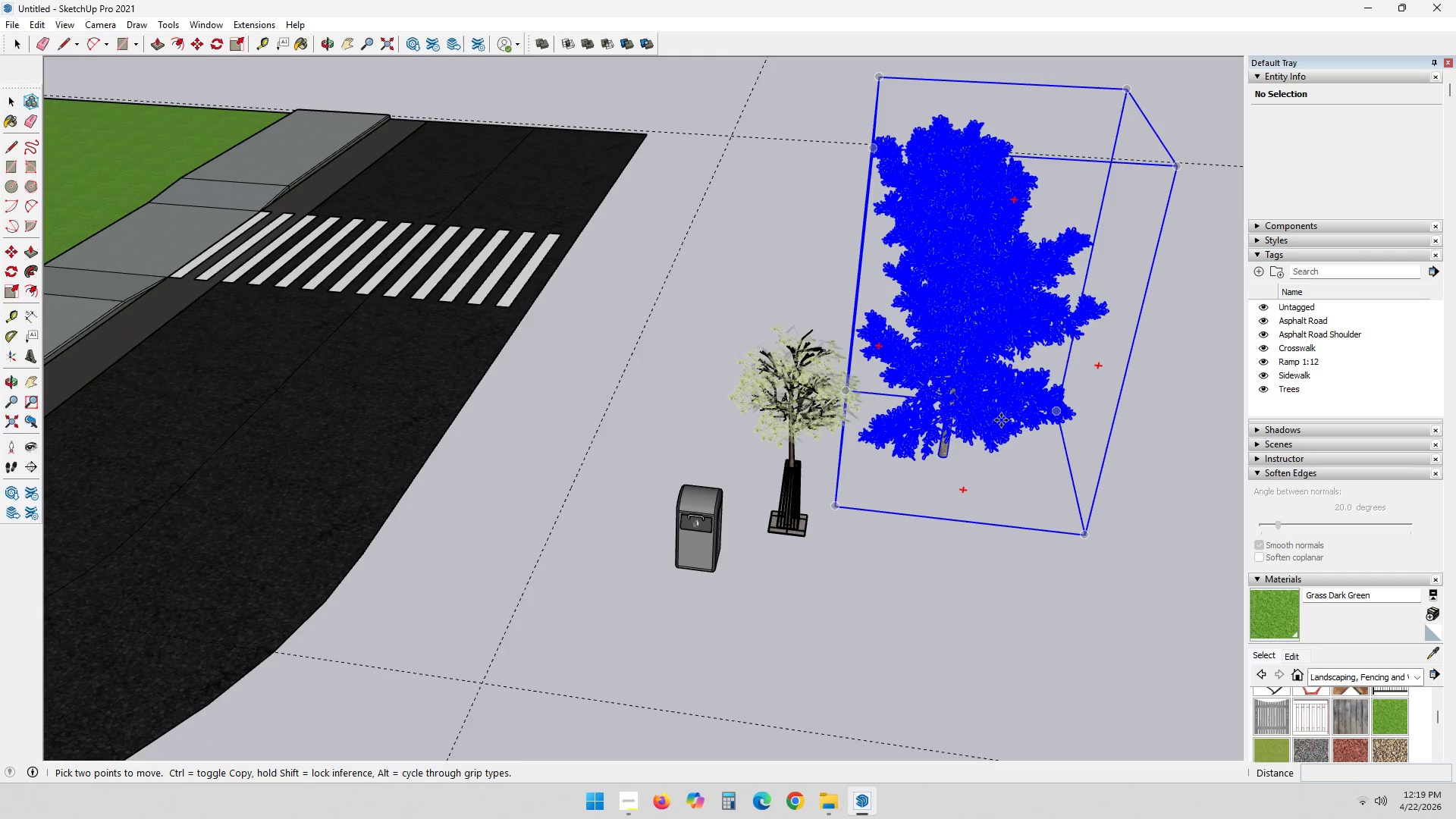 
key(Space)
 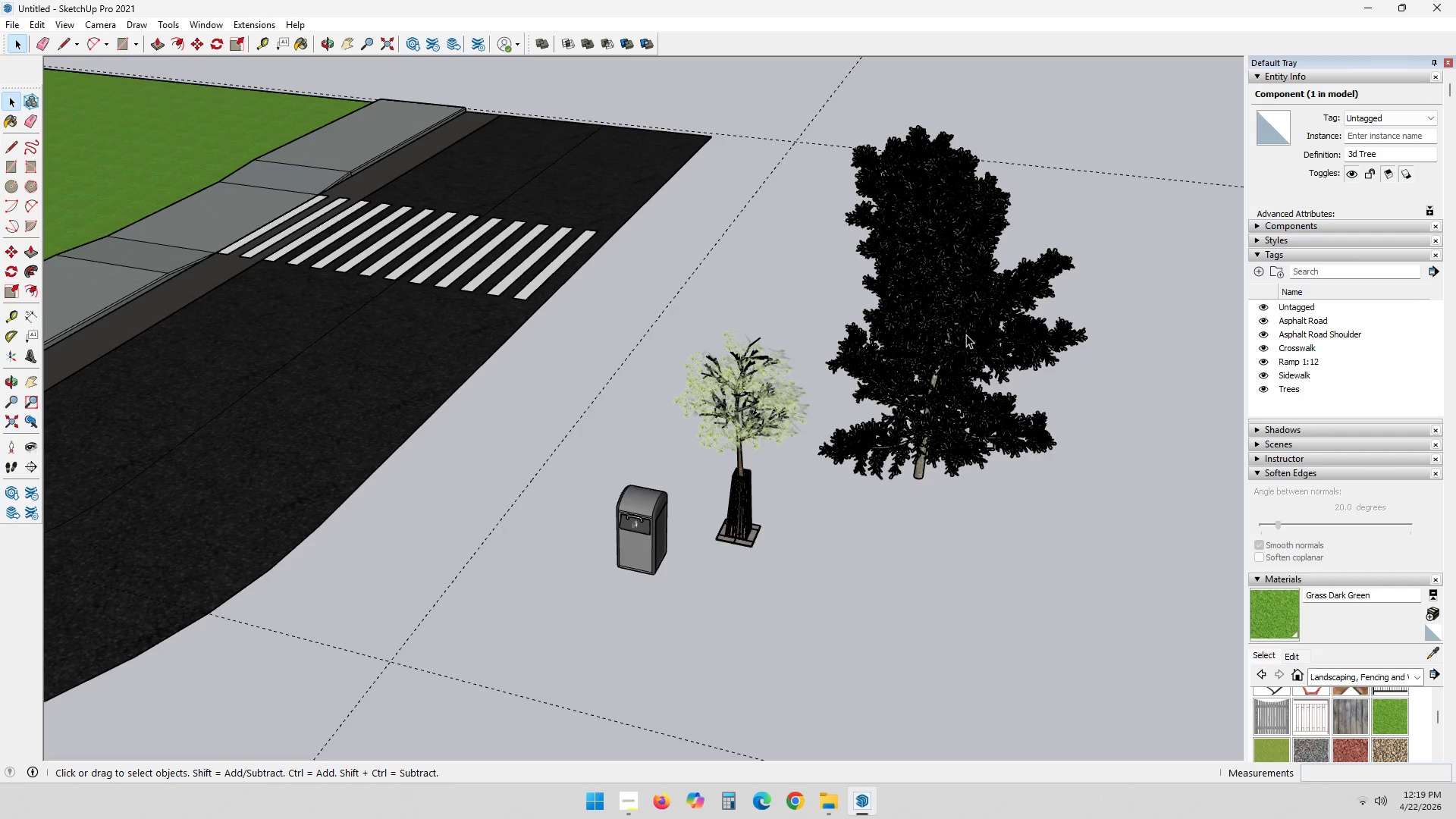 
right_click([966, 334])
 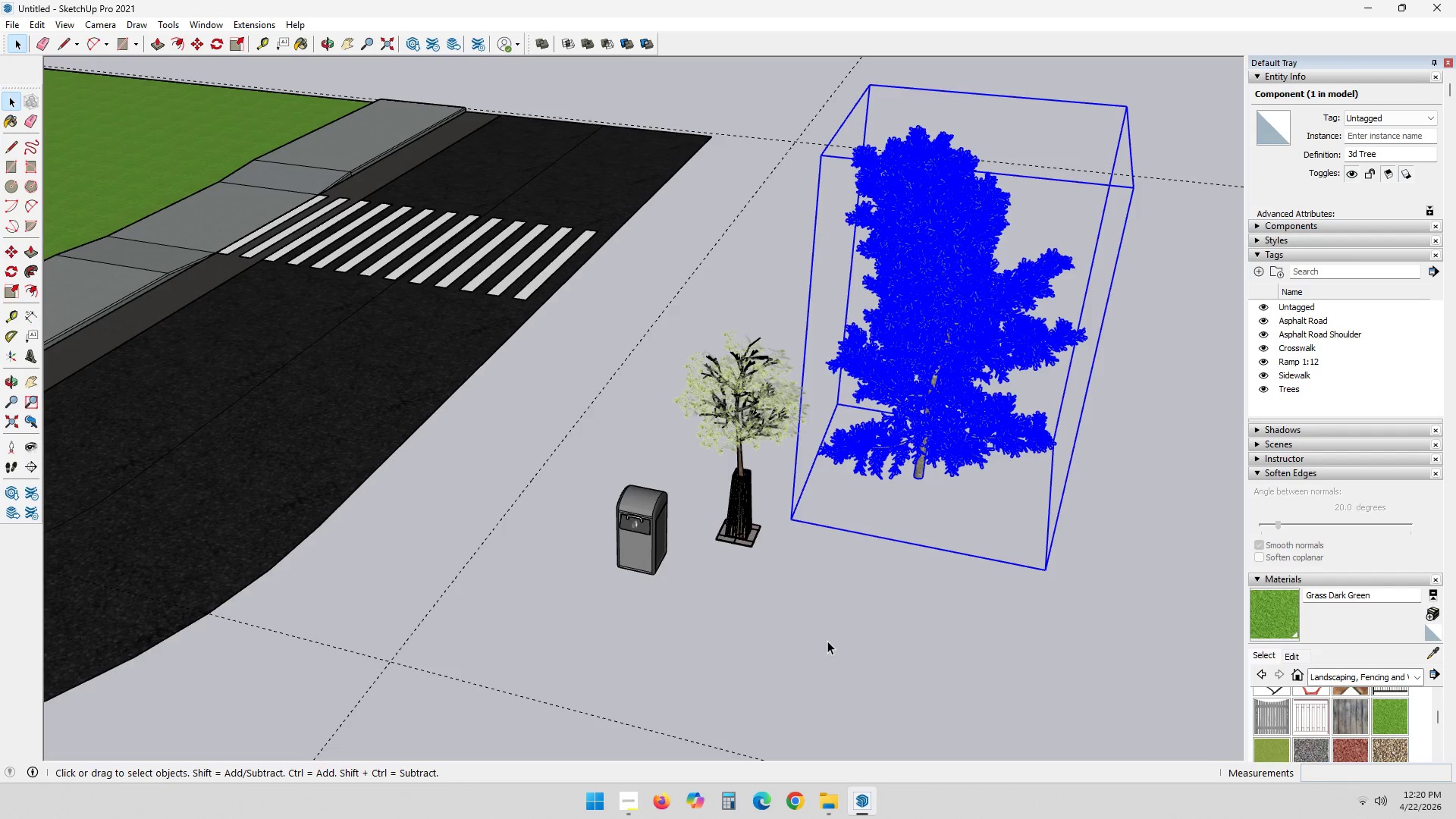 
wait(5.09)
 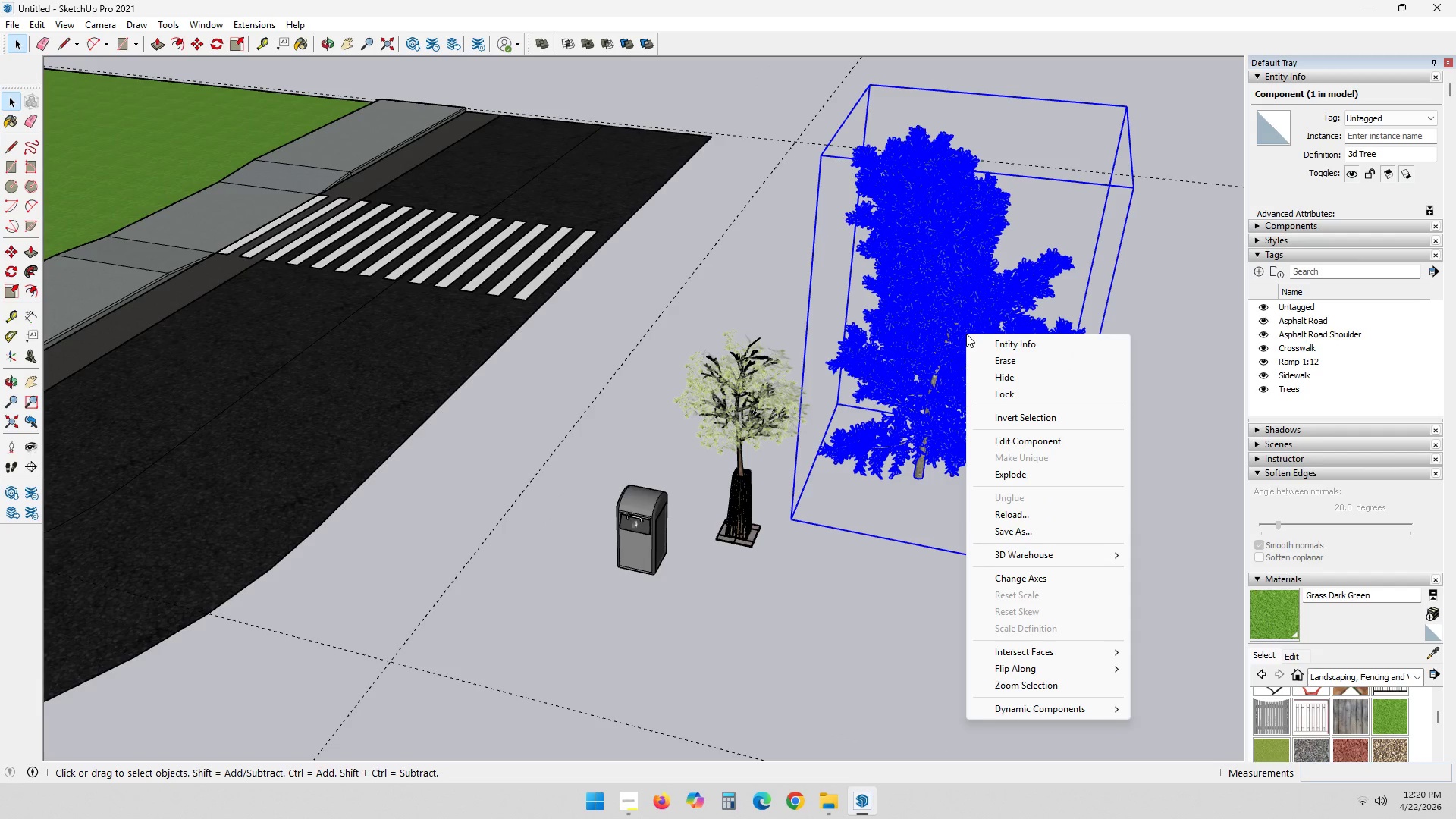 
type(pp )
 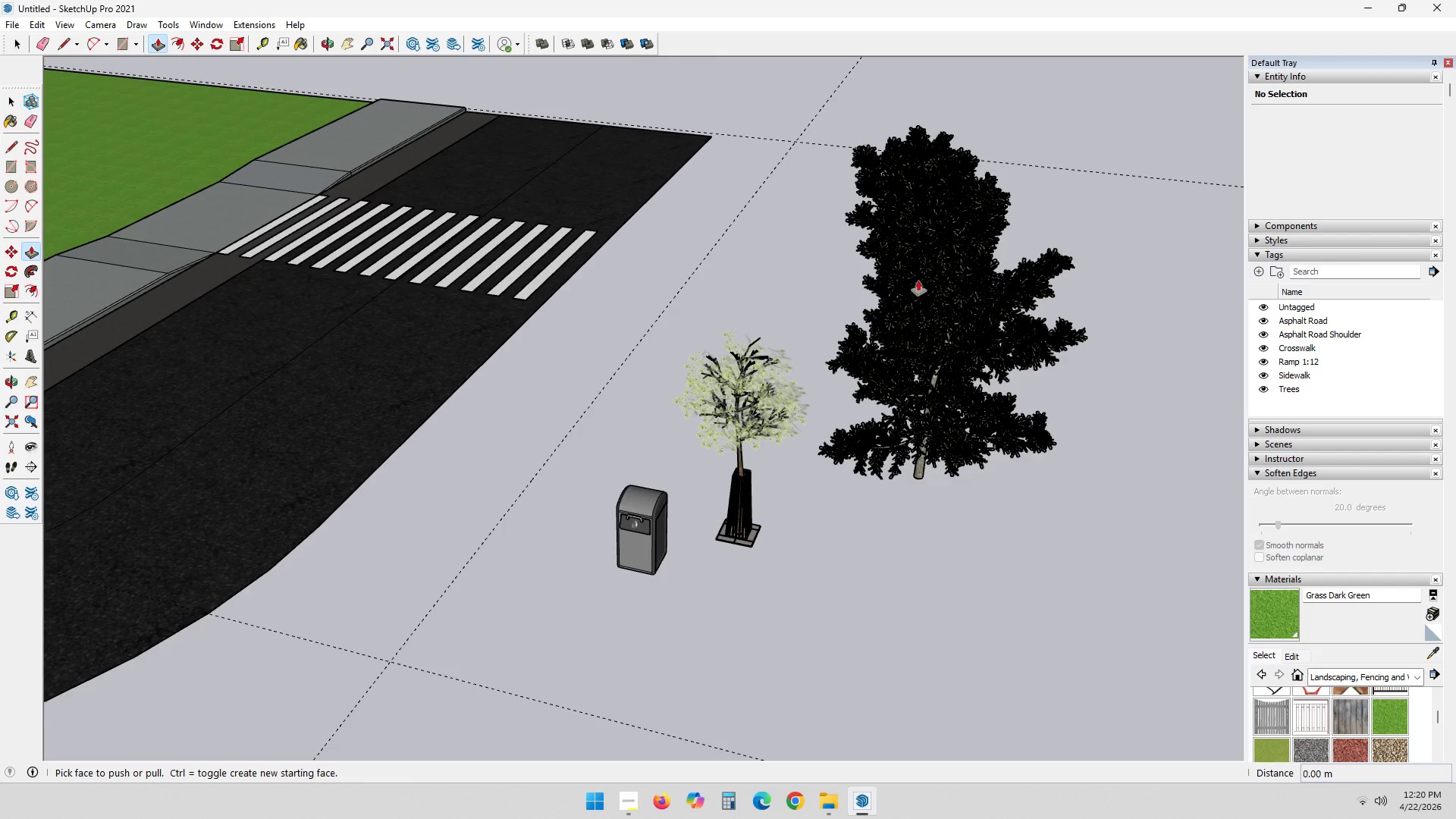 
left_click([919, 274])
 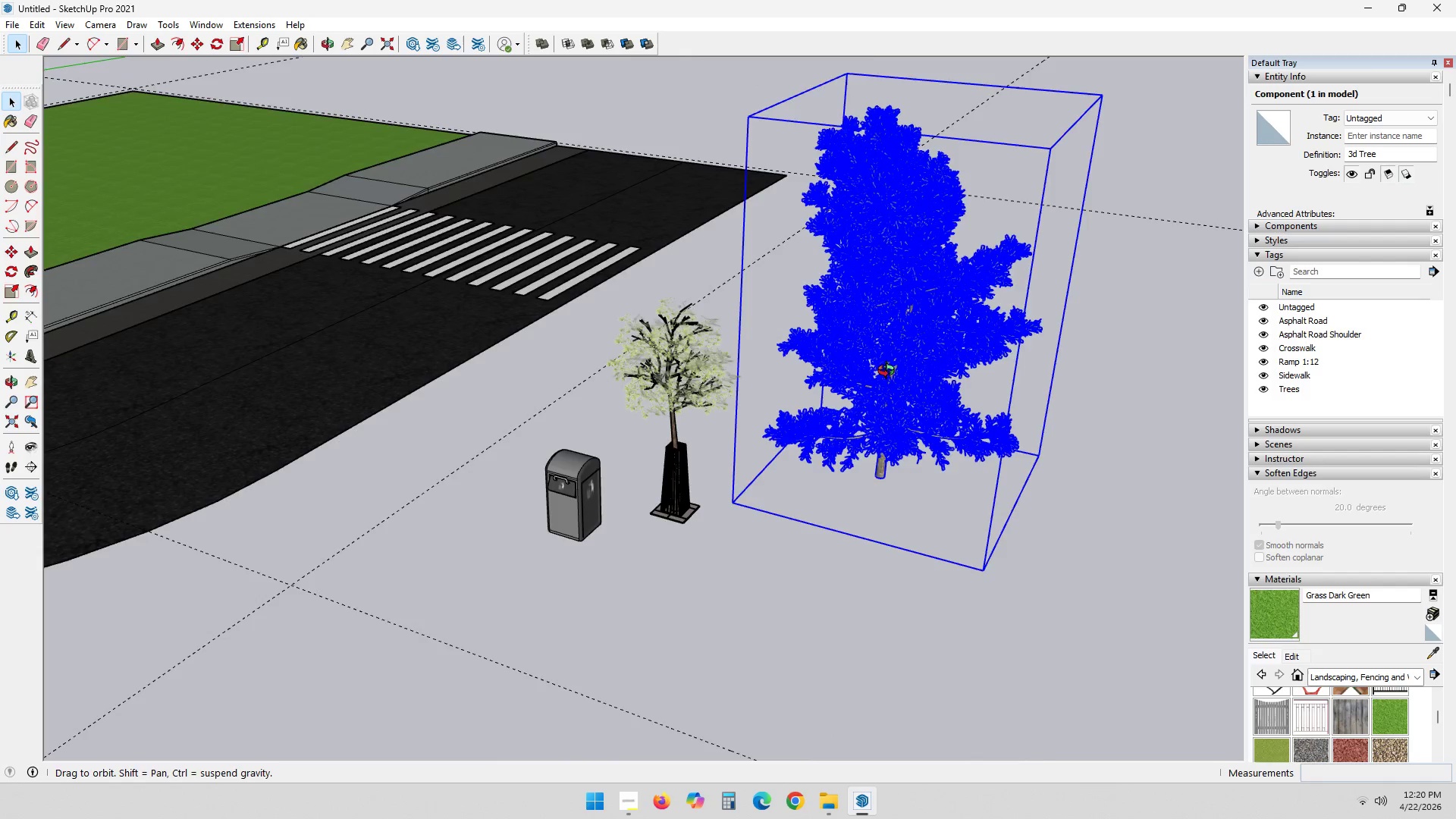 
scroll: coordinate [843, 426], scroll_direction: up, amount: 4.0
 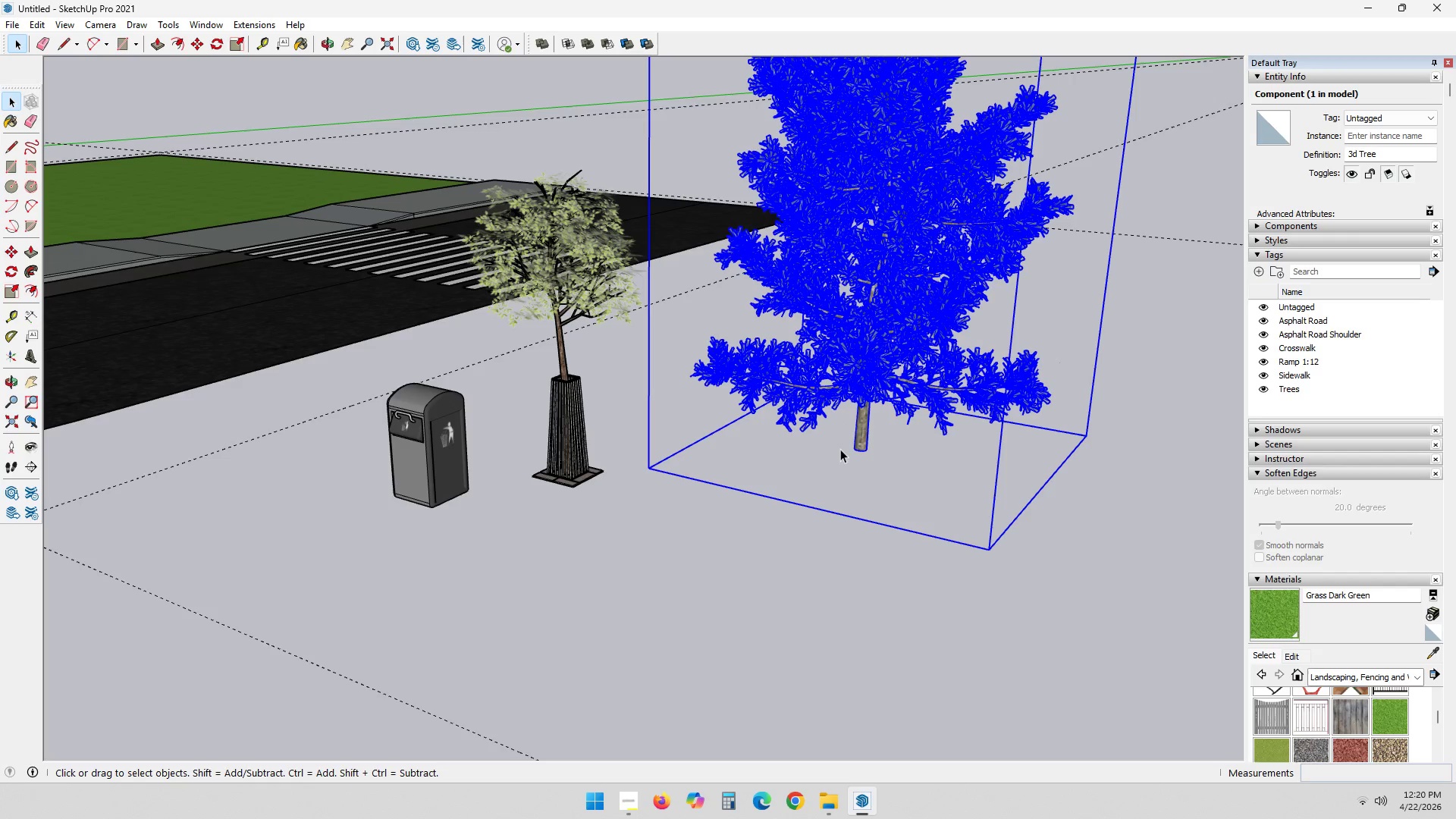 
scroll: coordinate [708, 498], scroll_direction: down, amount: 7.0
 